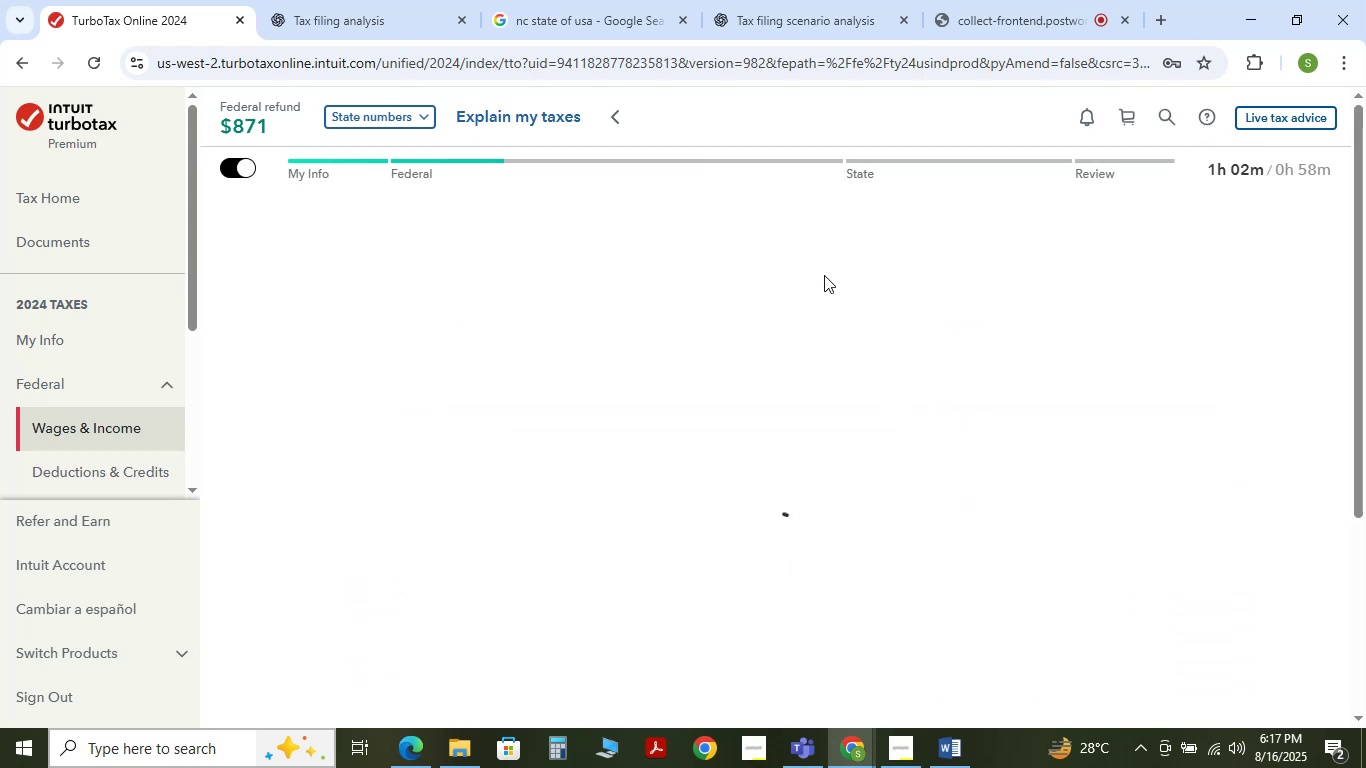 
mouse_move([820, 398])
 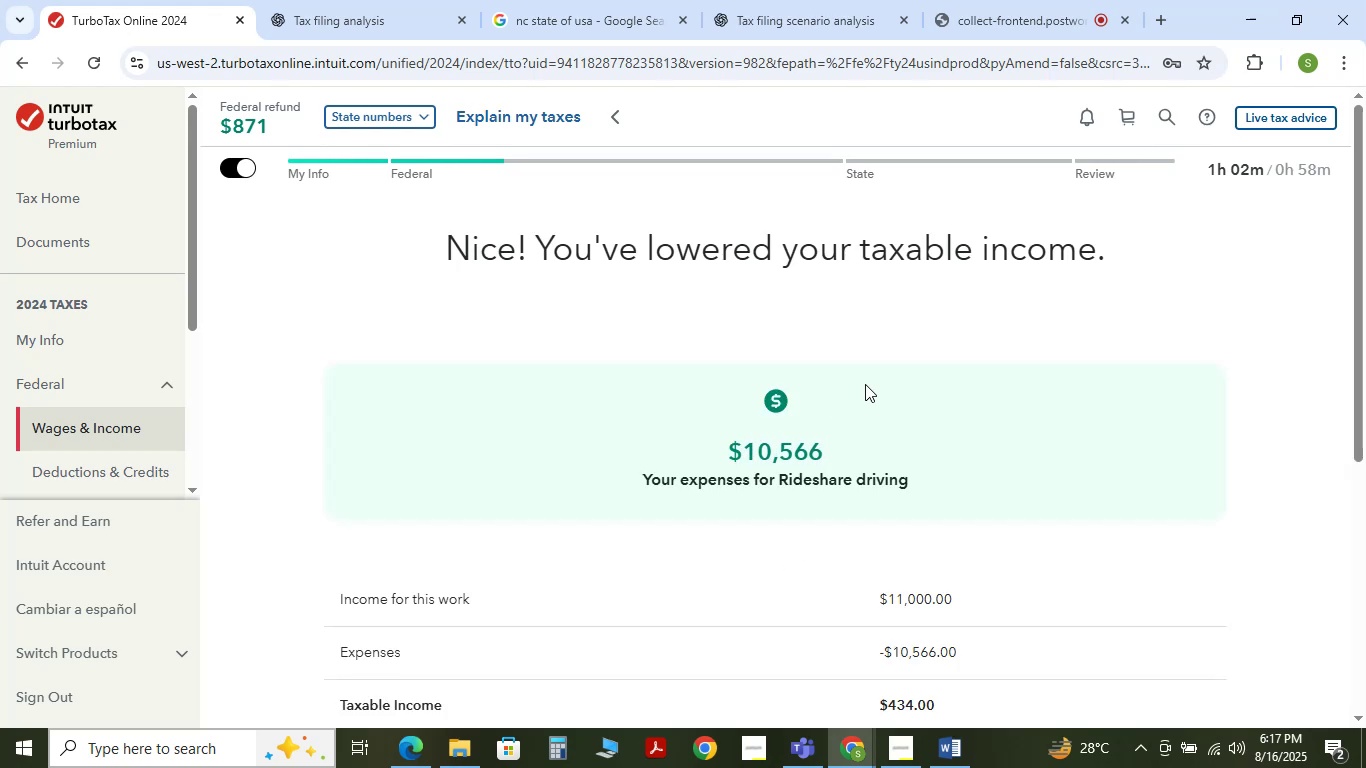 
scroll: coordinate [865, 384], scroll_direction: down, amount: 2.0
 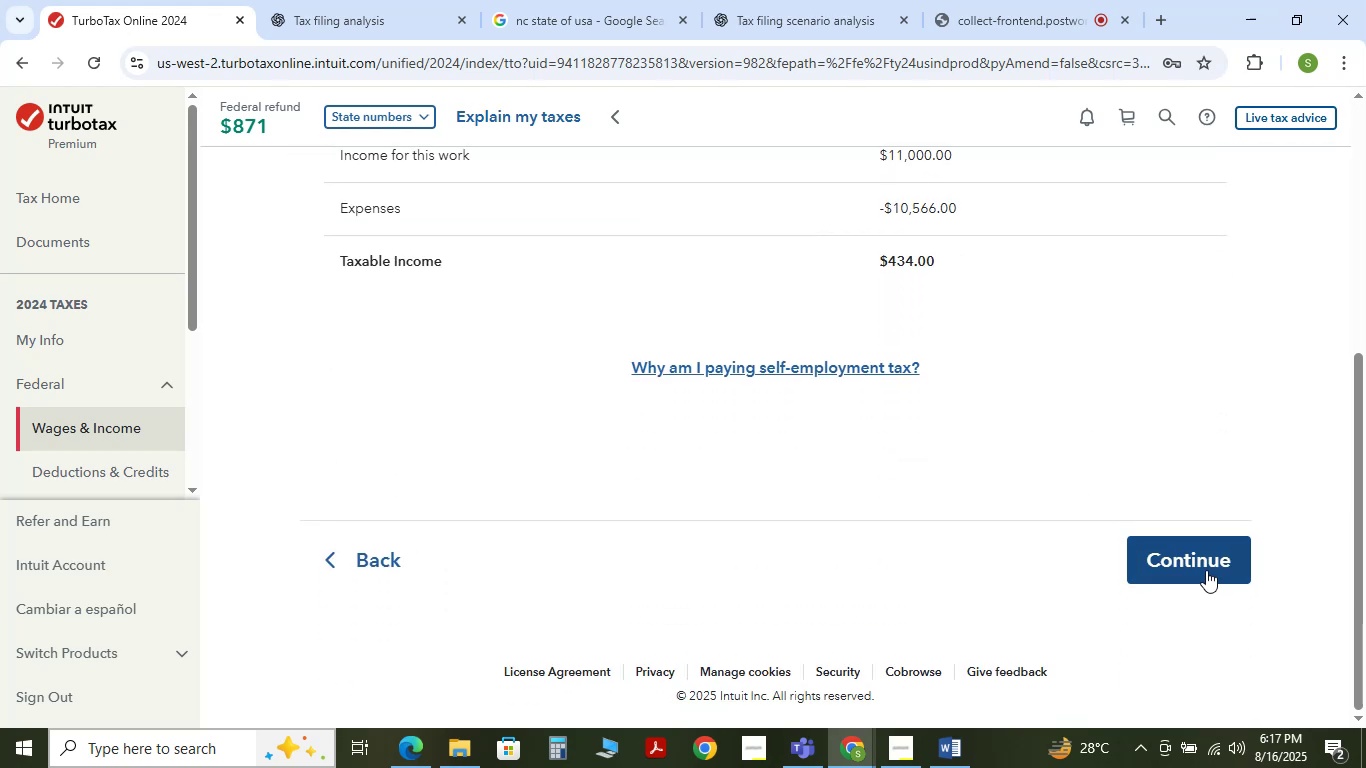 
wait(5.21)
 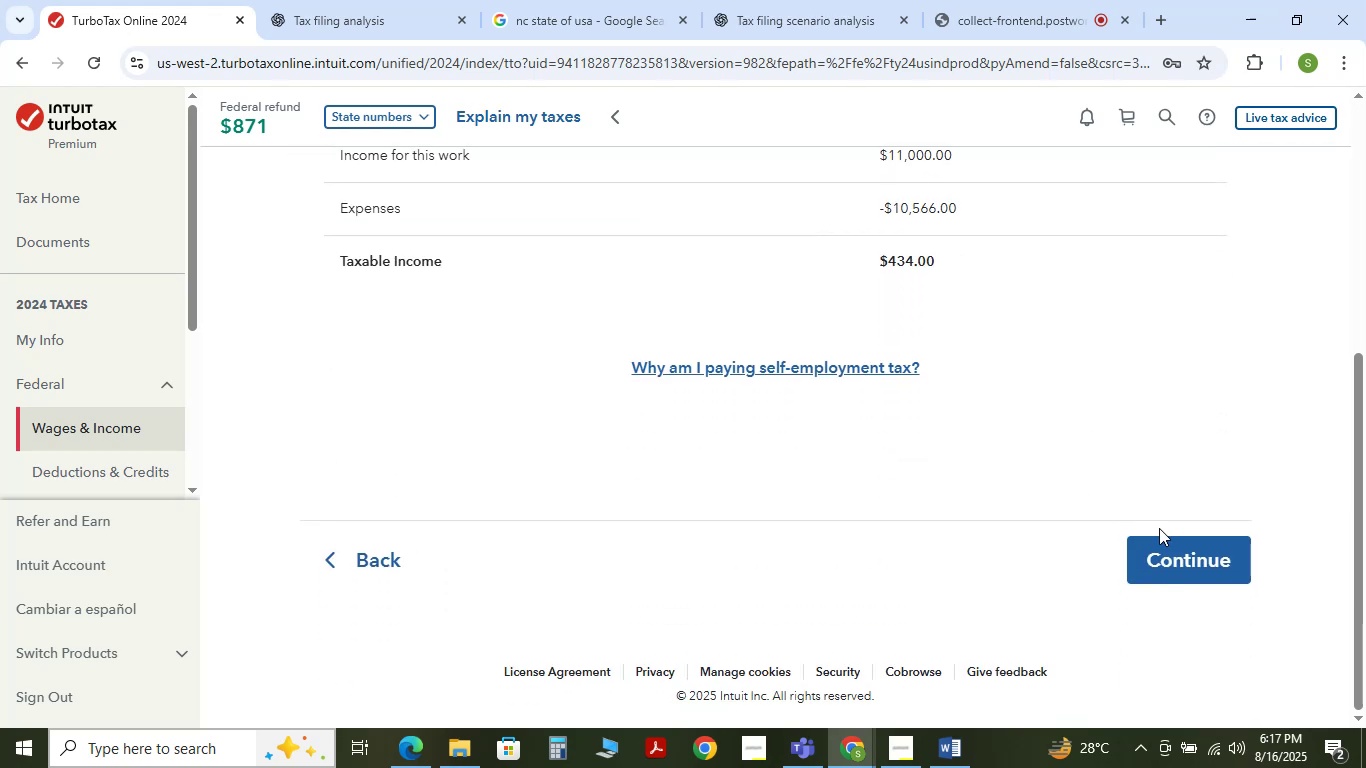 
scroll: coordinate [956, 457], scroll_direction: up, amount: 1.0
 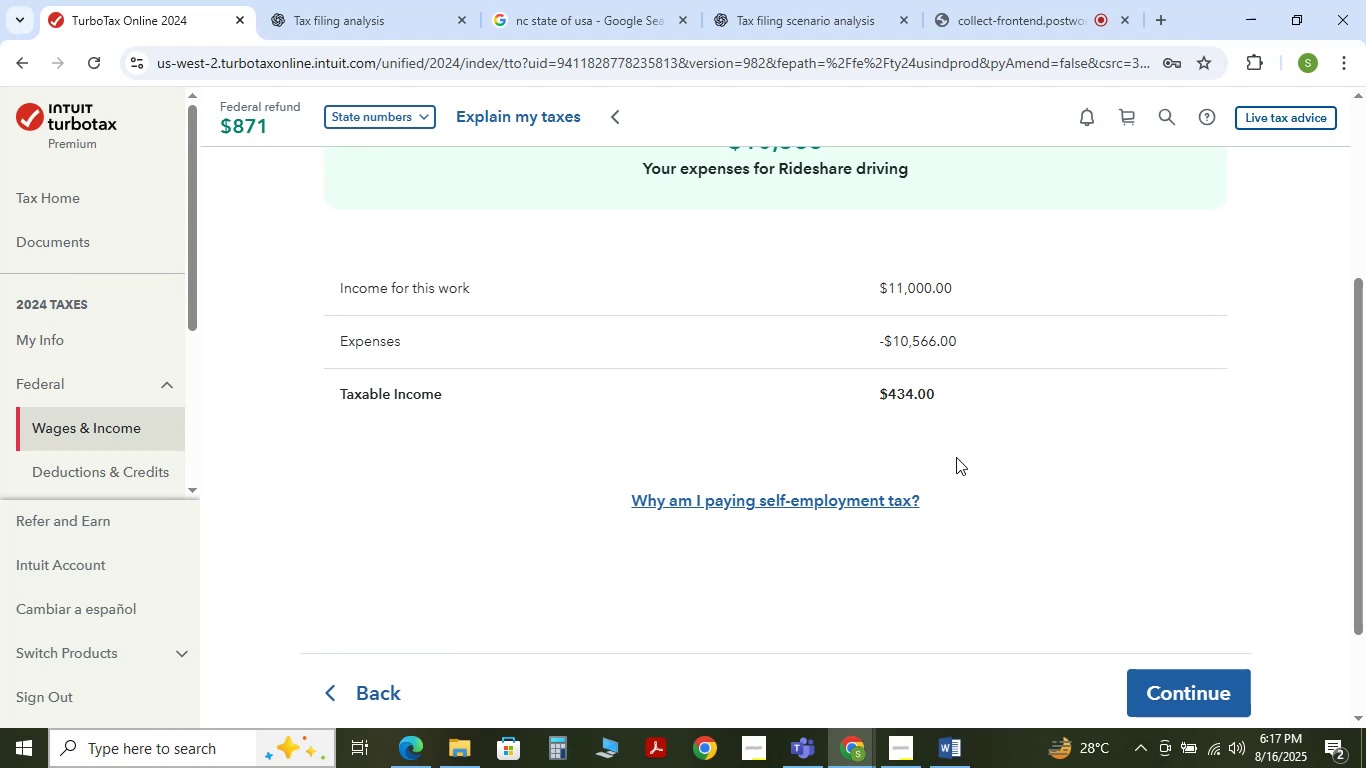 
scroll: coordinate [956, 457], scroll_direction: down, amount: 1.0
 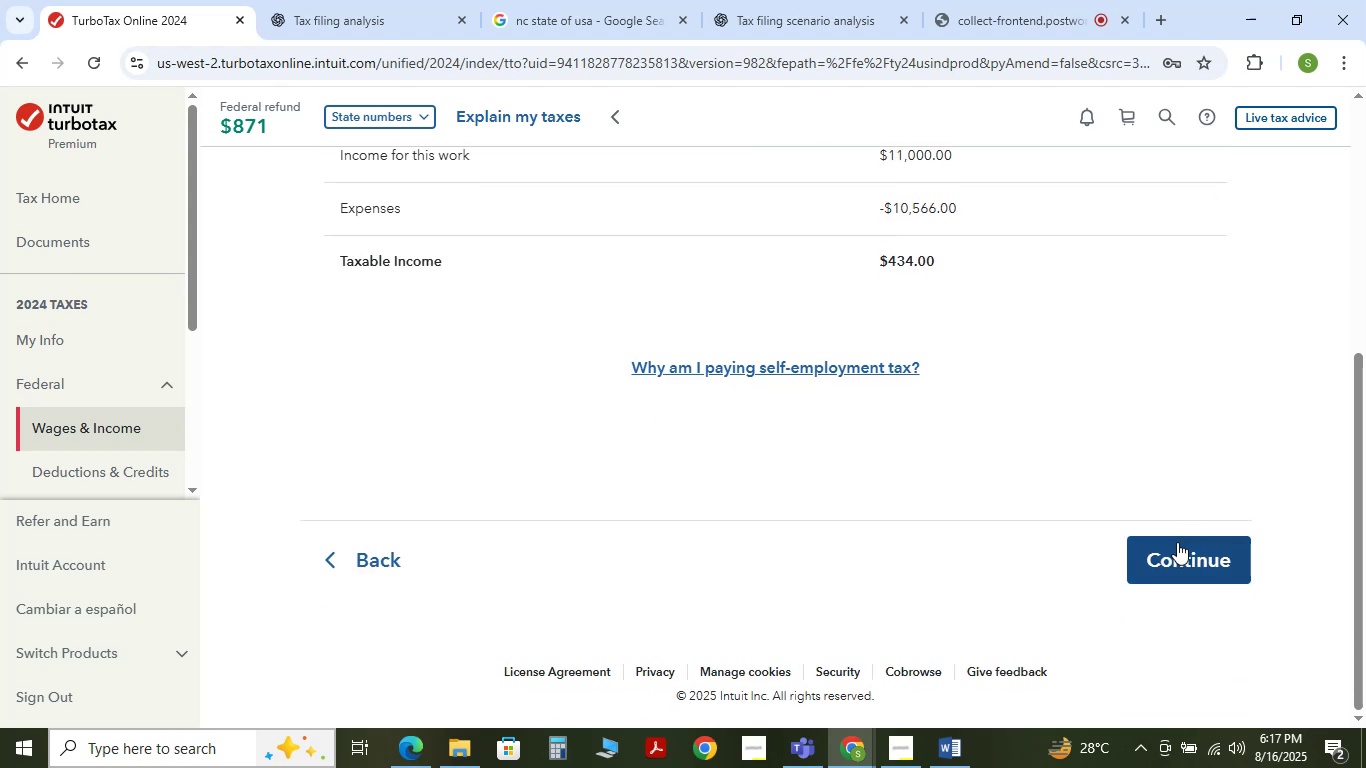 
left_click([1177, 542])
 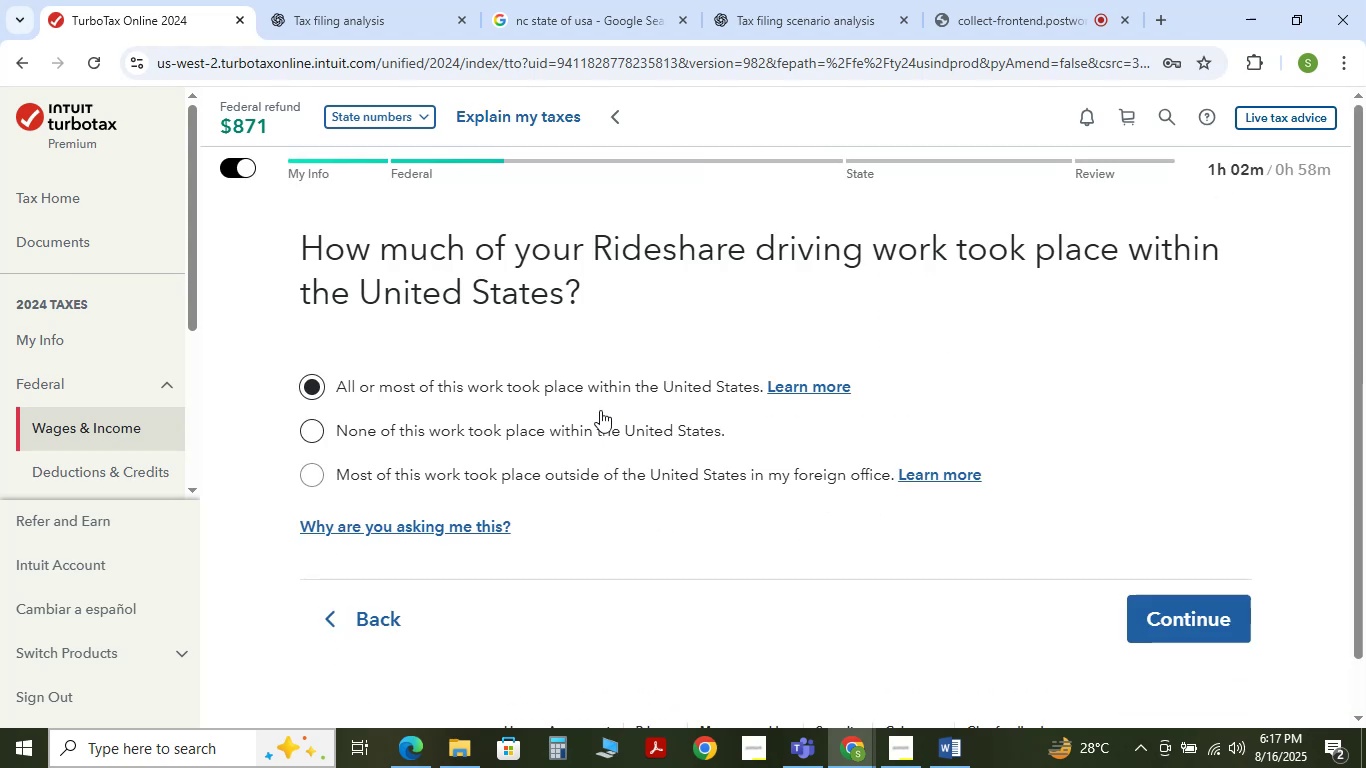 
wait(9.62)
 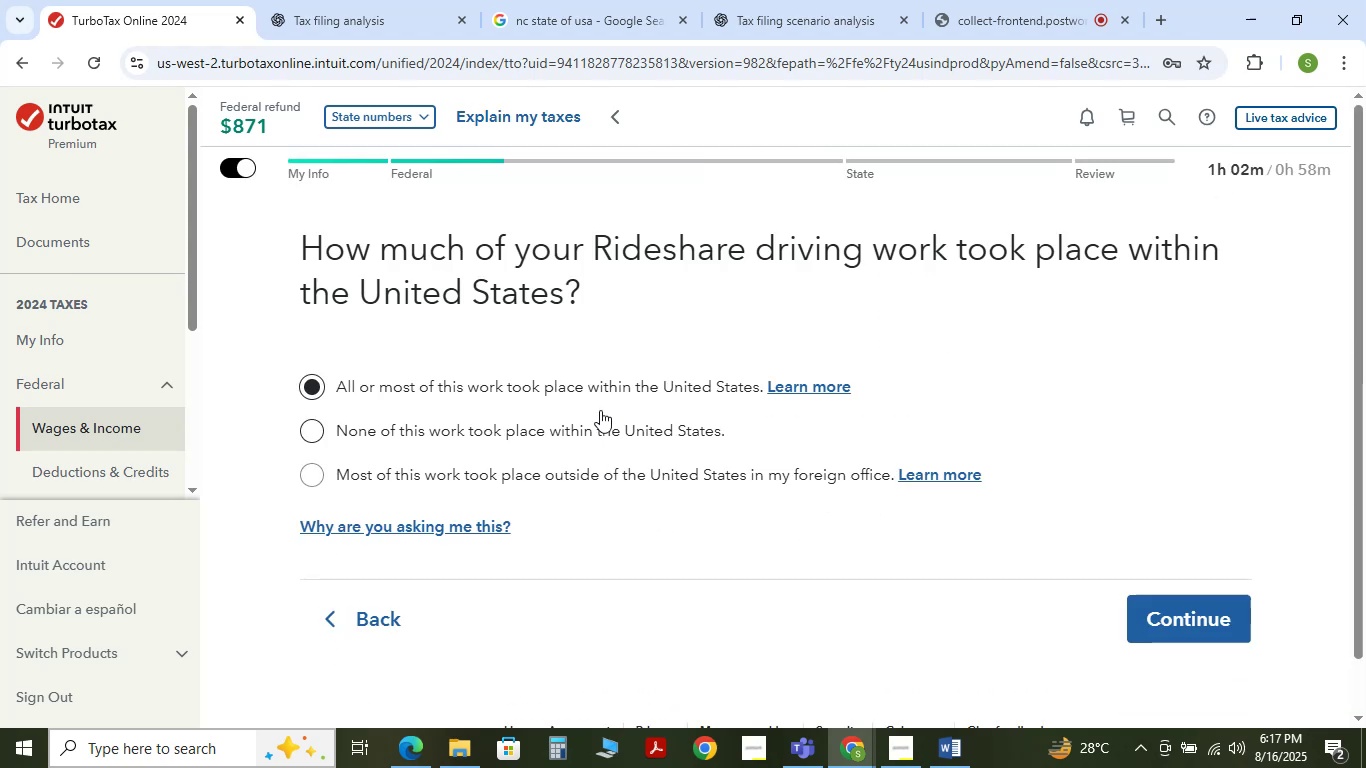 
left_click([1159, 608])
 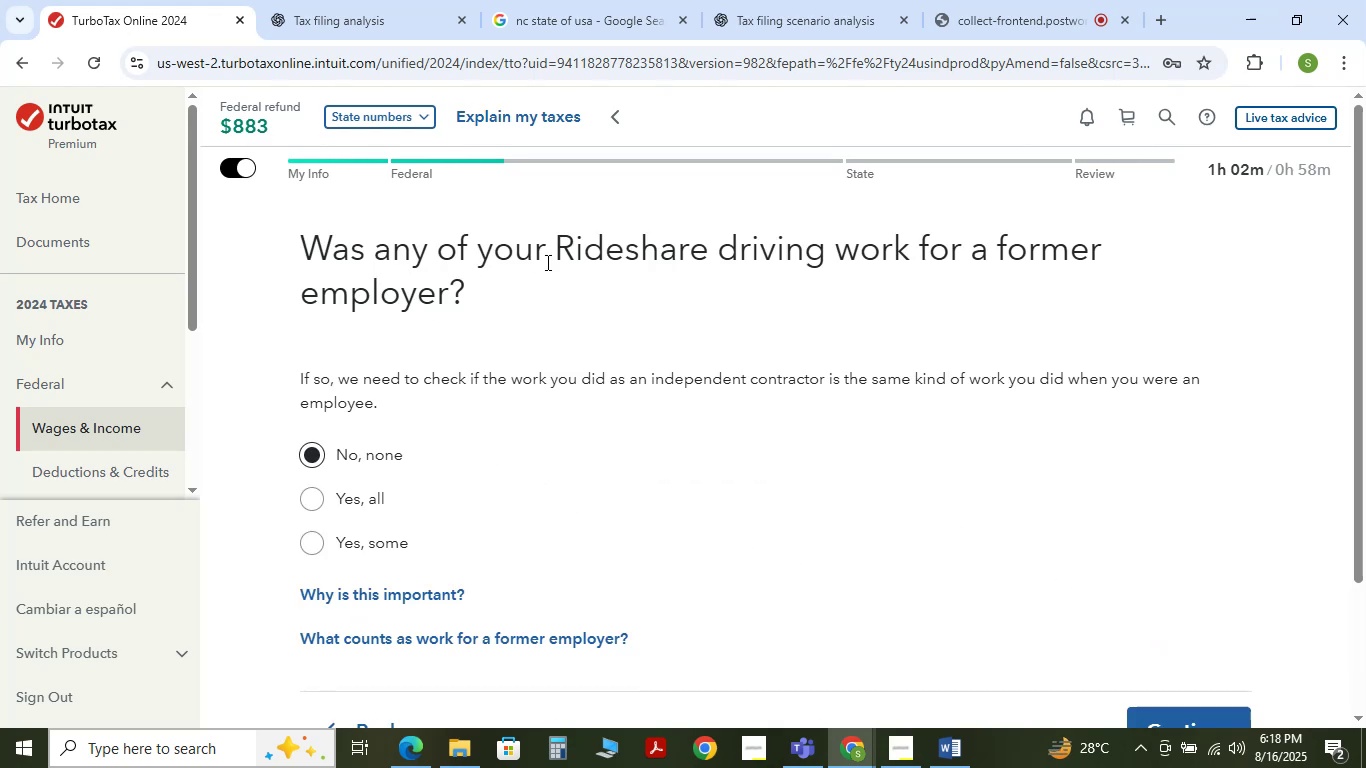 
wait(6.72)
 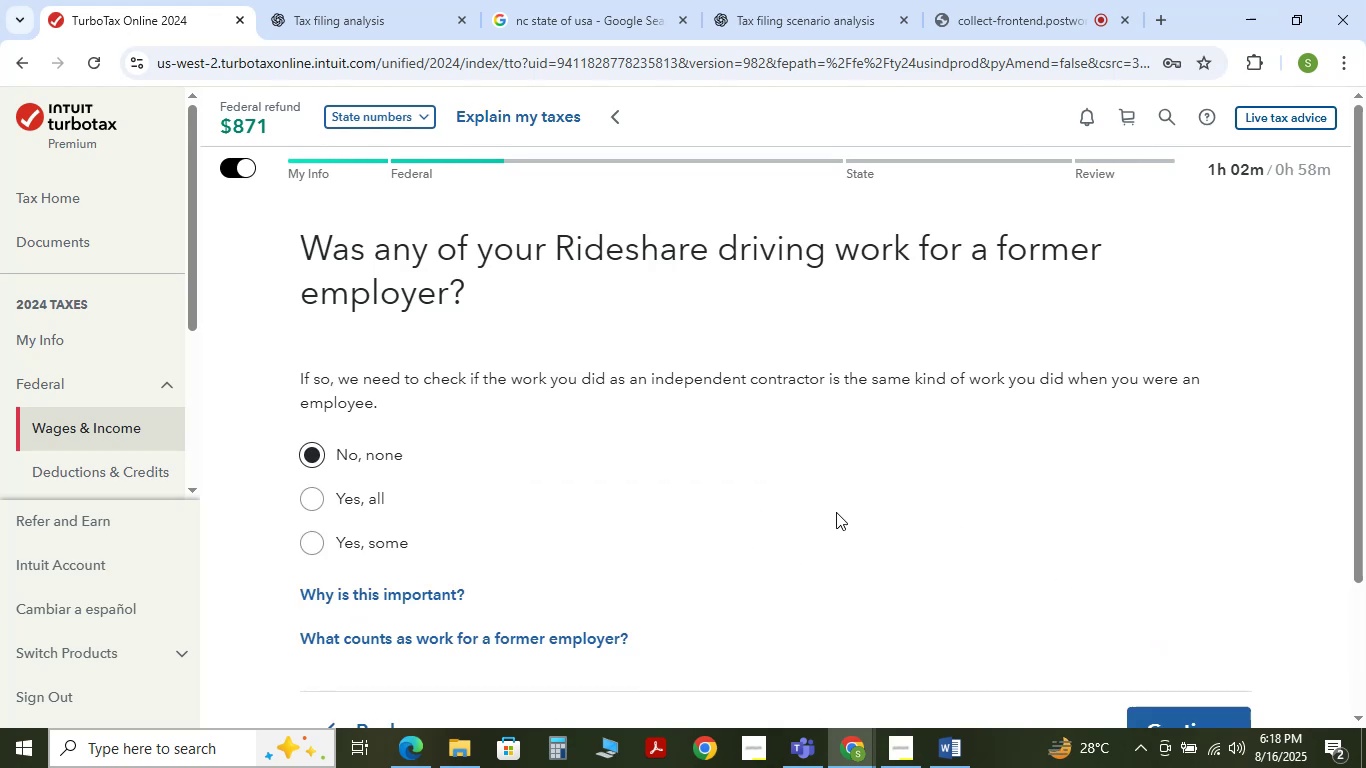 
scroll: coordinate [1195, 559], scroll_direction: down, amount: 2.0
 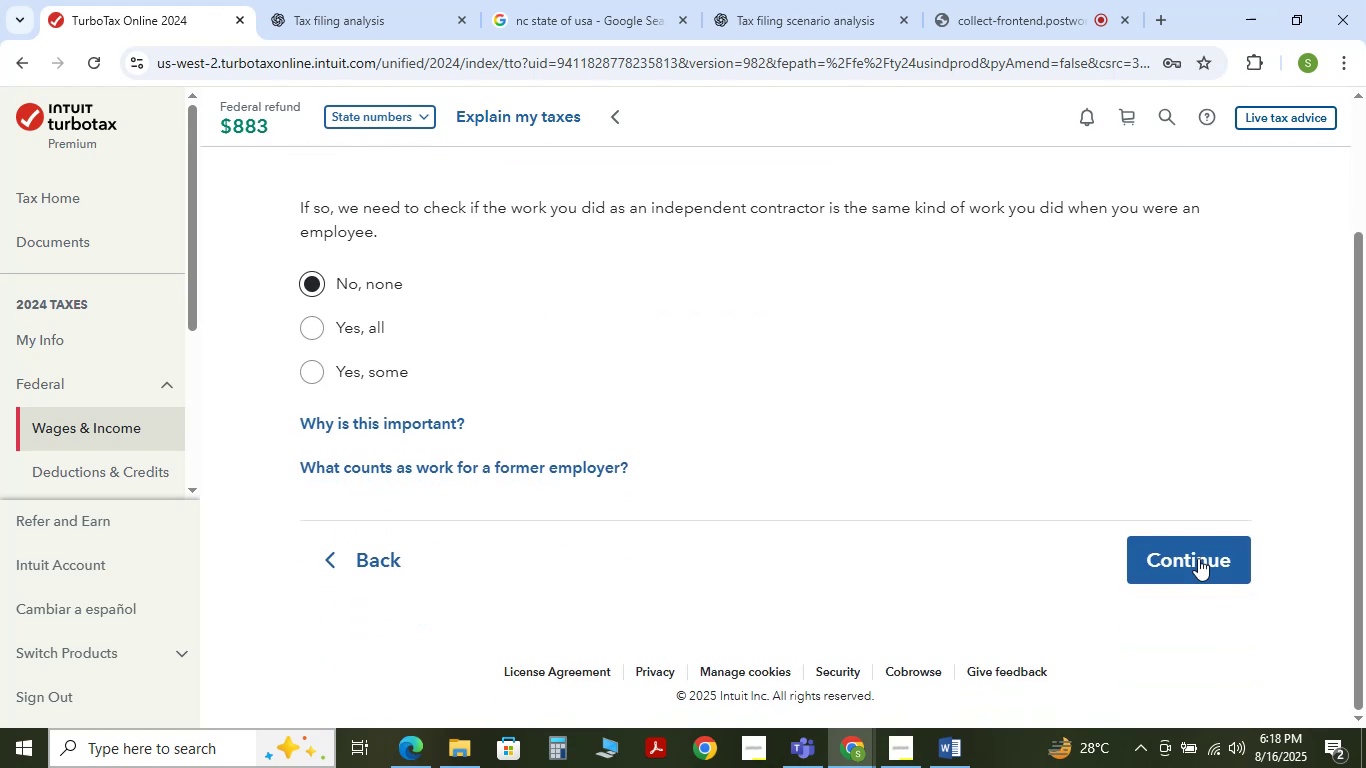 
left_click([1199, 558])
 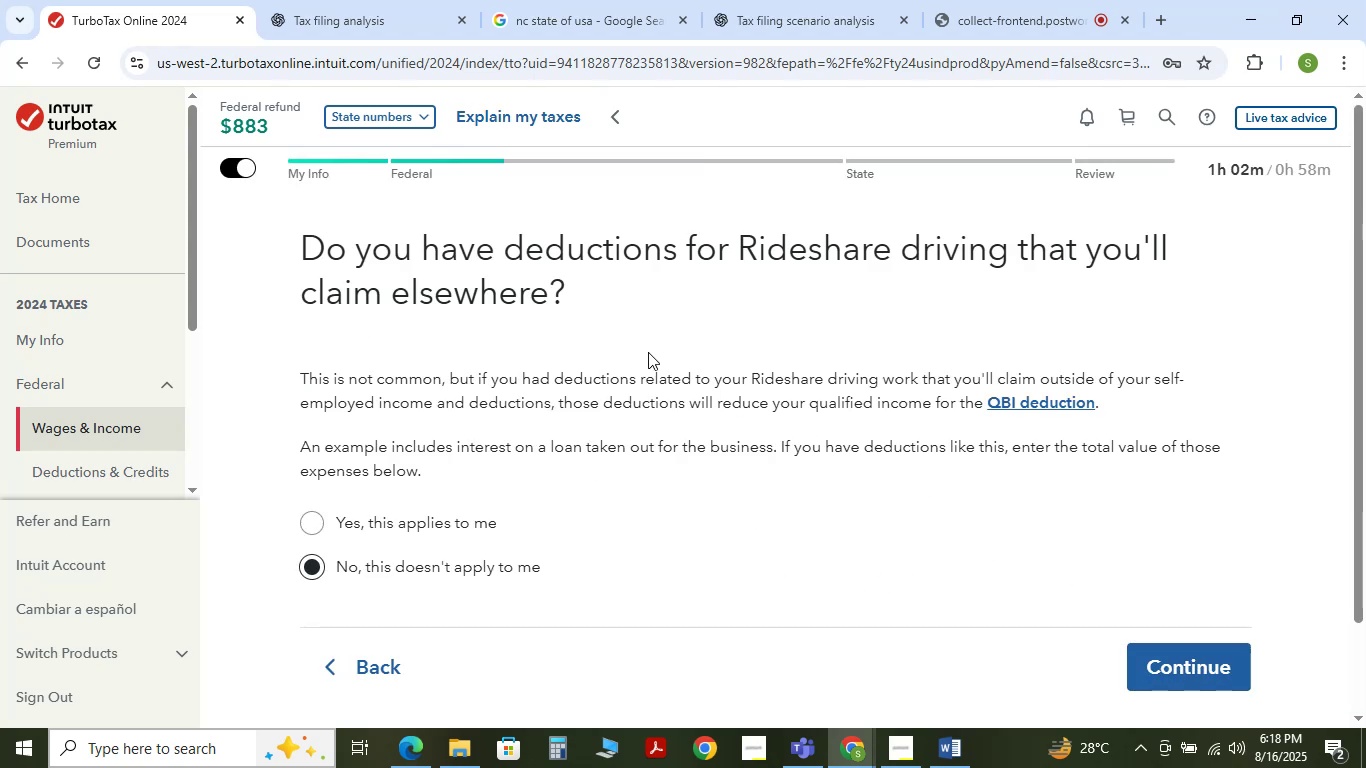 
wait(10.73)
 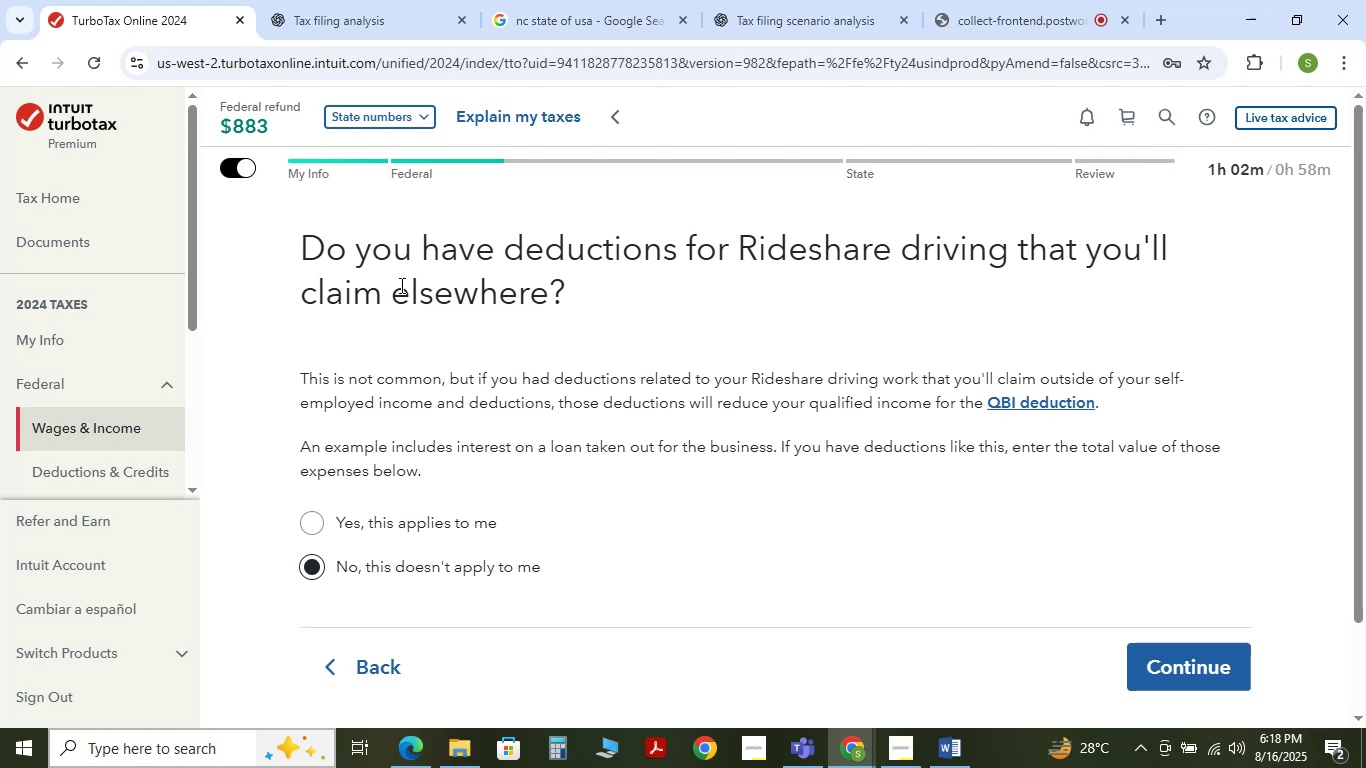 
key(Meta+Shift+S)
 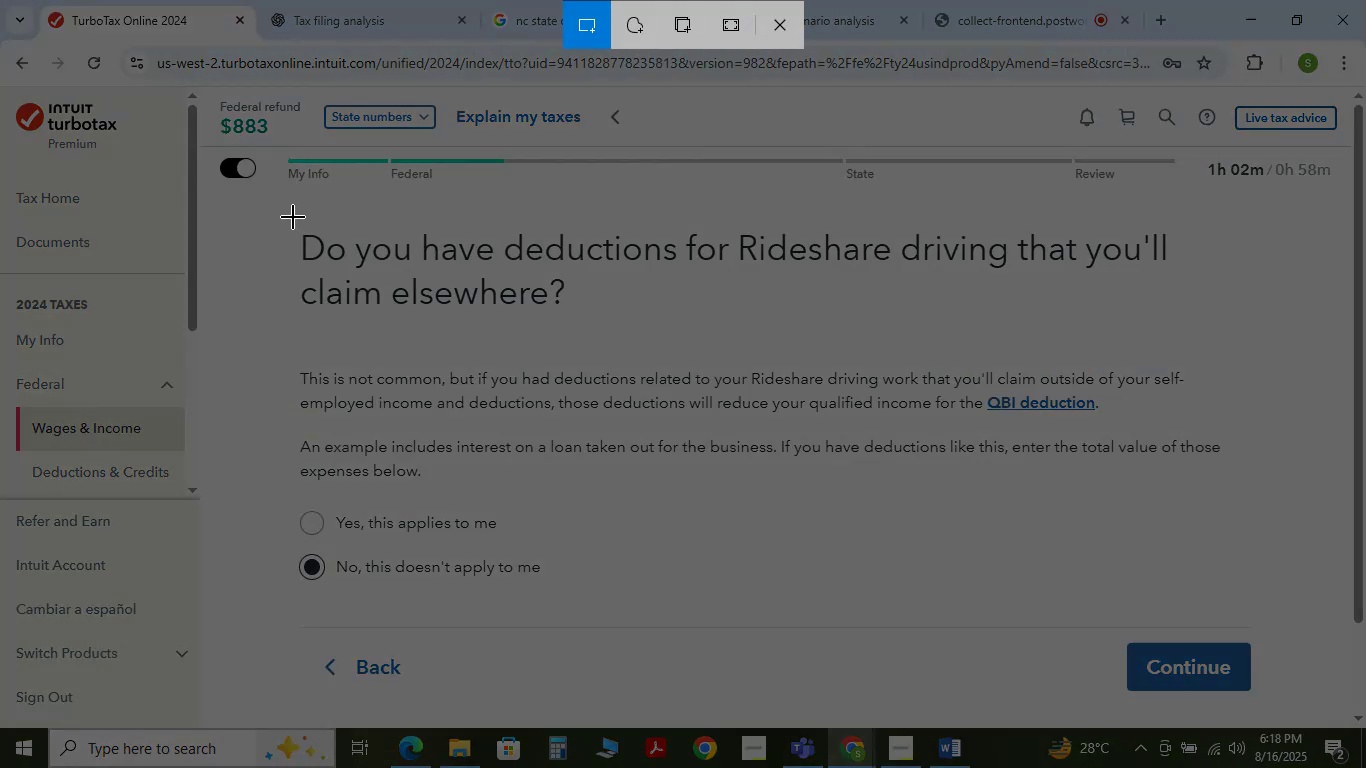 
left_click_drag(start_coordinate=[277, 205], to_coordinate=[1269, 609])
 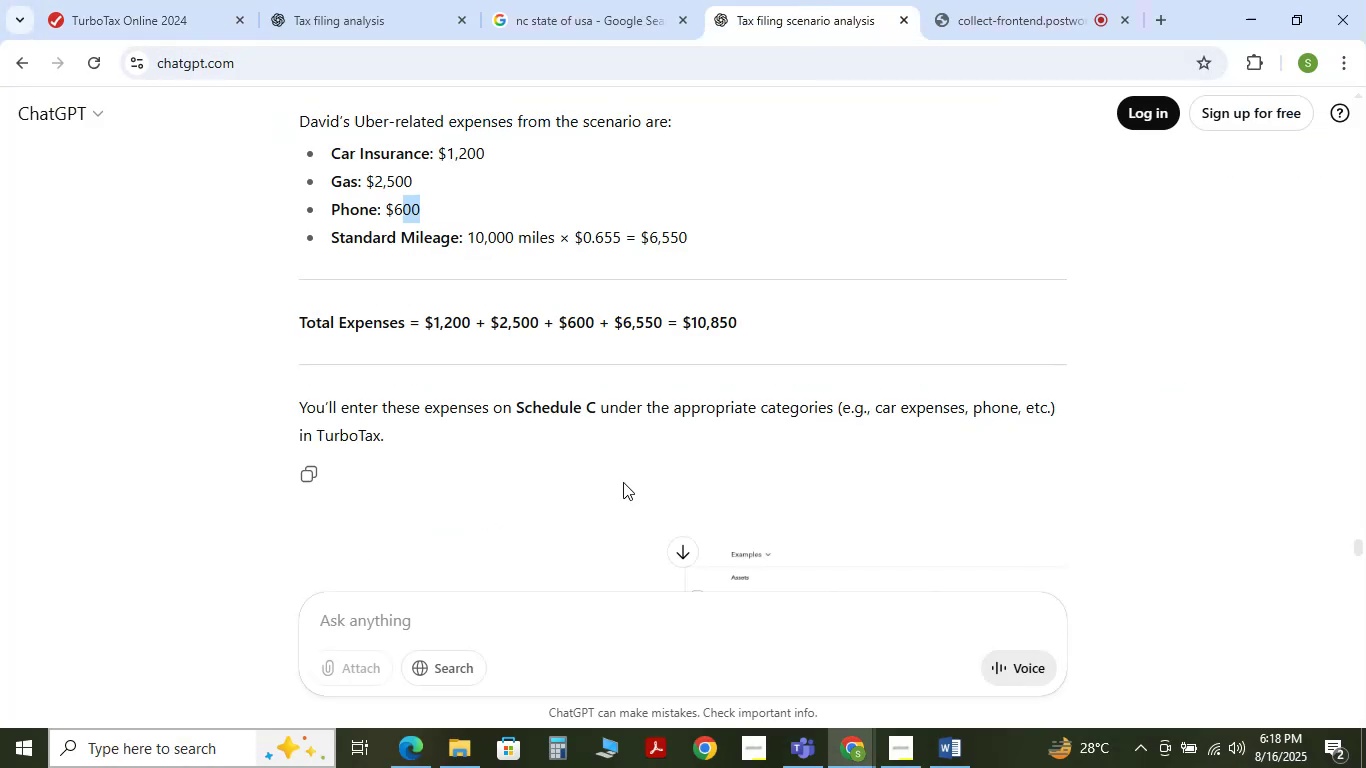 
left_click([523, 619])
 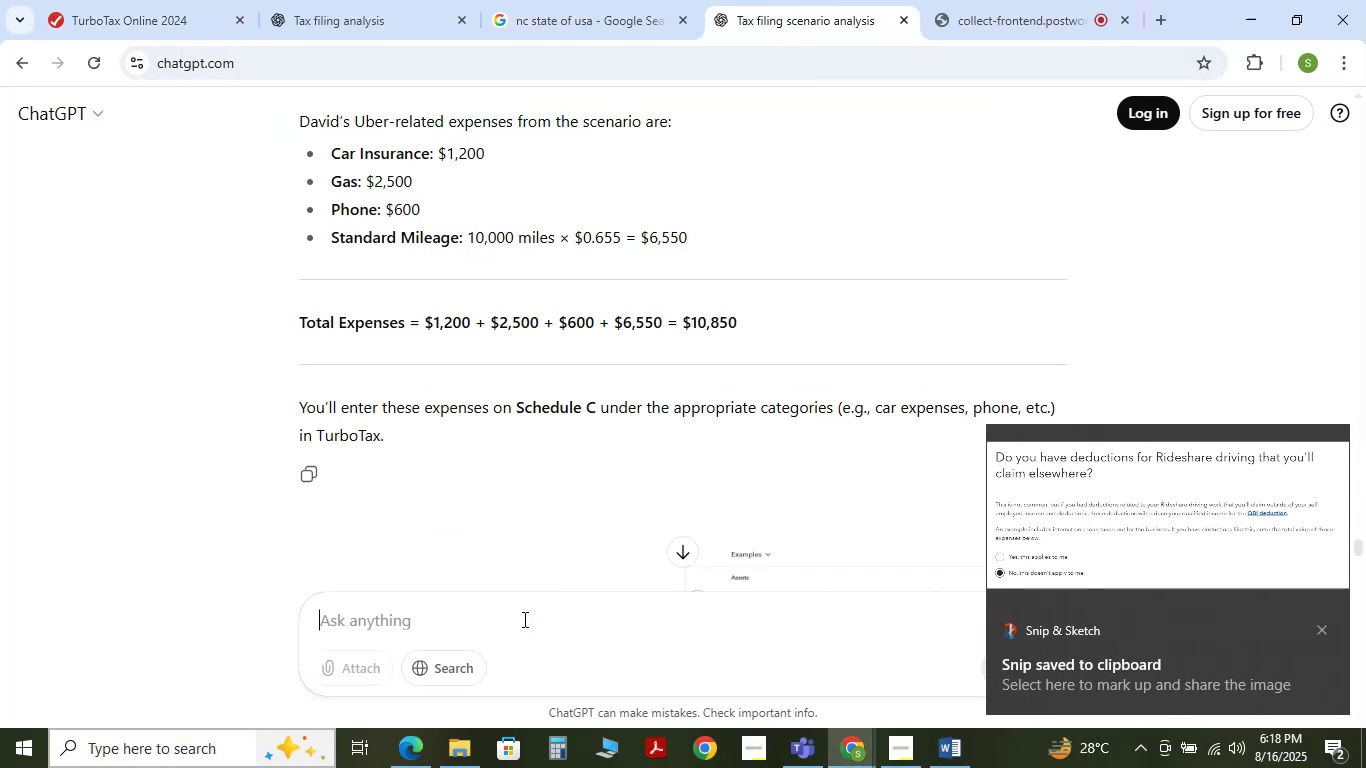 
type(what a[Insert])
key(Backspace)
key(Backspace)
key(Backspace)
key(Backspace)
key(Backspace)
key(Backspace)
type(plese)
key(Backspace)
key(Backspace)
type(ase recollecrt)
key(Backspace)
key(Backspace)
type(t the informatoin which provide you about scenario)
 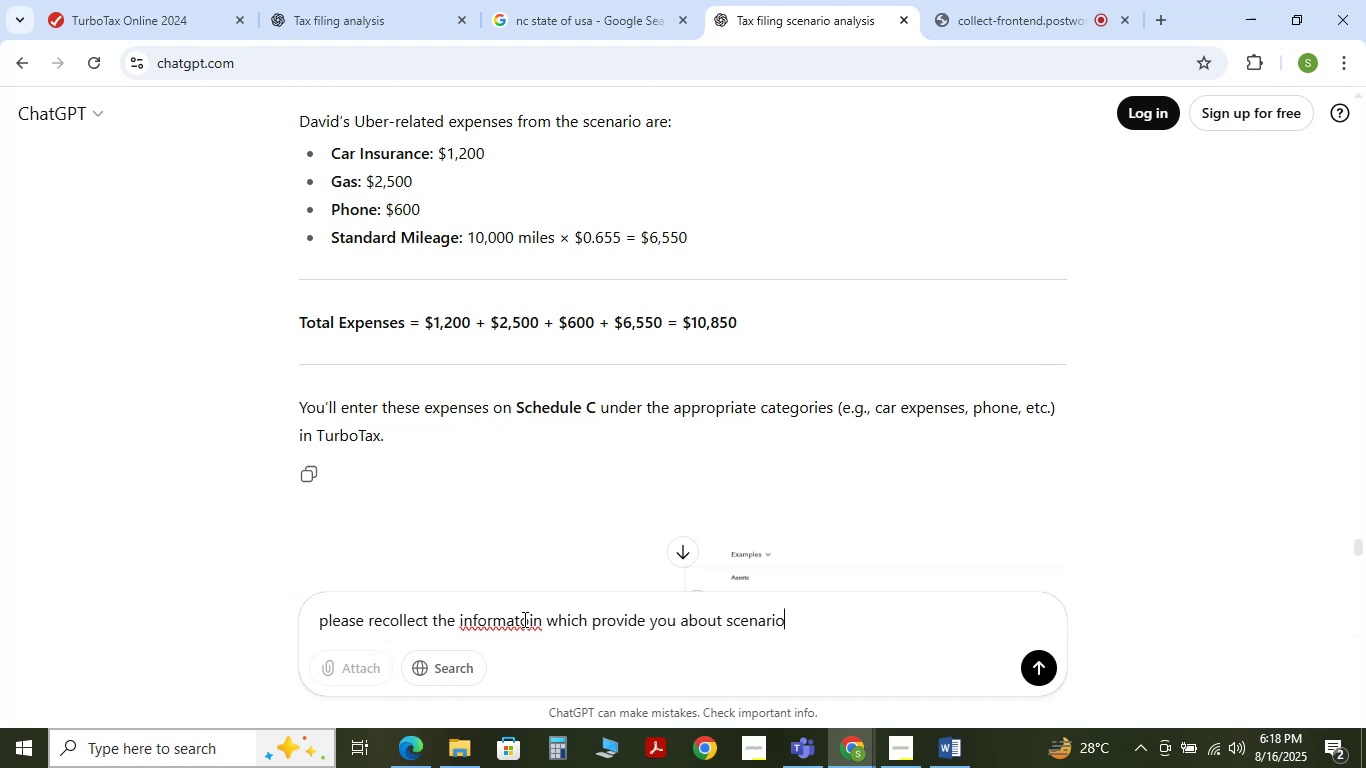 
key(Enter)
 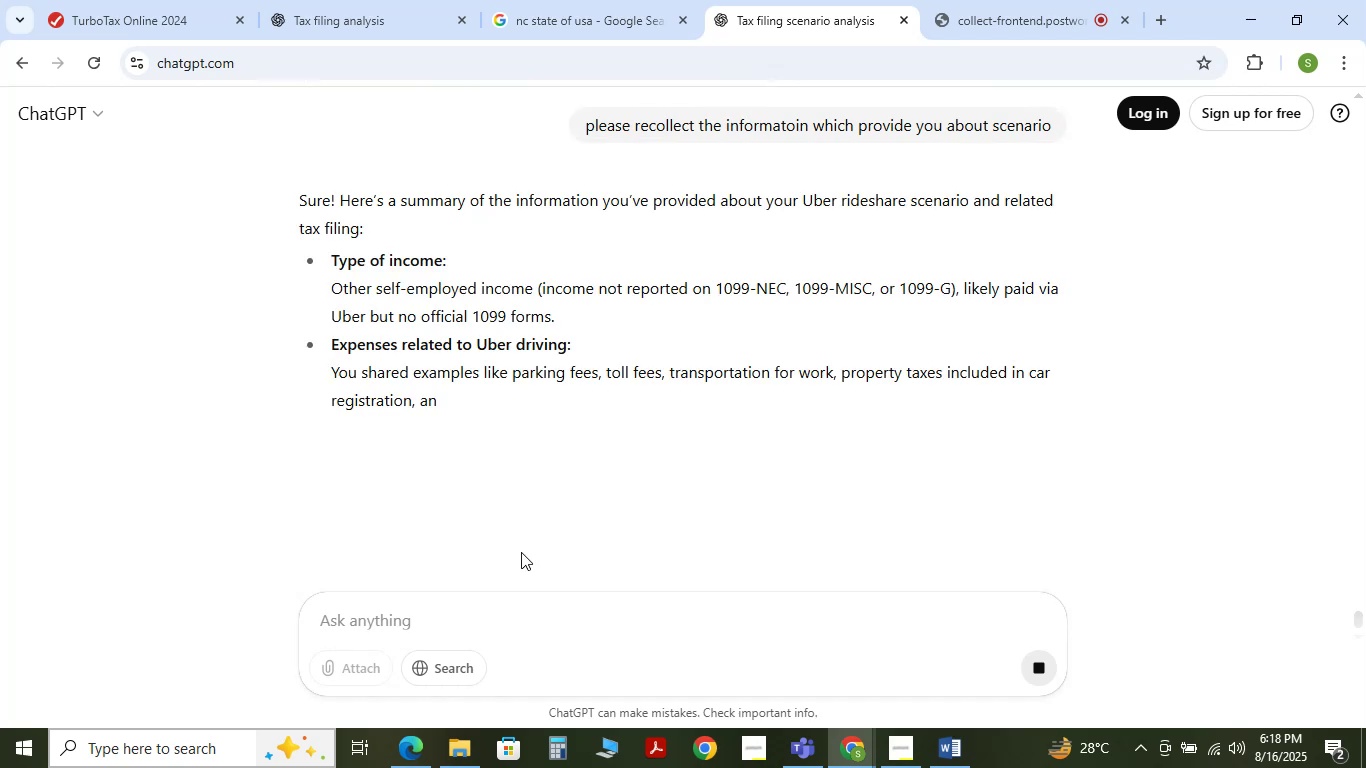 
scroll: coordinate [524, 395], scroll_direction: down, amount: 8.0
 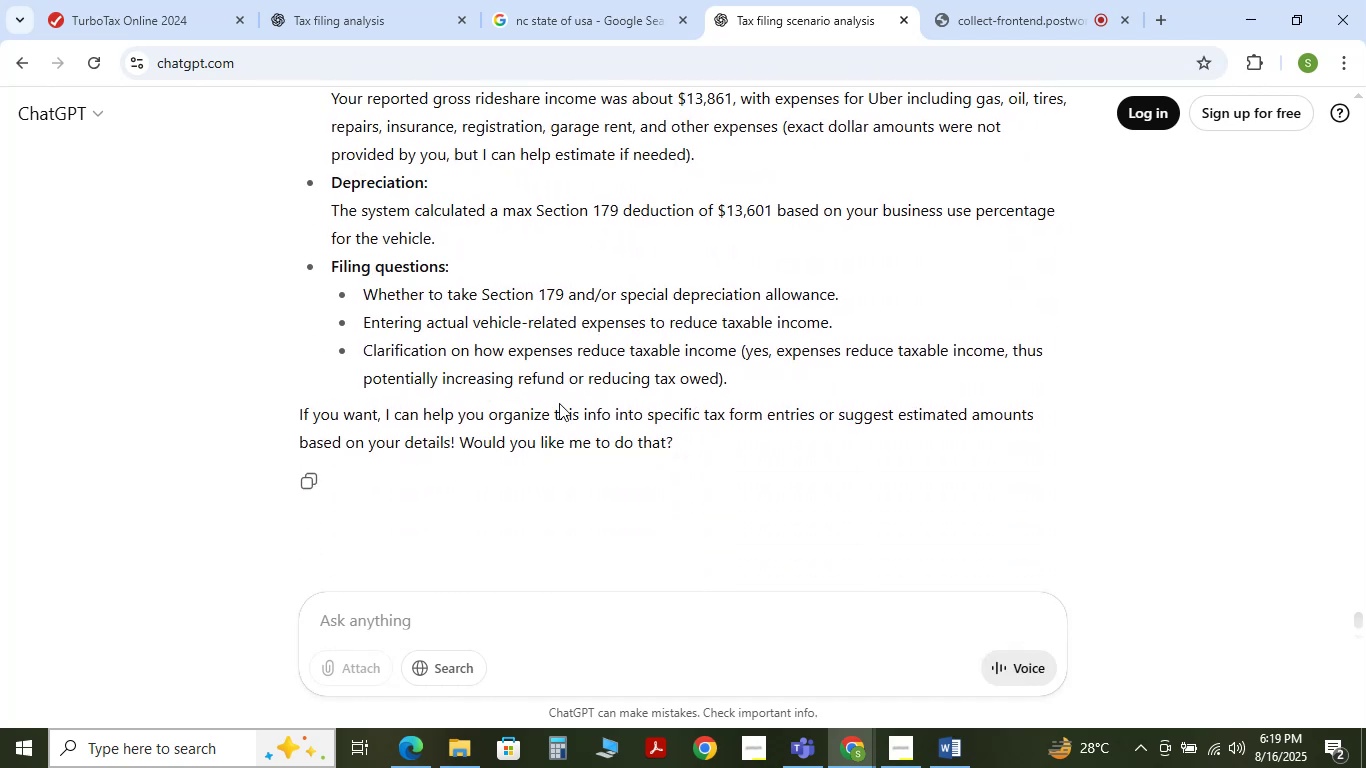 
scroll: coordinate [597, 409], scroll_direction: up, amount: 2.0
 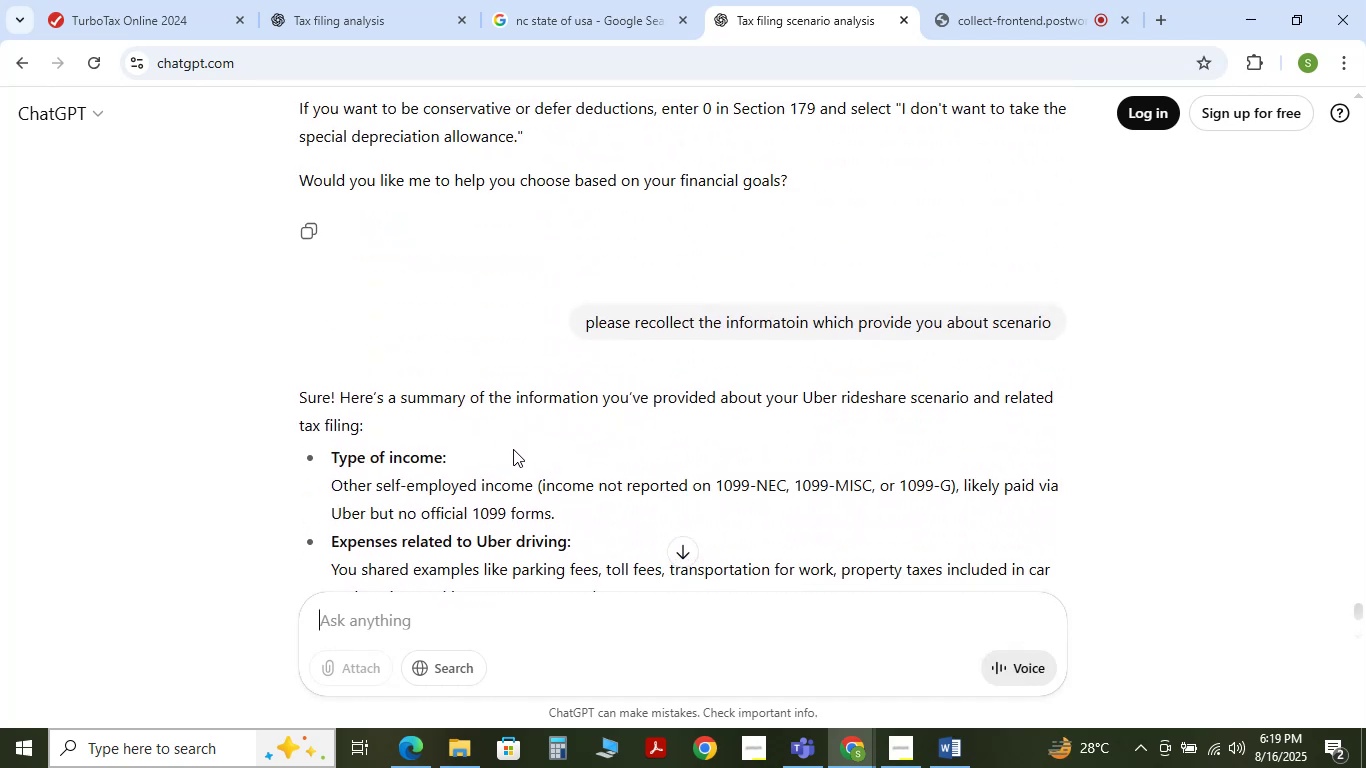 
scroll: coordinate [535, 457], scroll_direction: down, amount: 6.0
 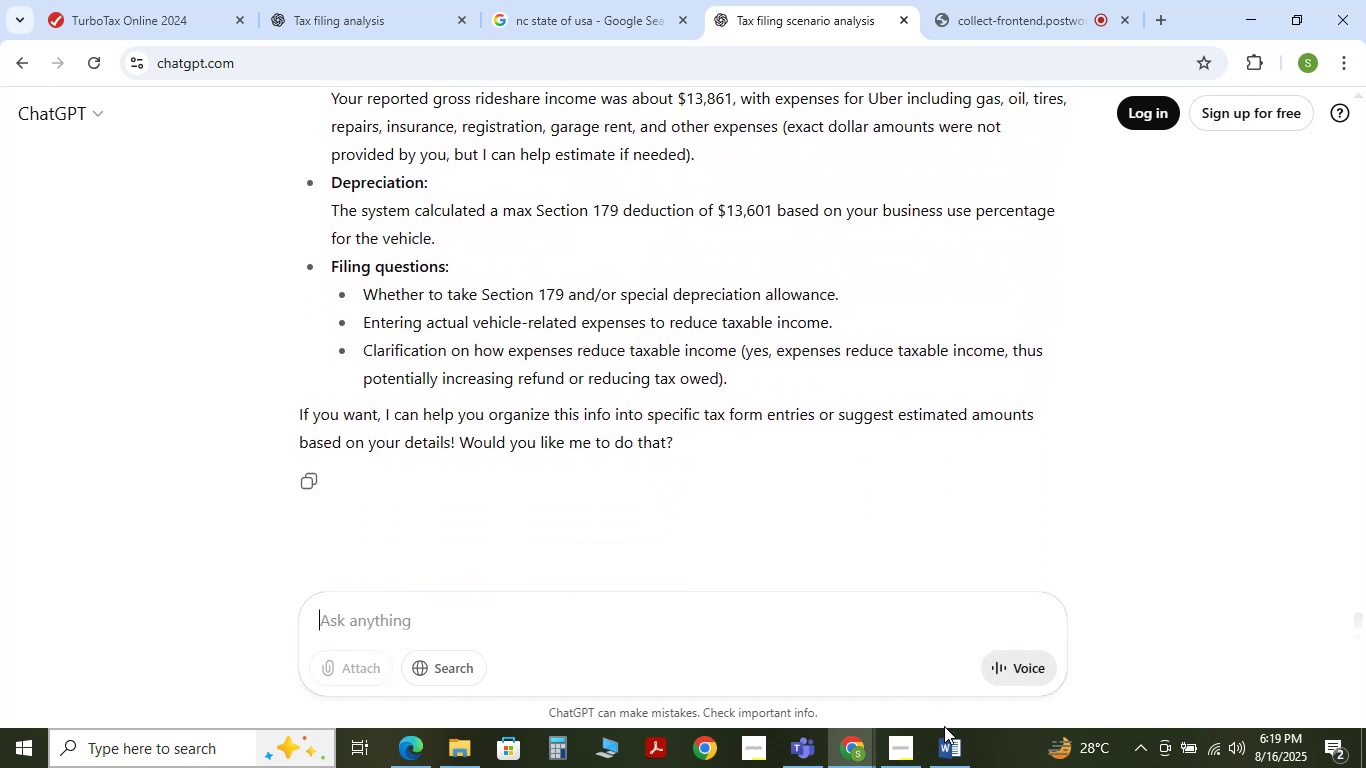 
left_click([946, 742])
 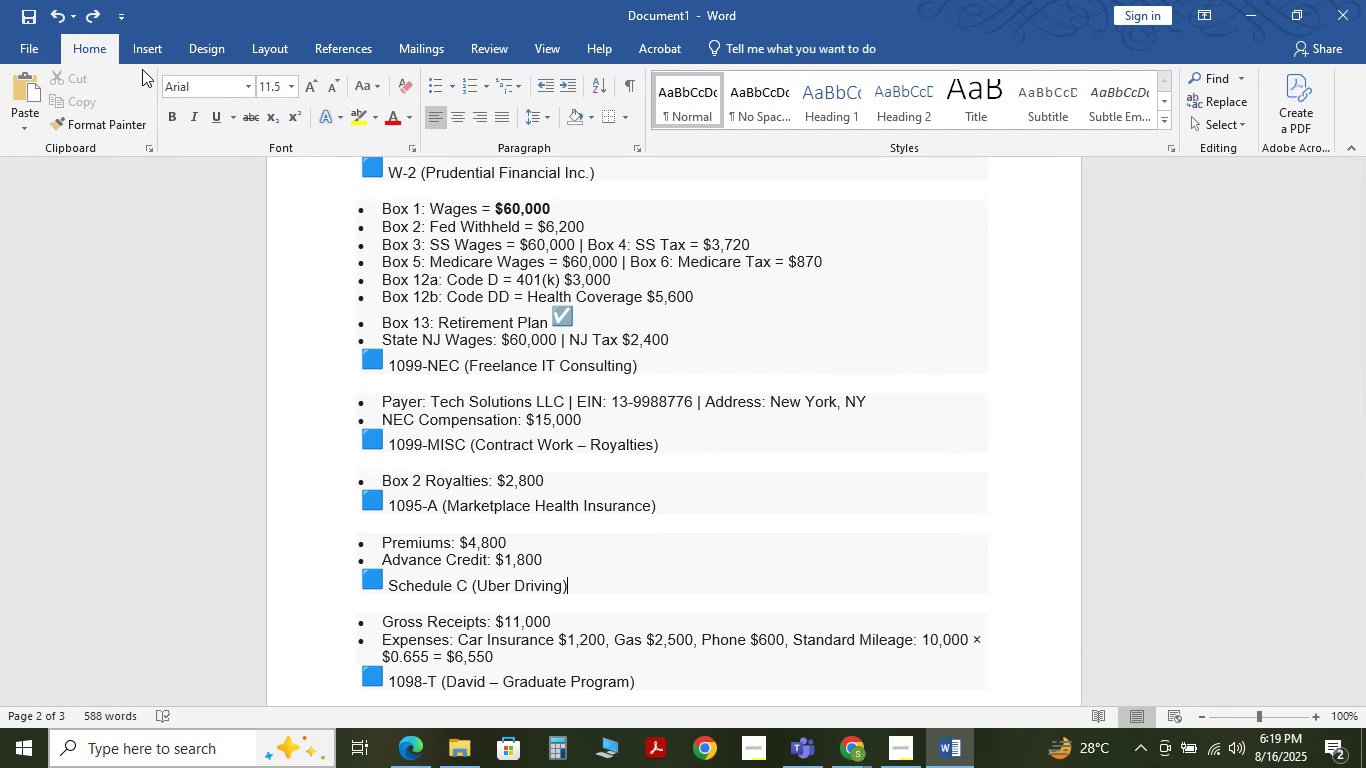 
left_click([1261, 16])
 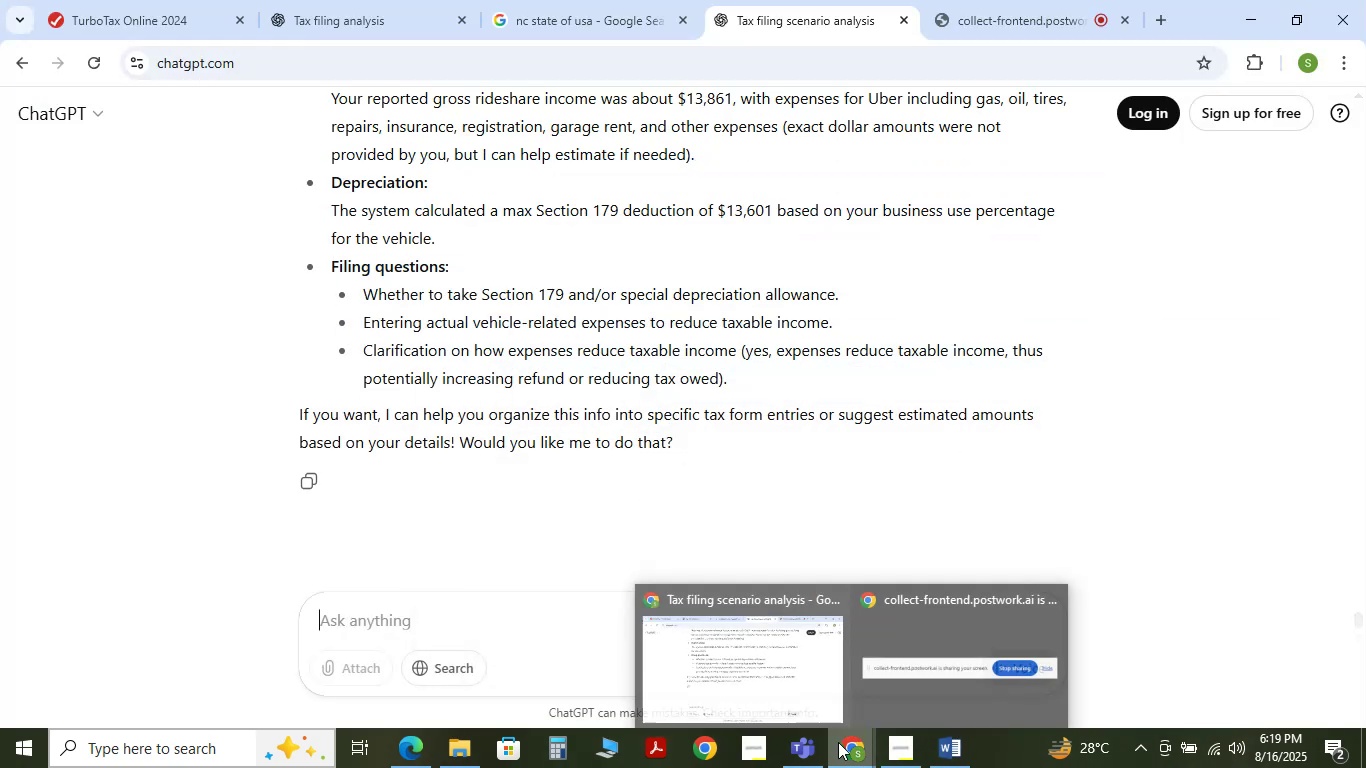 
left_click([771, 685])
 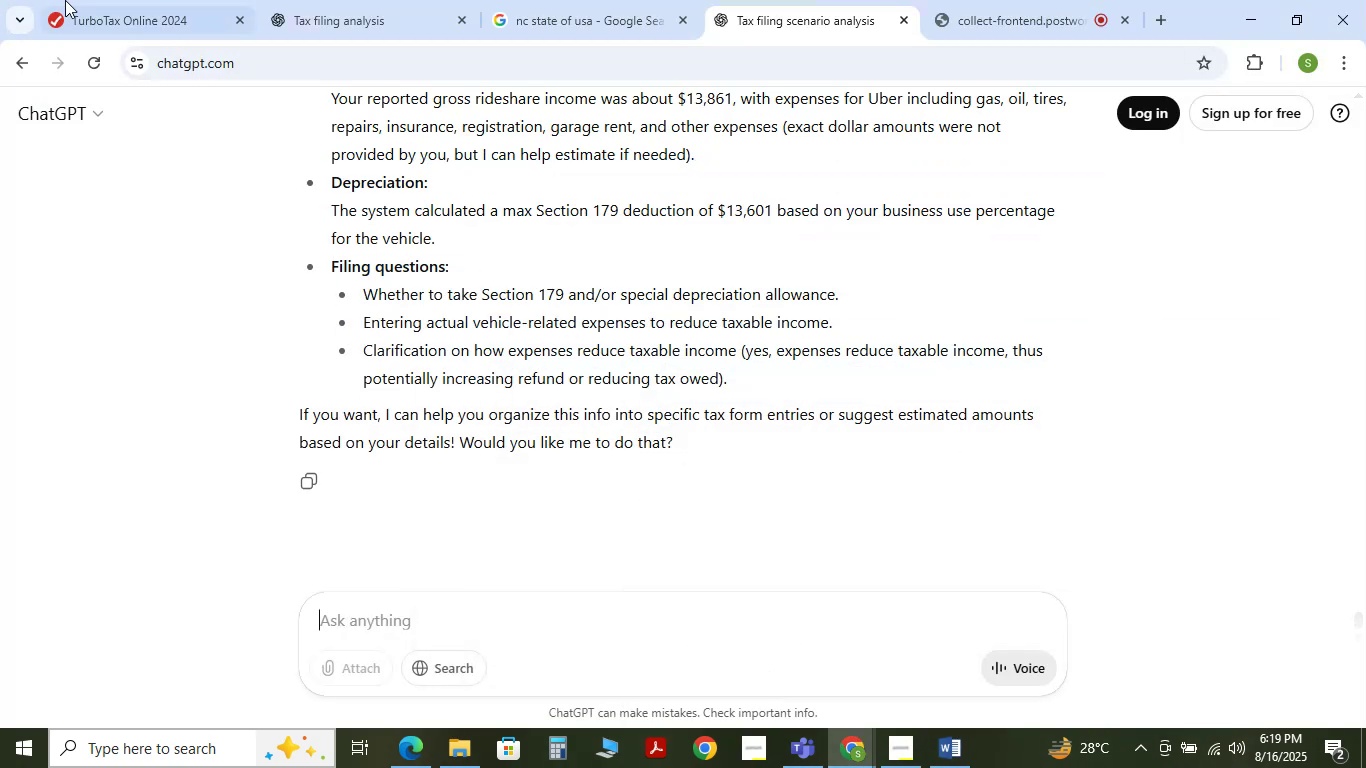 
left_click([54, 0])
 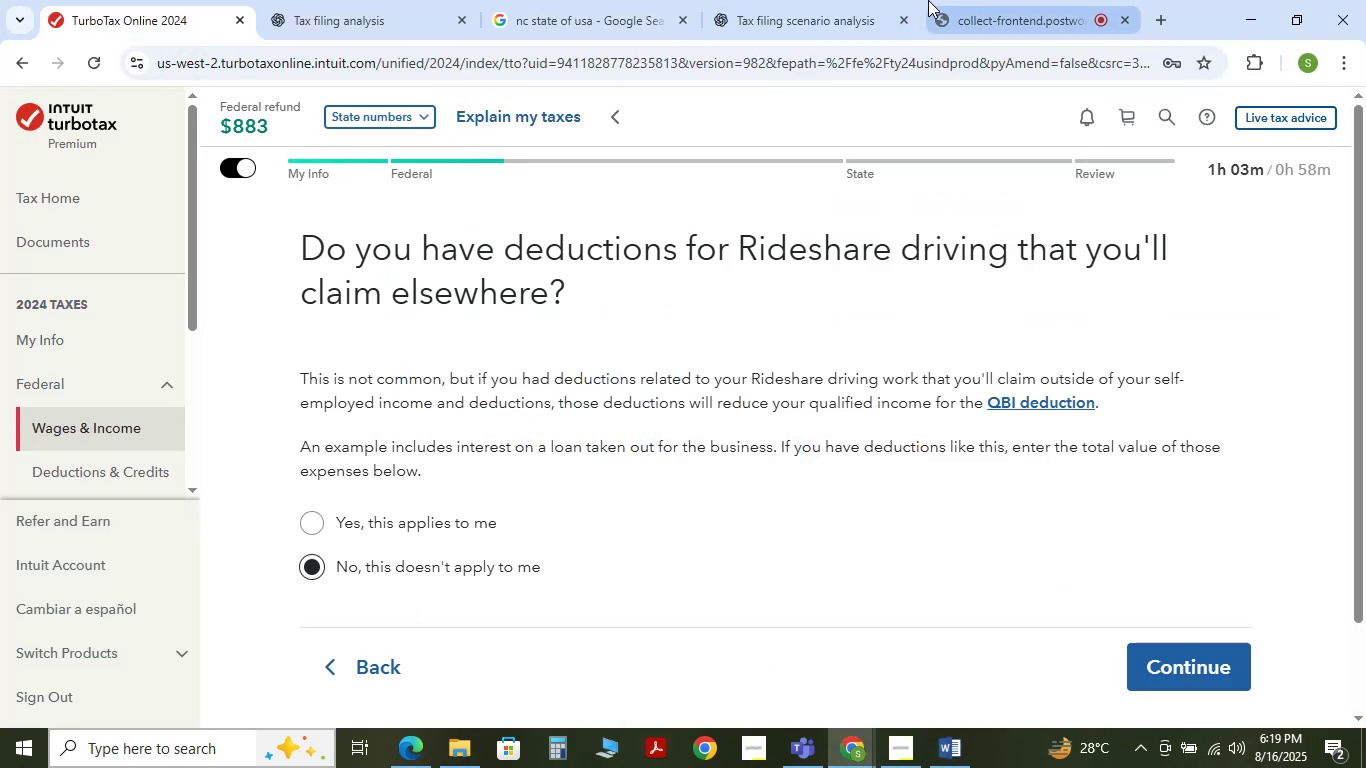 
left_click([855, 5])
 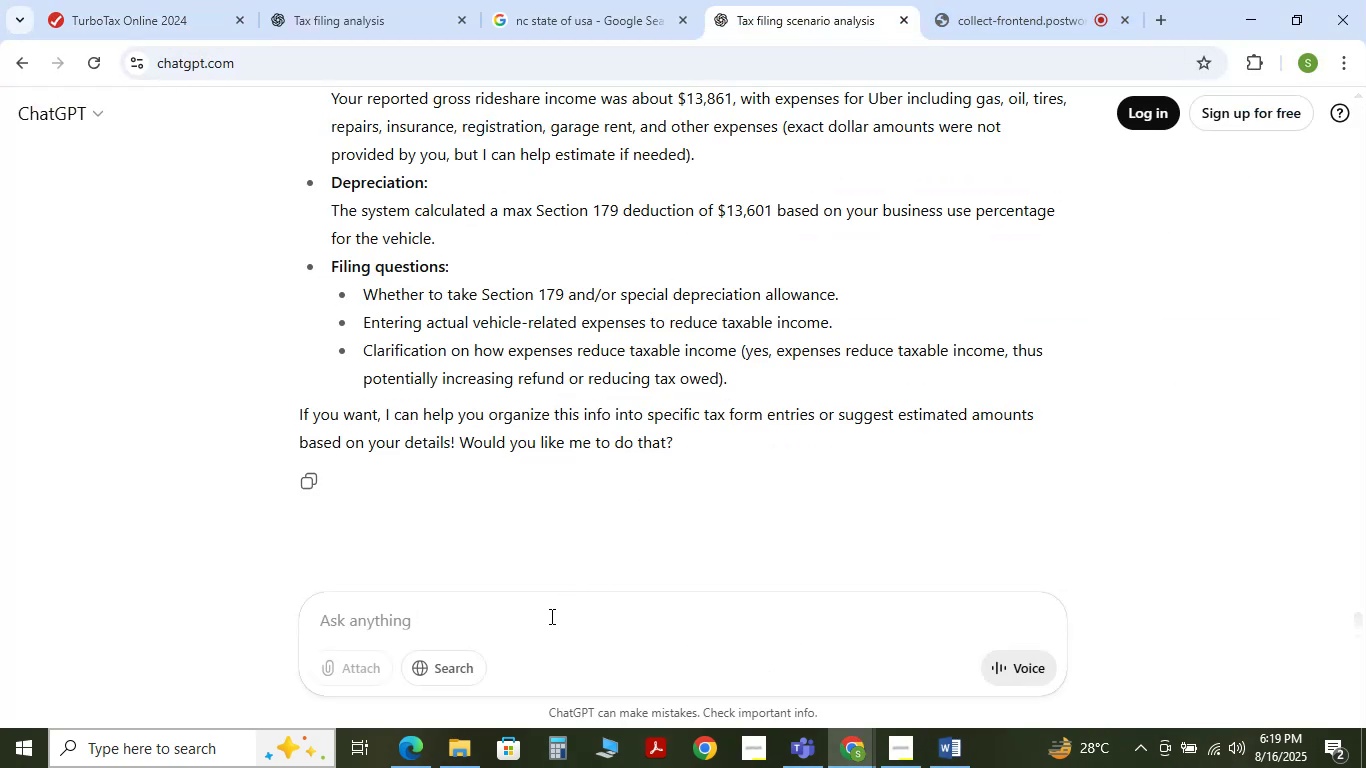 
left_click([543, 626])
 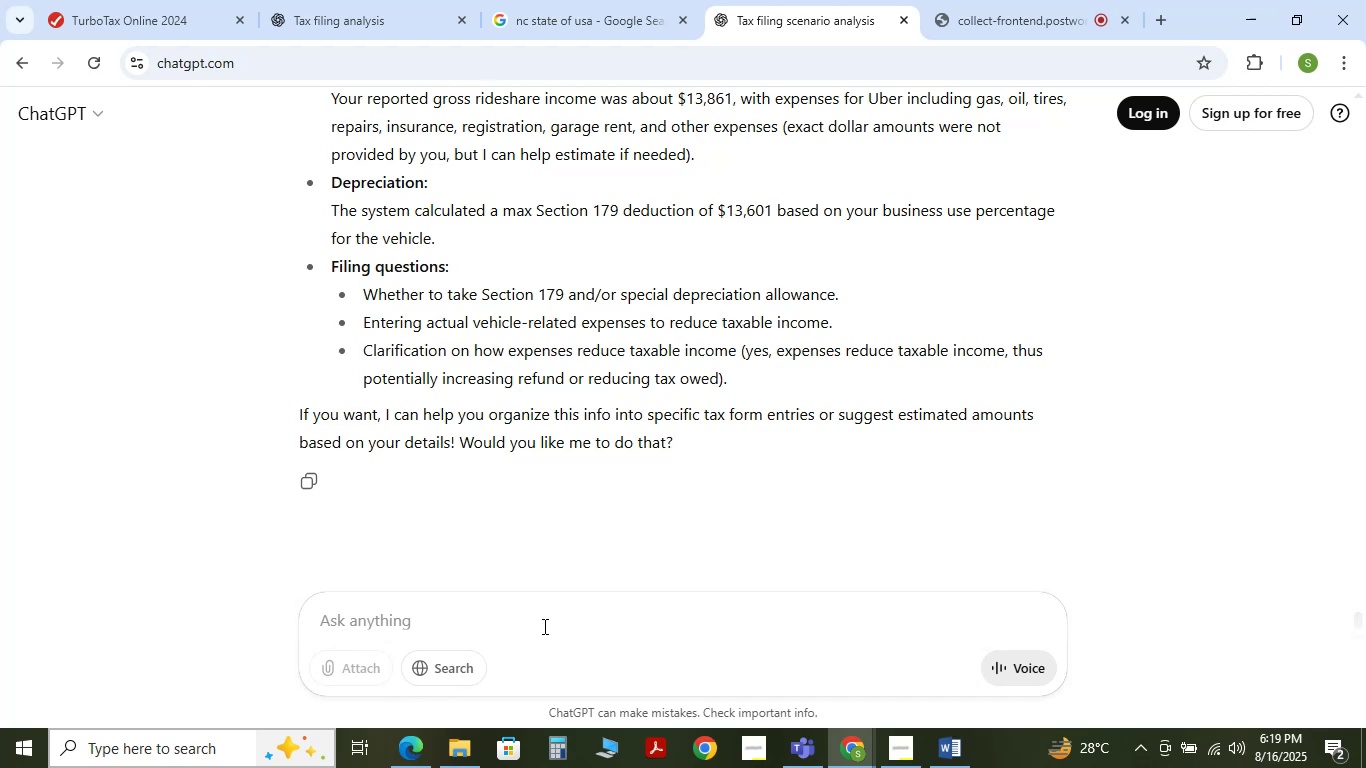 
hold_key(key=ControlLeft, duration=0.37)
 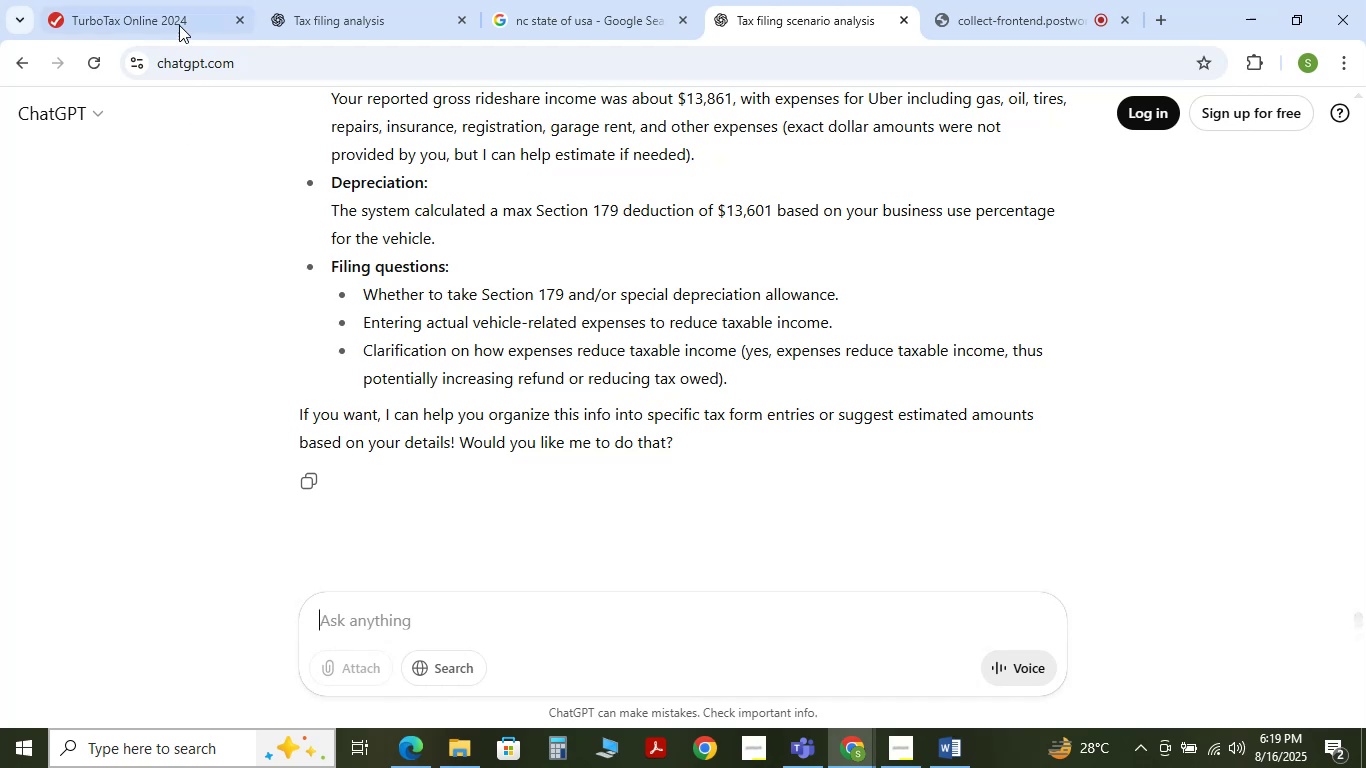 
left_click([173, 7])
 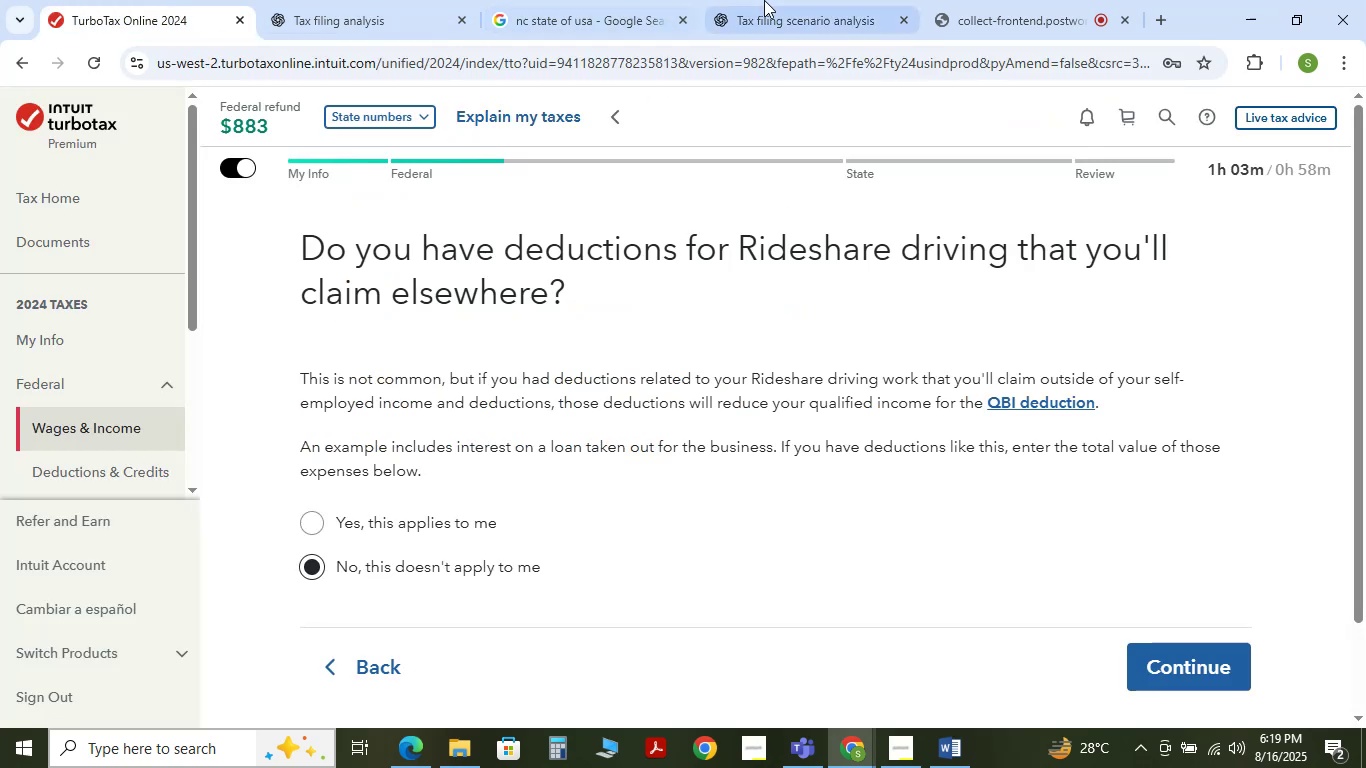 
left_click([774, 0])
 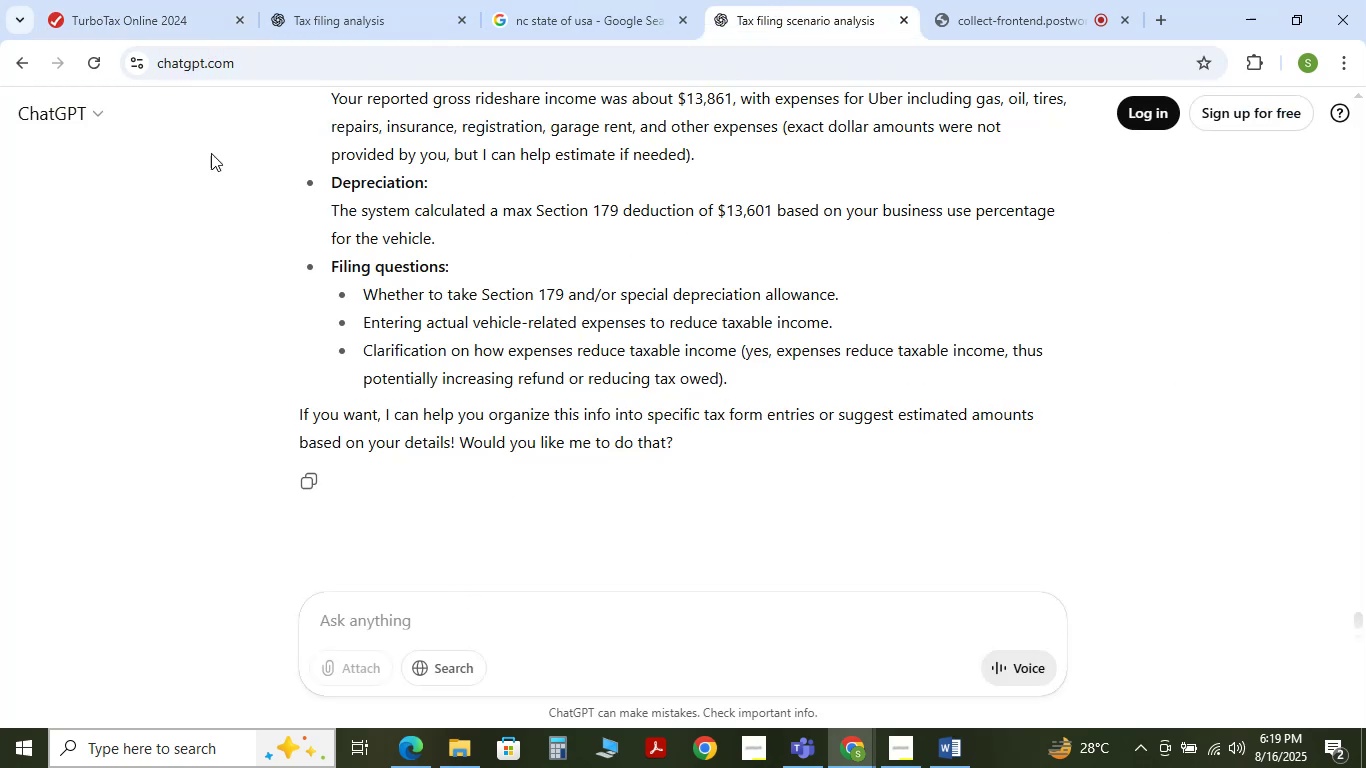 
left_click([102, 74])
 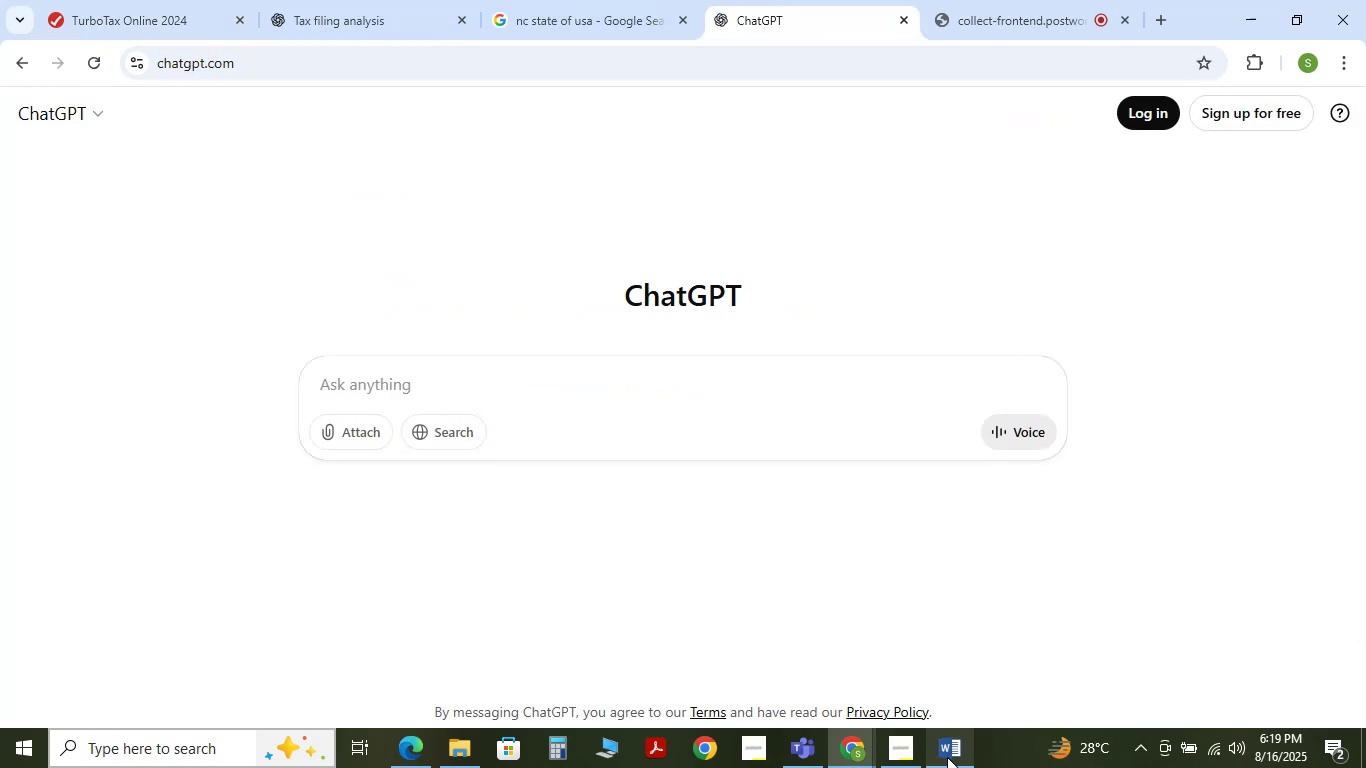 
left_click([953, 755])
 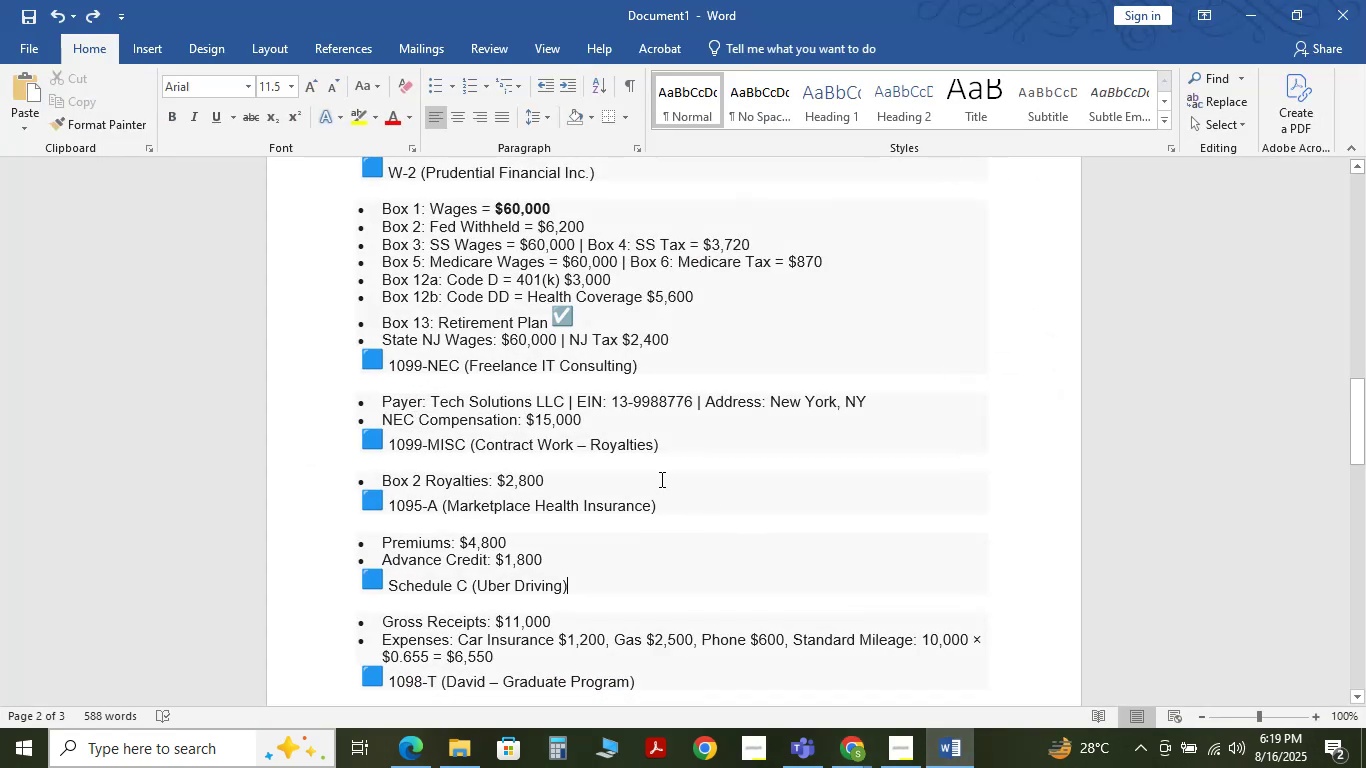 
scroll: coordinate [656, 478], scroll_direction: up, amount: 3.0
 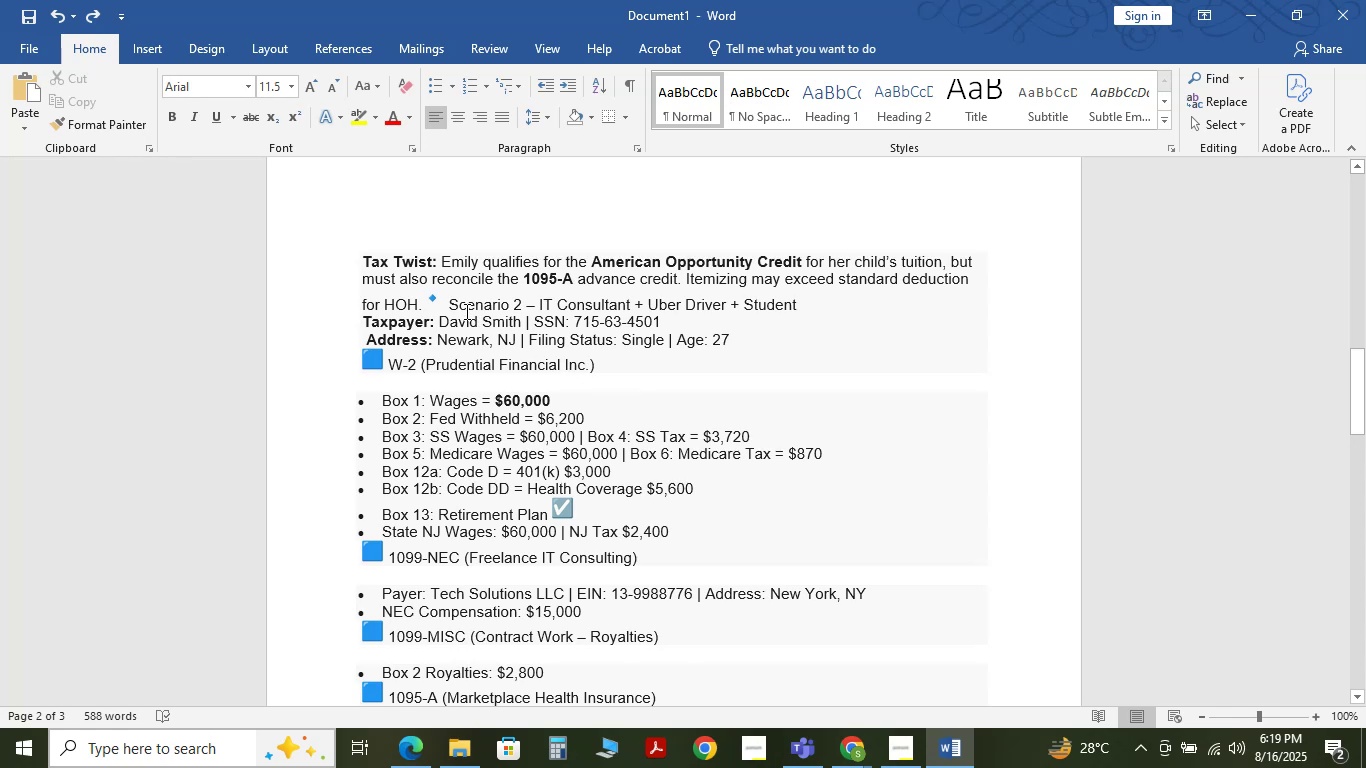 
left_click_drag(start_coordinate=[448, 305], to_coordinate=[467, 576])
 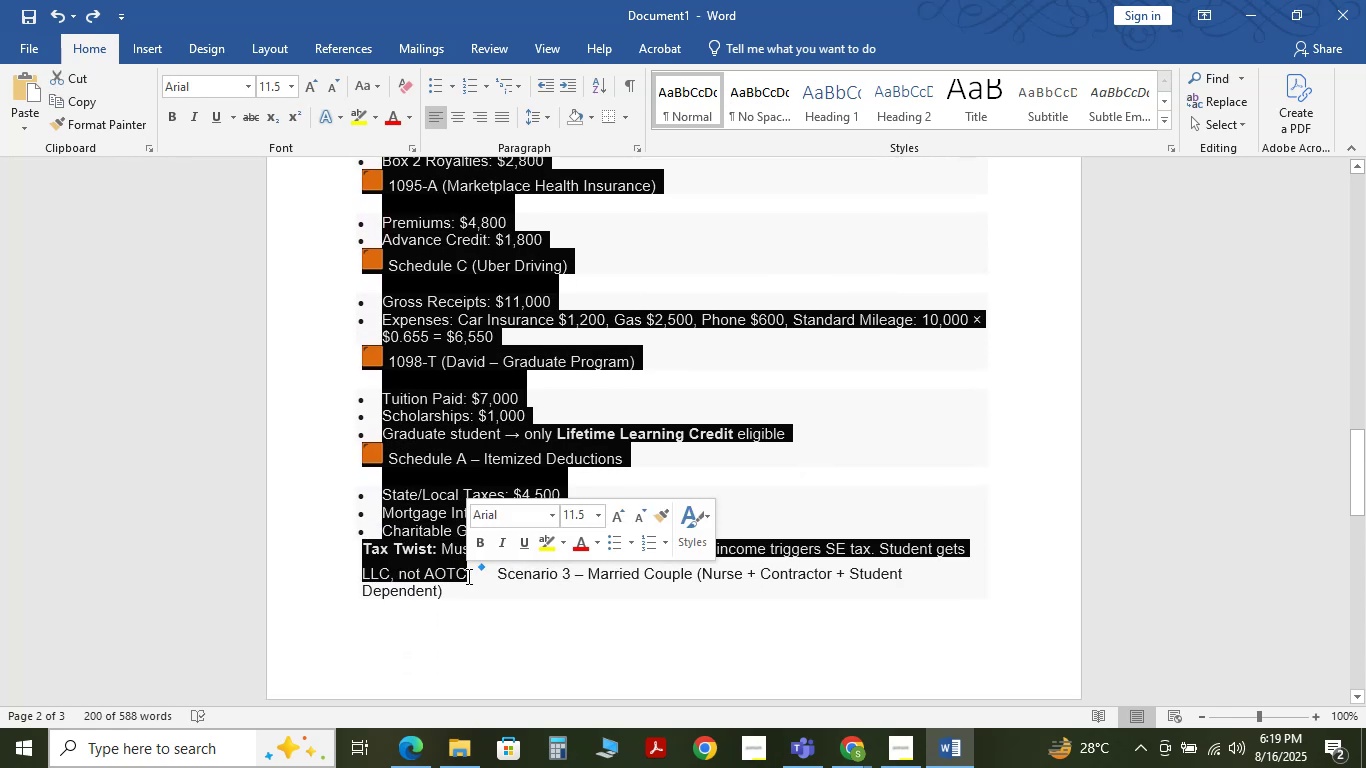 
scroll: coordinate [568, 537], scroll_direction: down, amount: 6.0
 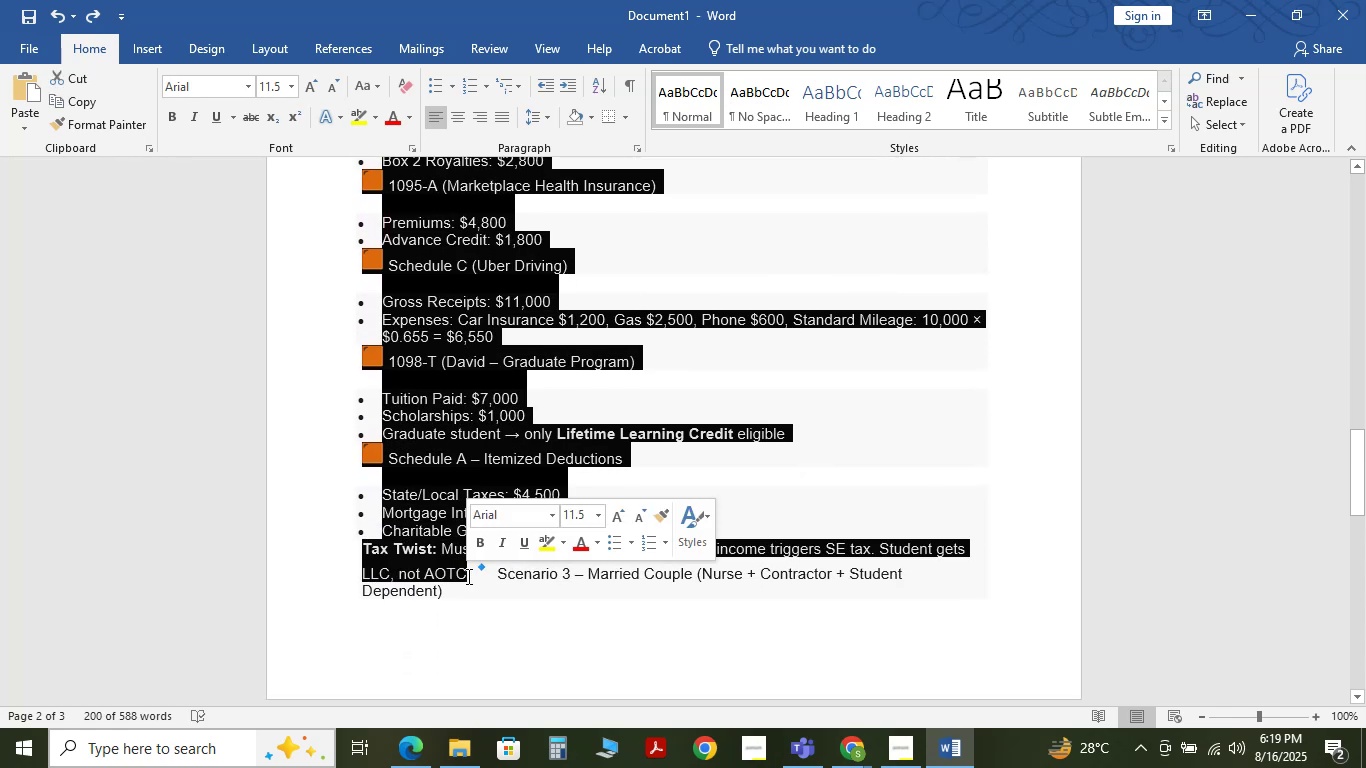 
key(Control+C)
 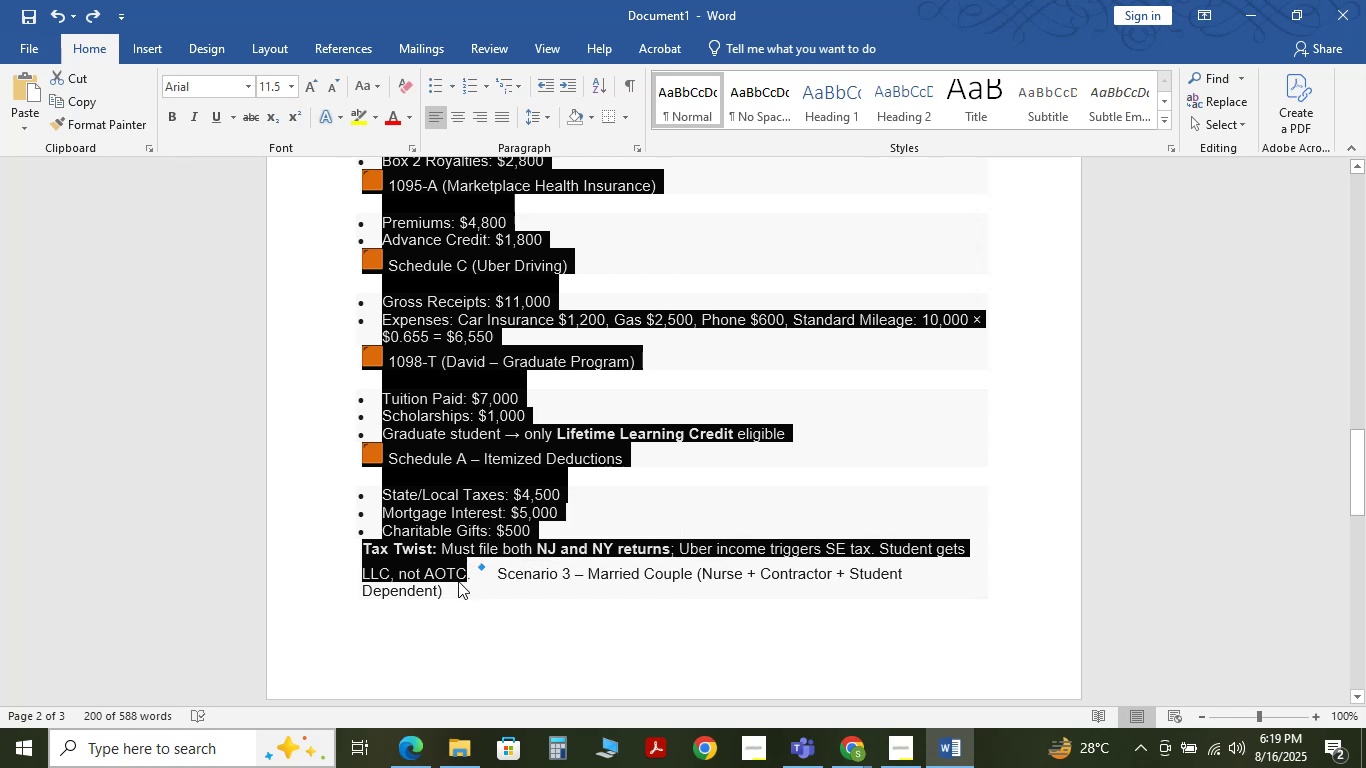 
key(Control+C)
 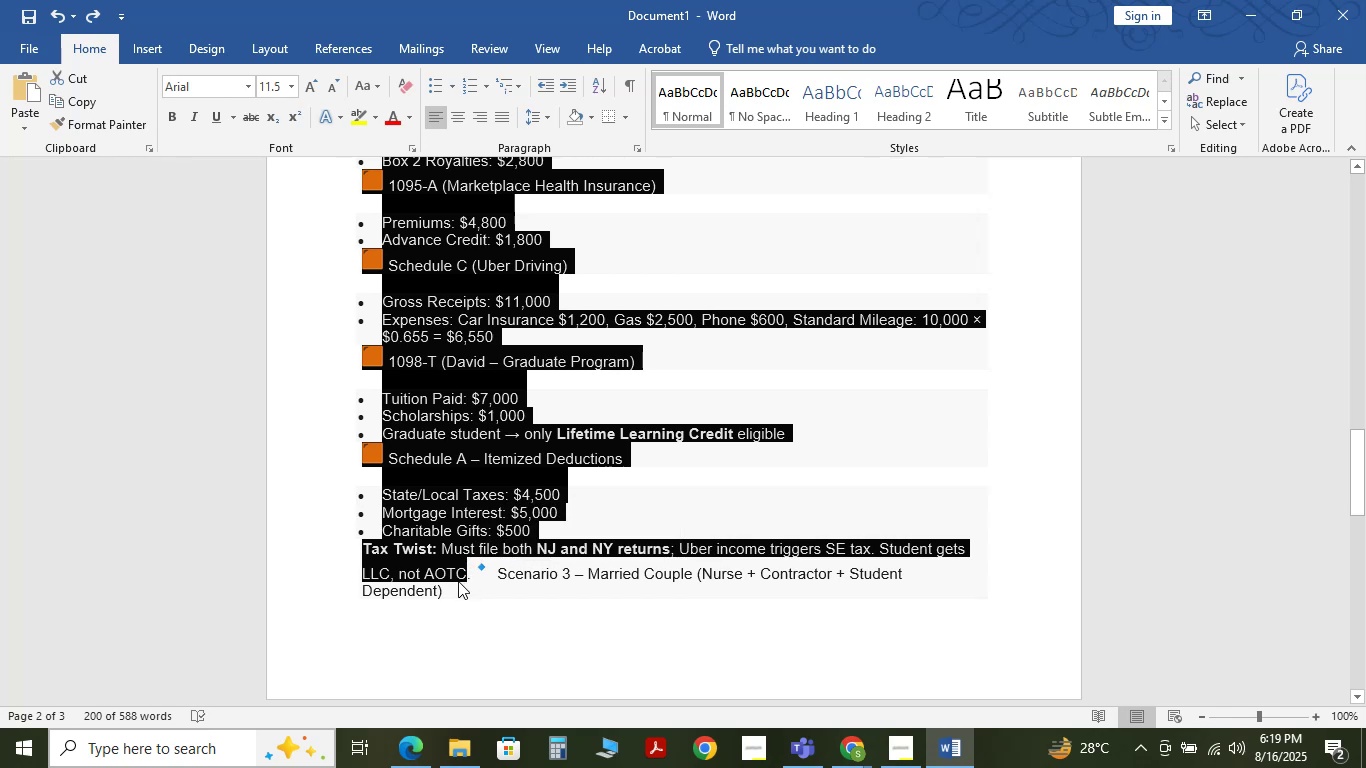 
key(Control+C)
 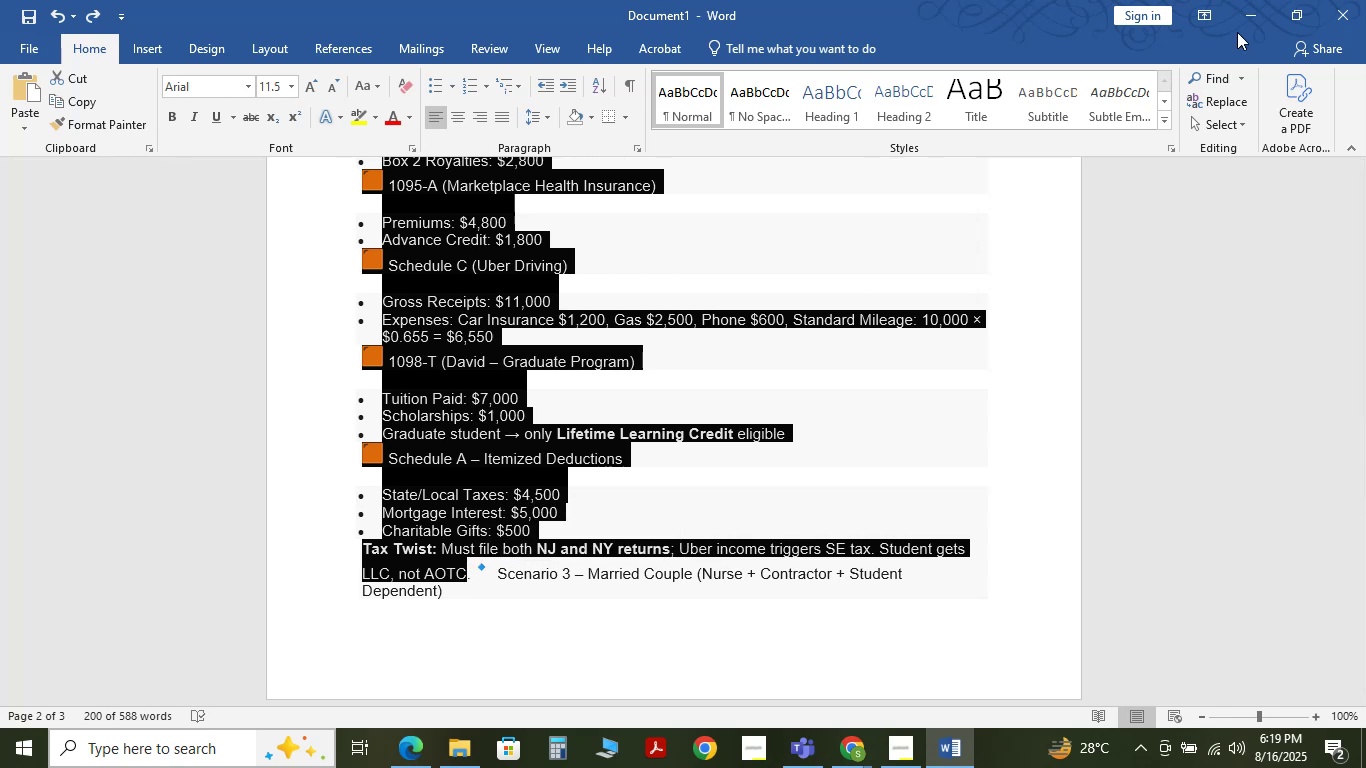 
left_click([1251, 4])
 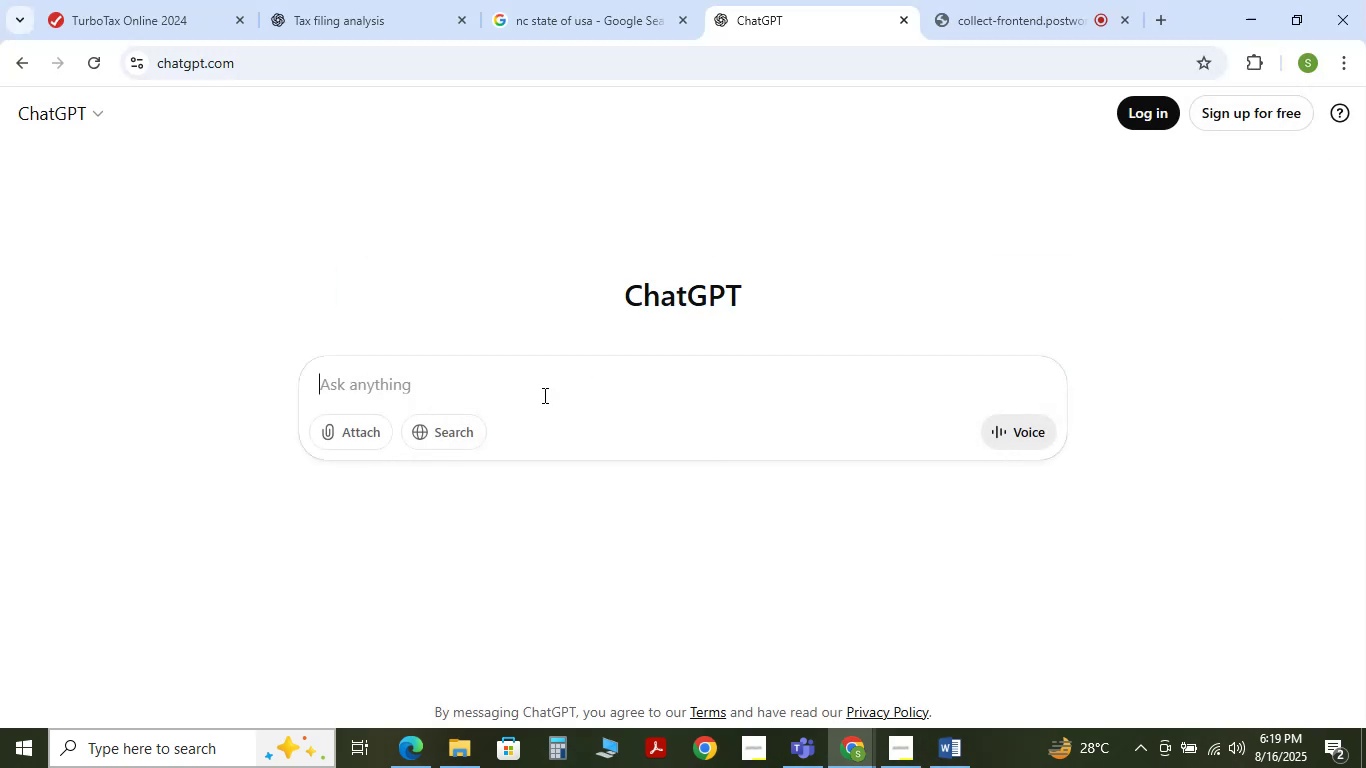 
key(Control+V)
 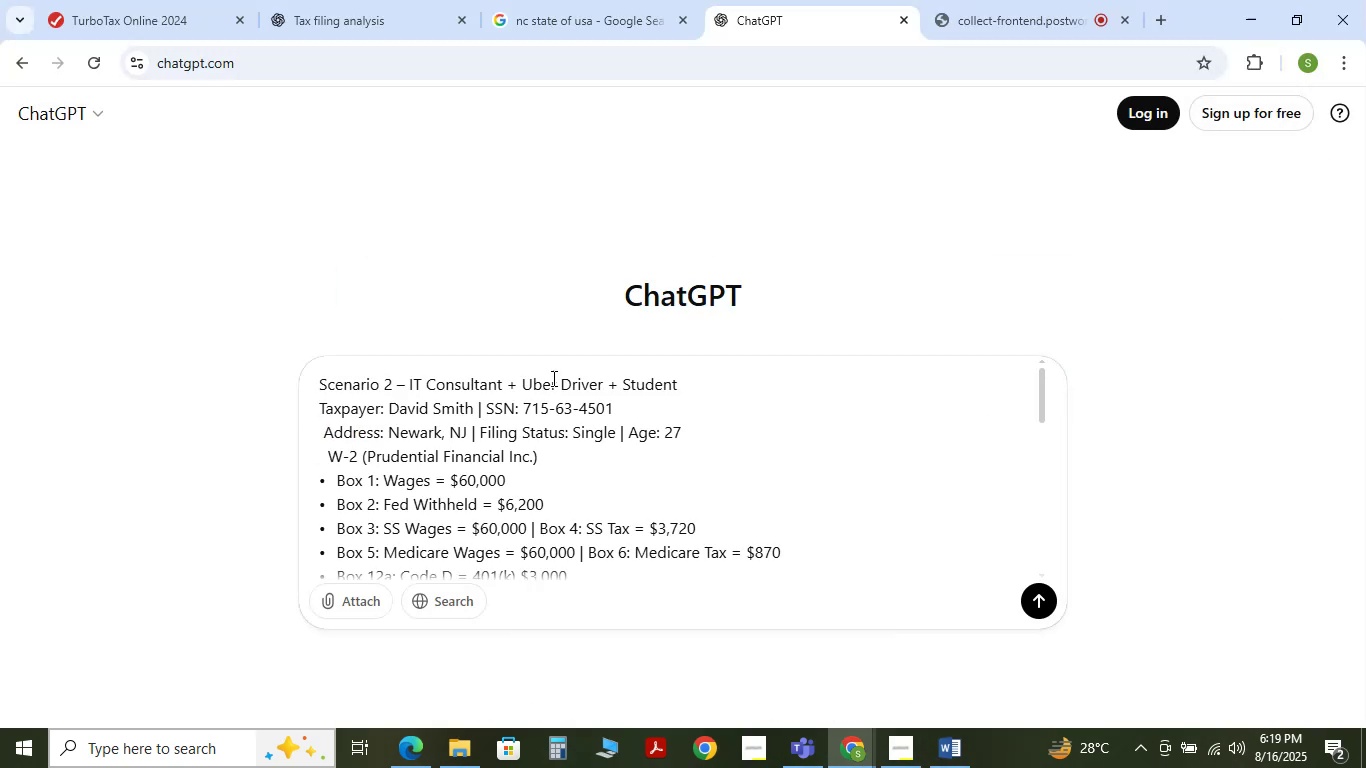 
left_click([309, 0])
 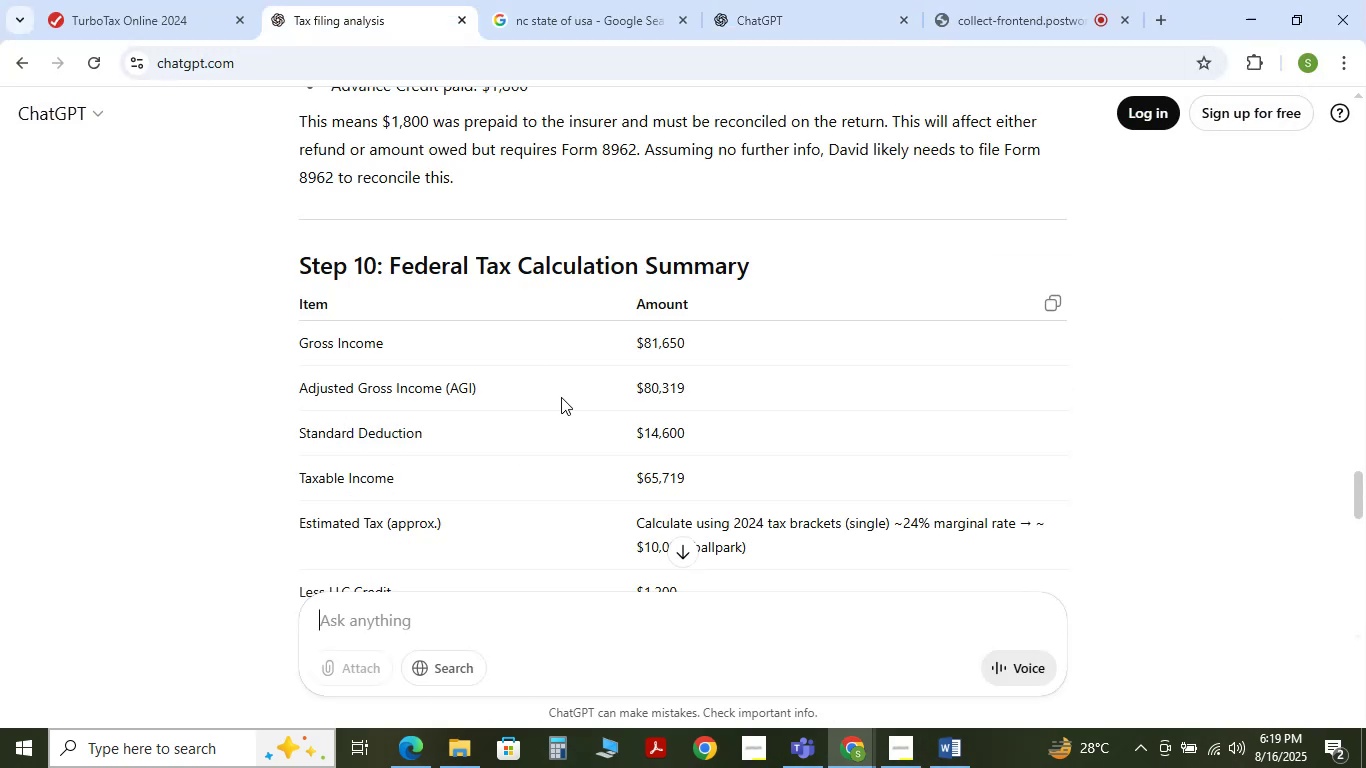 
scroll: coordinate [610, 421], scroll_direction: up, amount: 40.0
 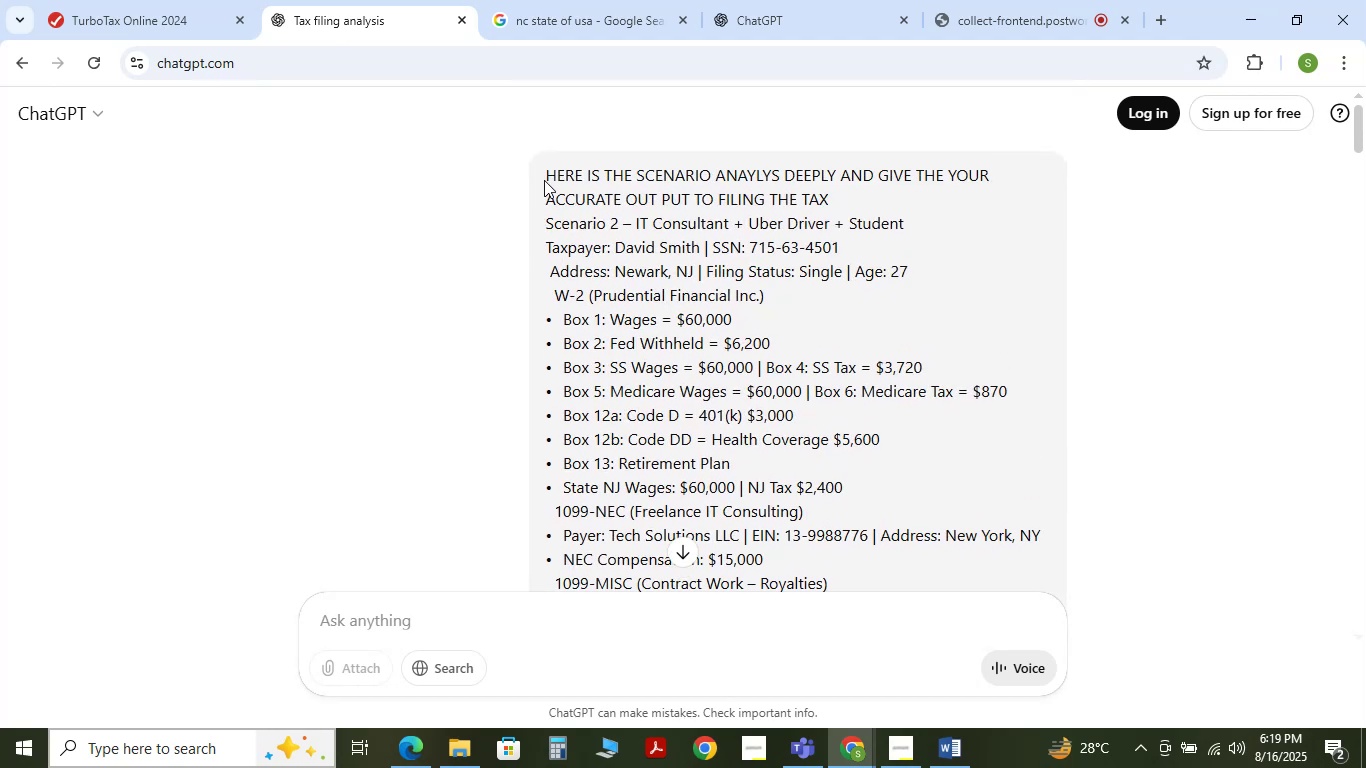 
left_click_drag(start_coordinate=[546, 174], to_coordinate=[831, 197])
 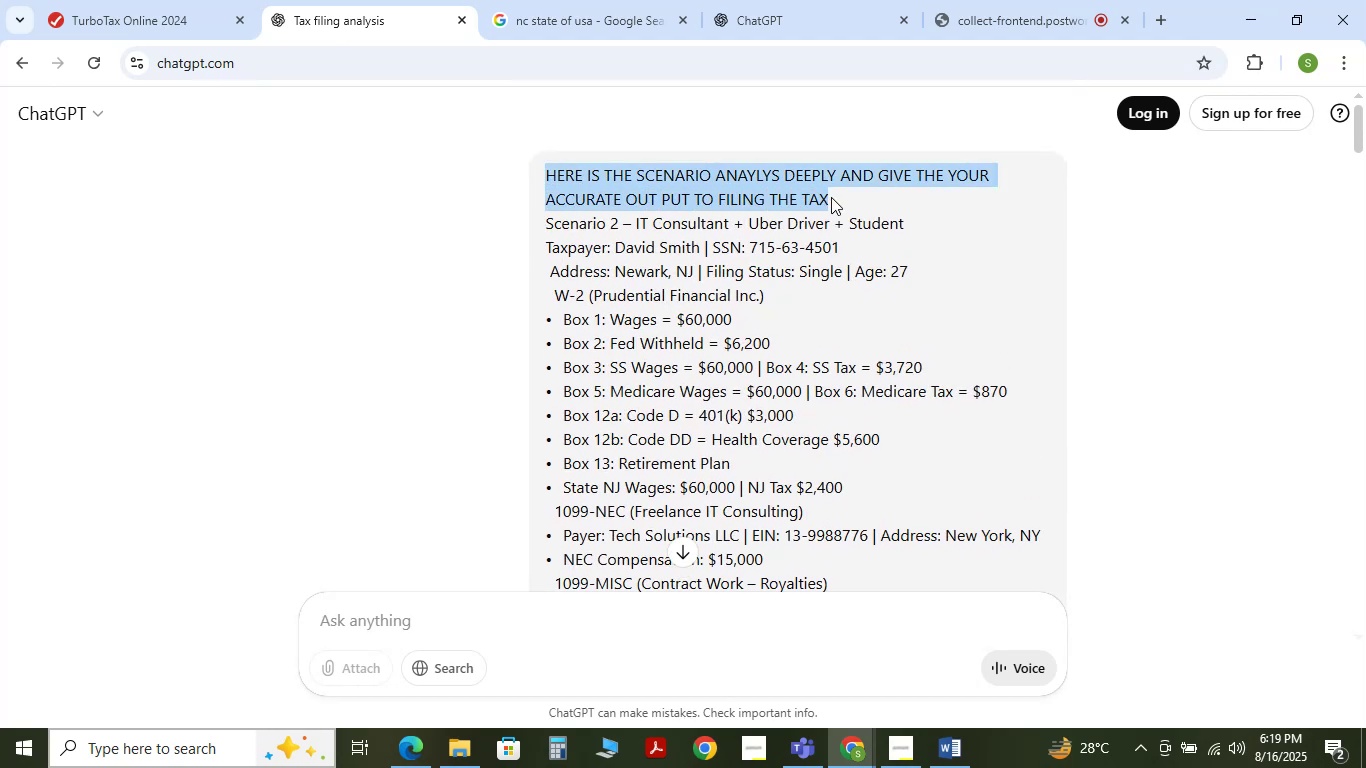 
key(Control+C)
 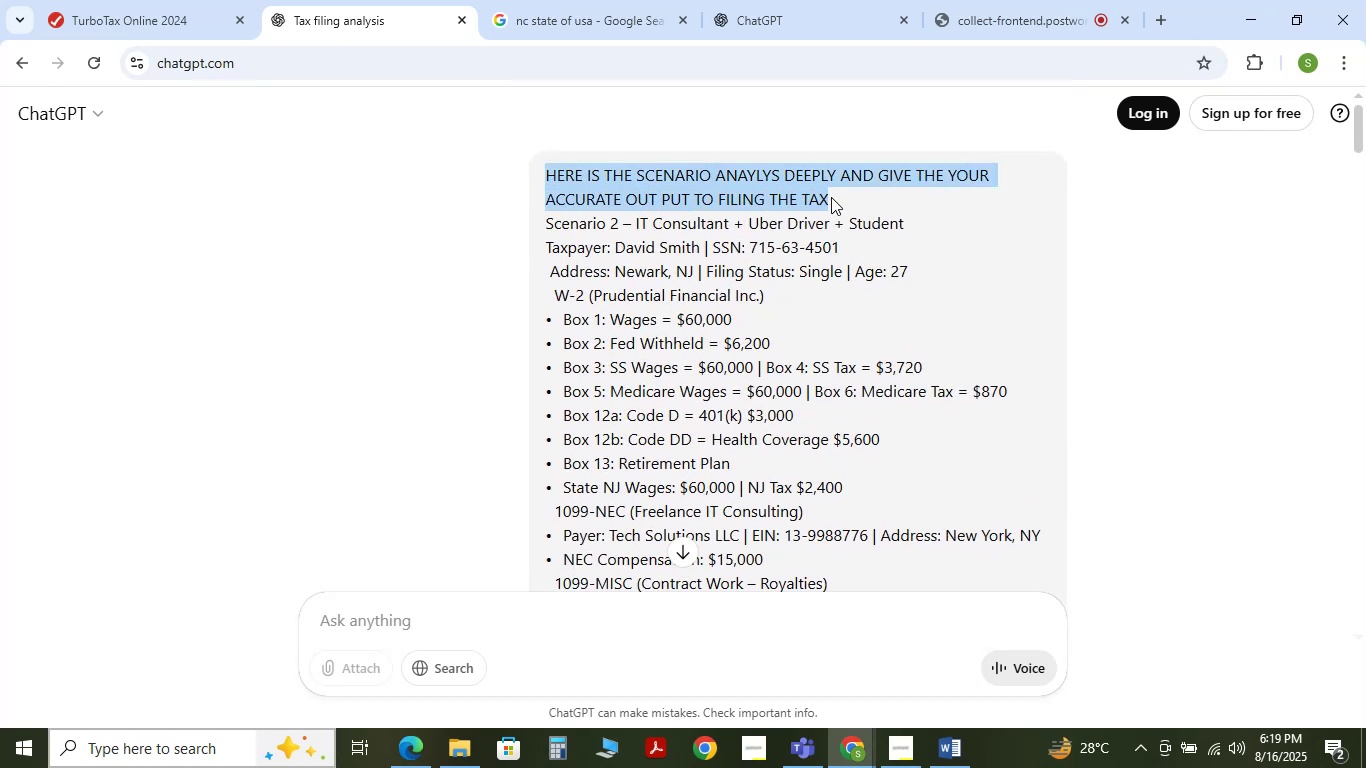 
key(Control+C)
 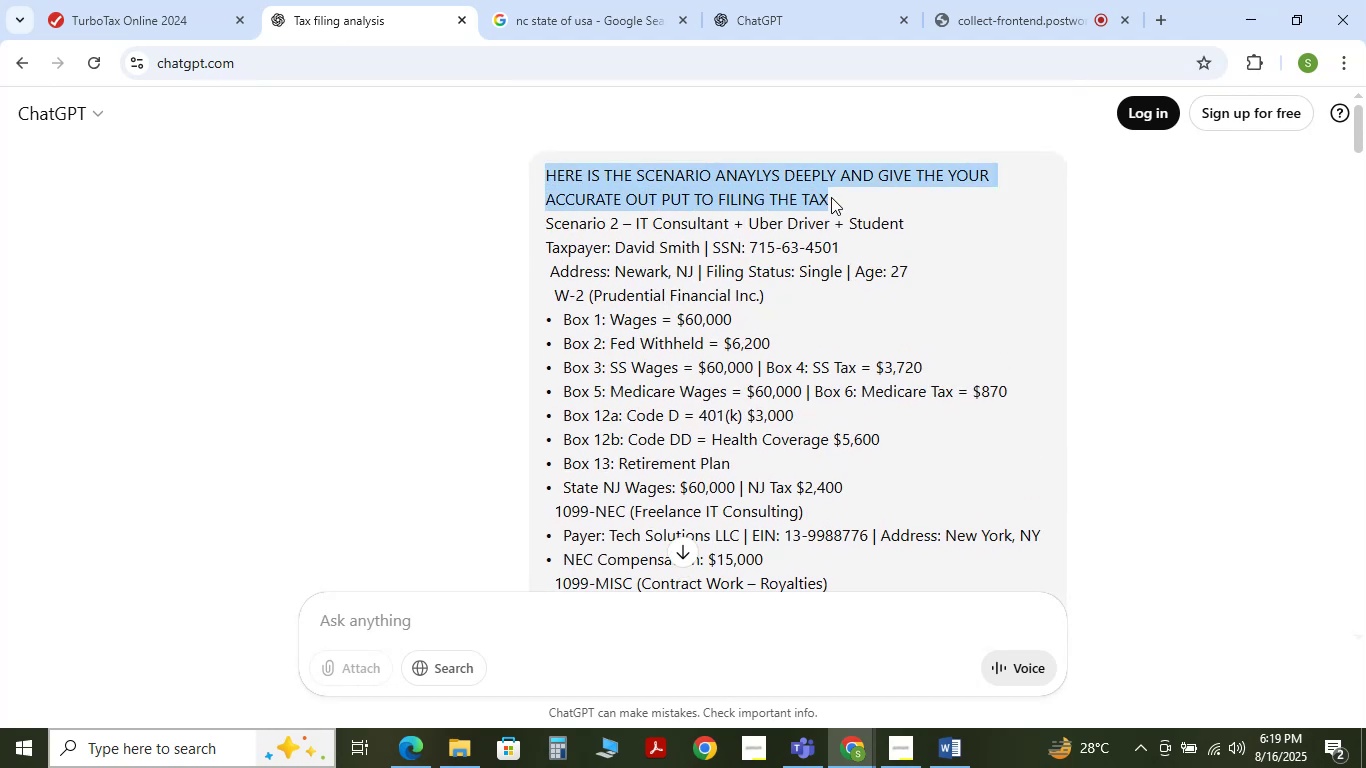 
key(Control+C)
 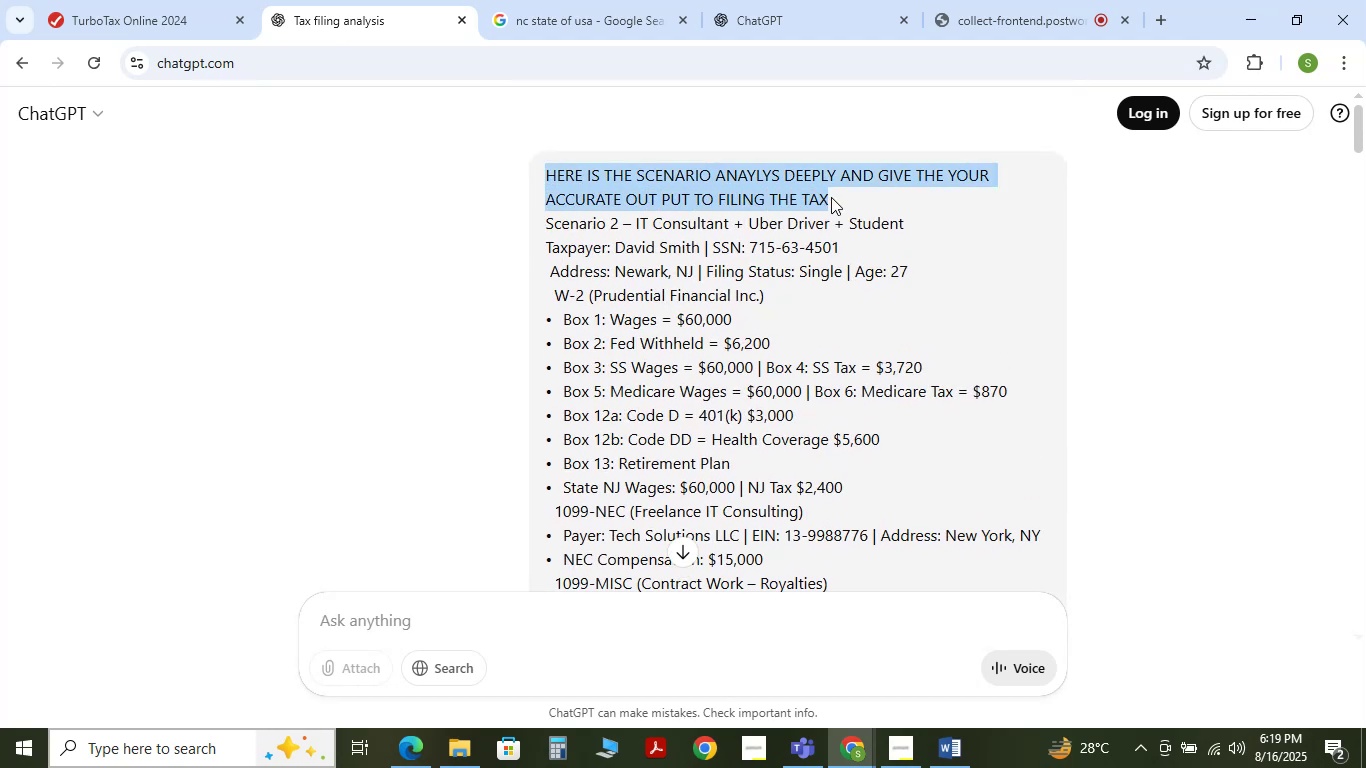 
key(Control+C)
 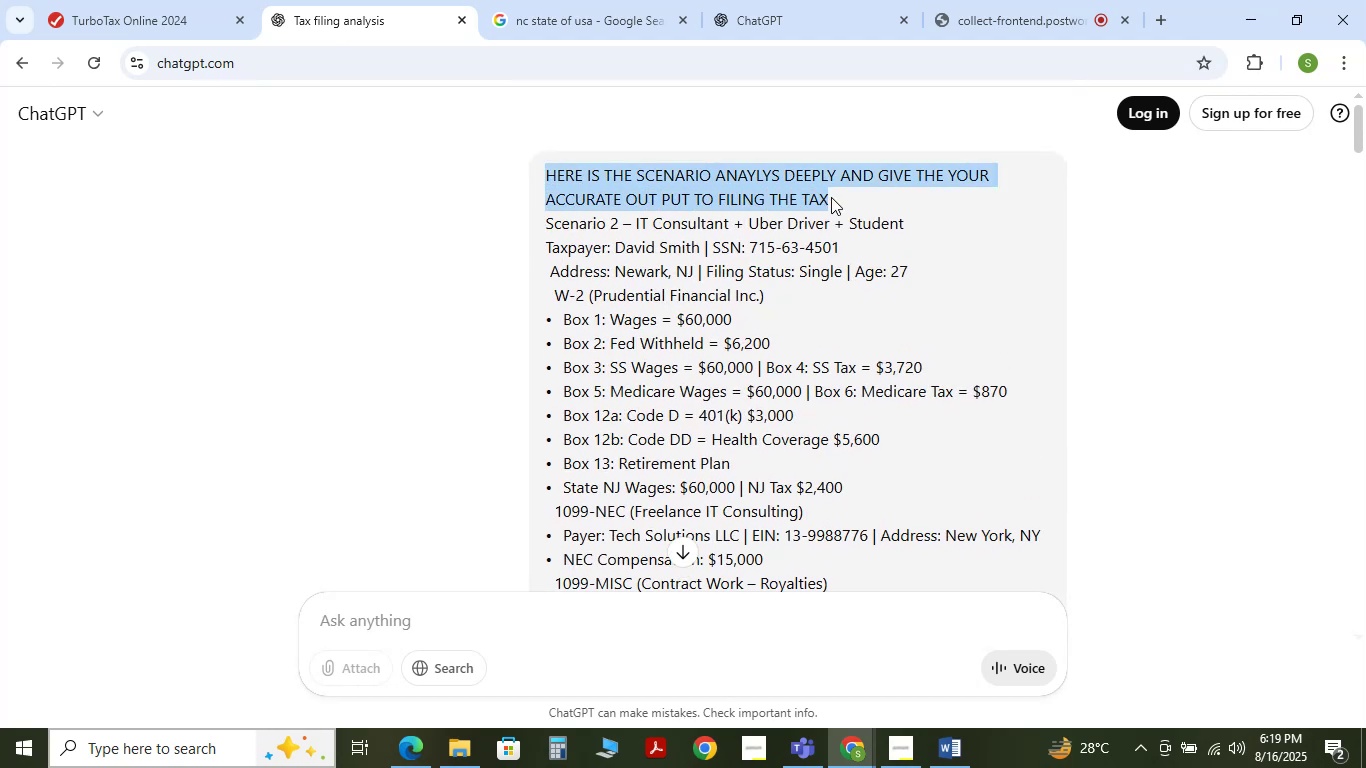 
key(Control+C)
 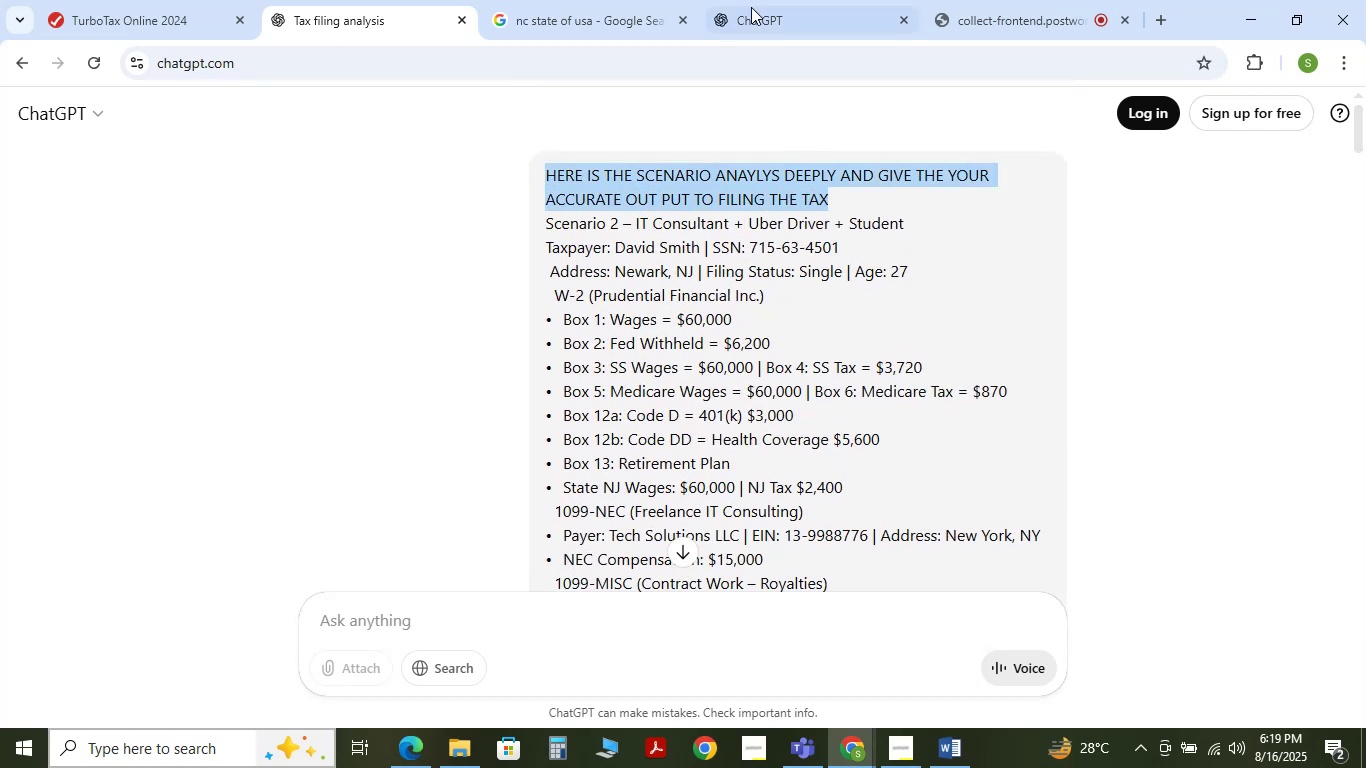 
left_click([751, 6])
 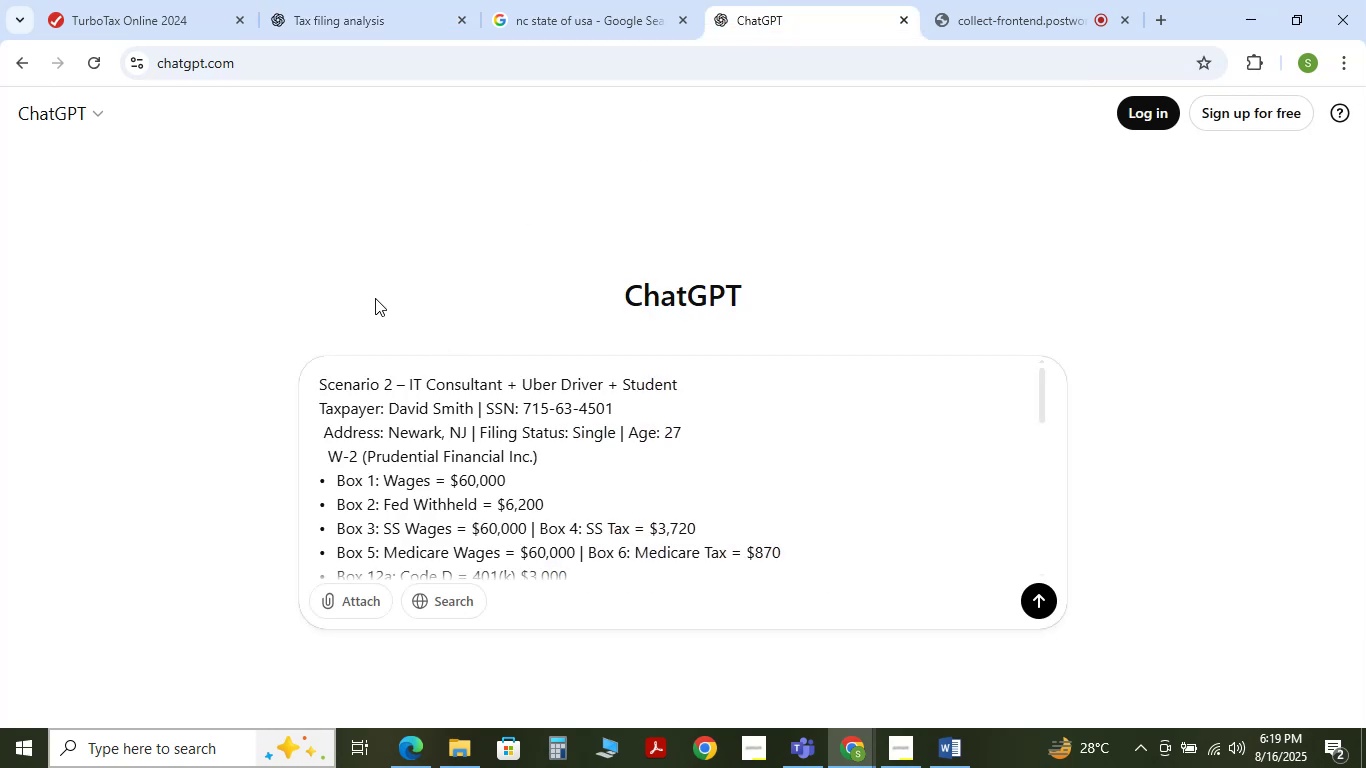 
left_click([327, 384])
 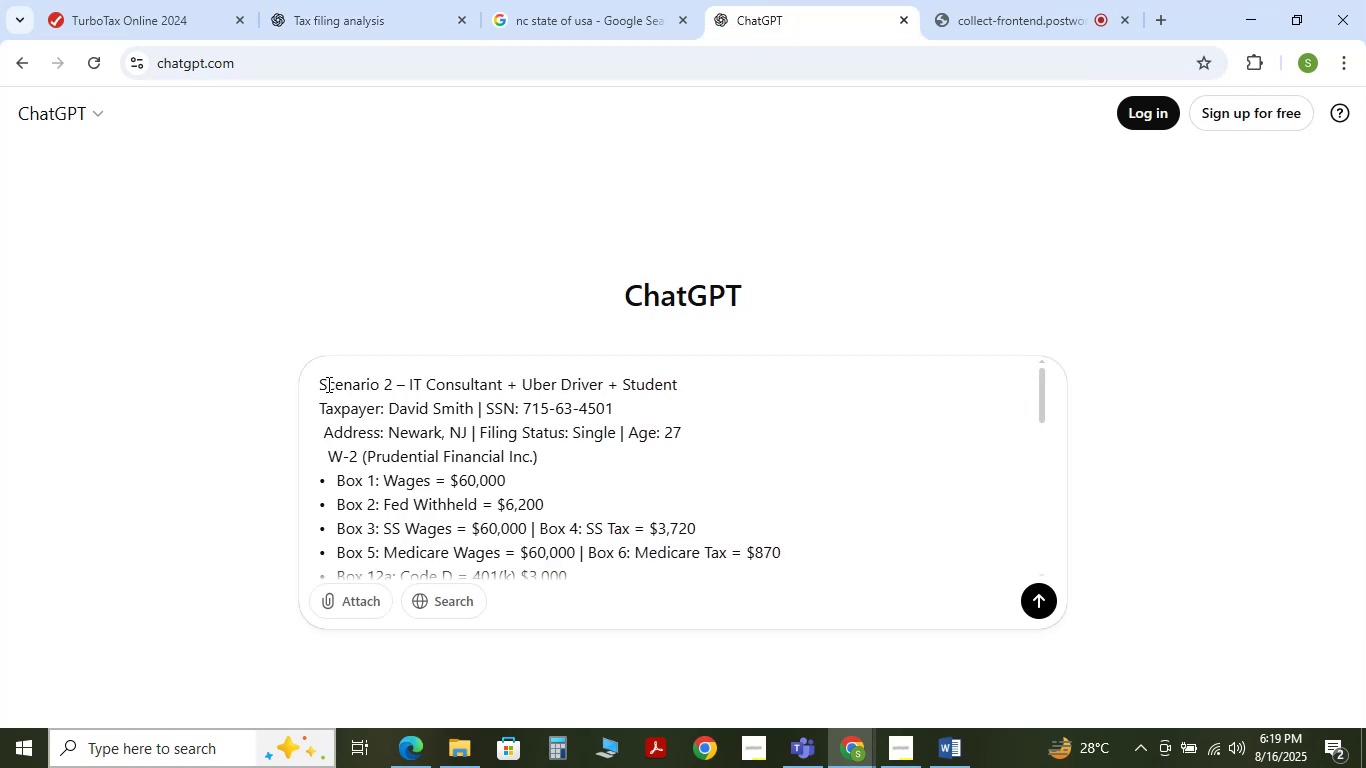 
key(ArrowLeft)
 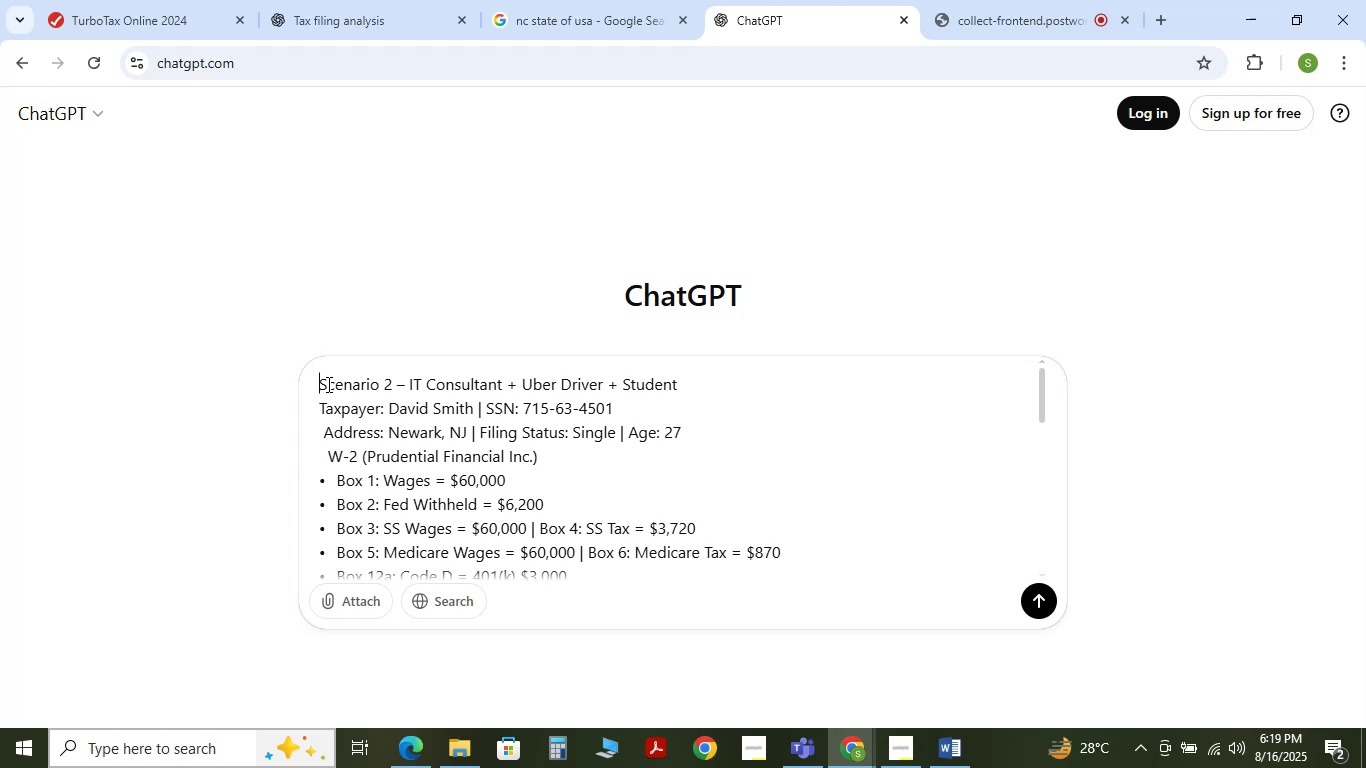 
key(Shift+Enter)
 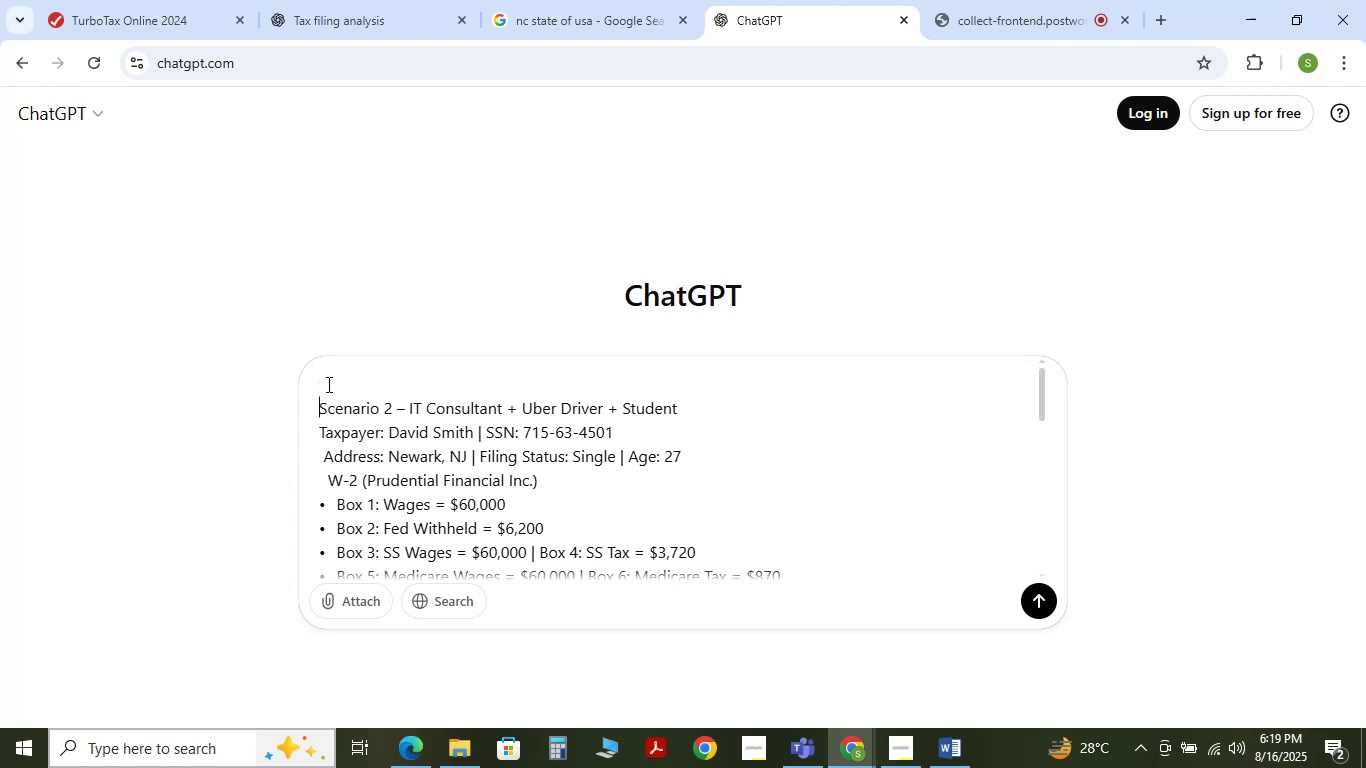 
key(ArrowUp)
 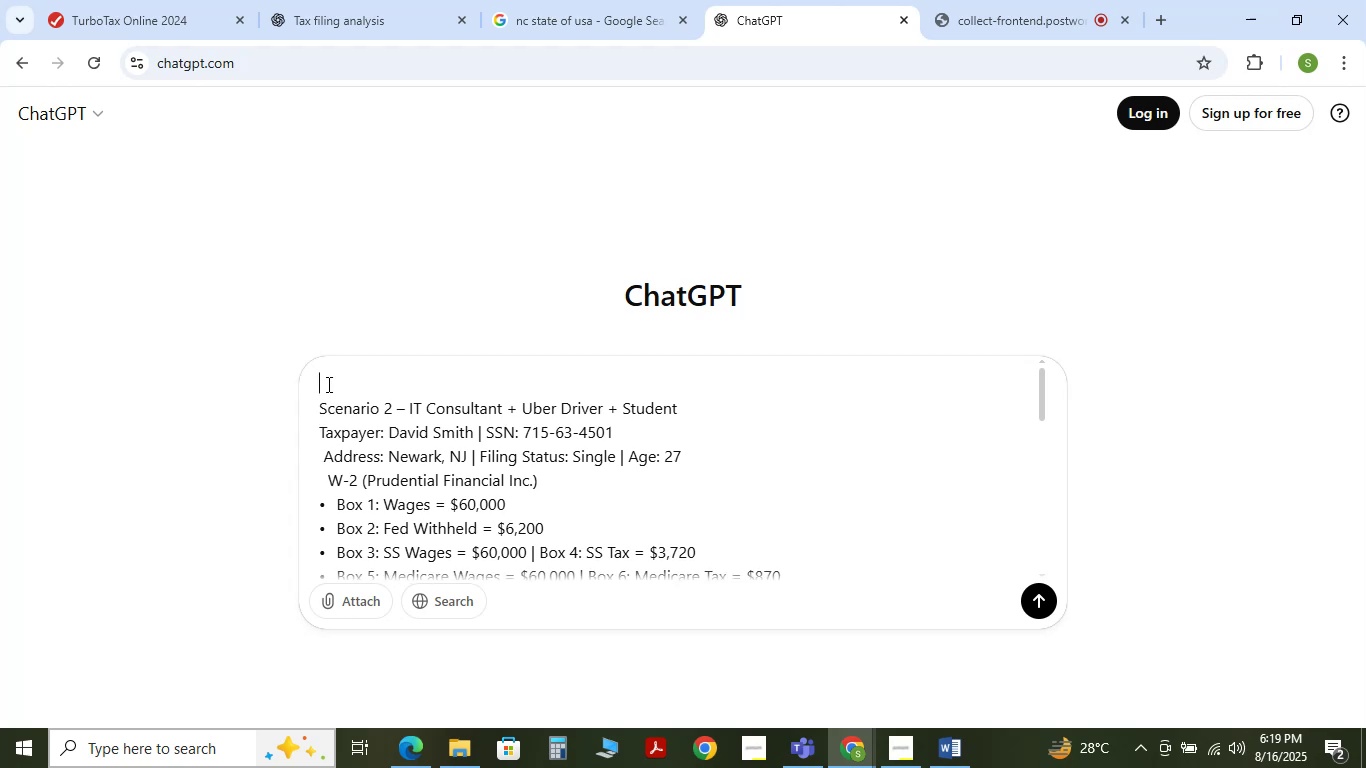 
key(Control+V)
 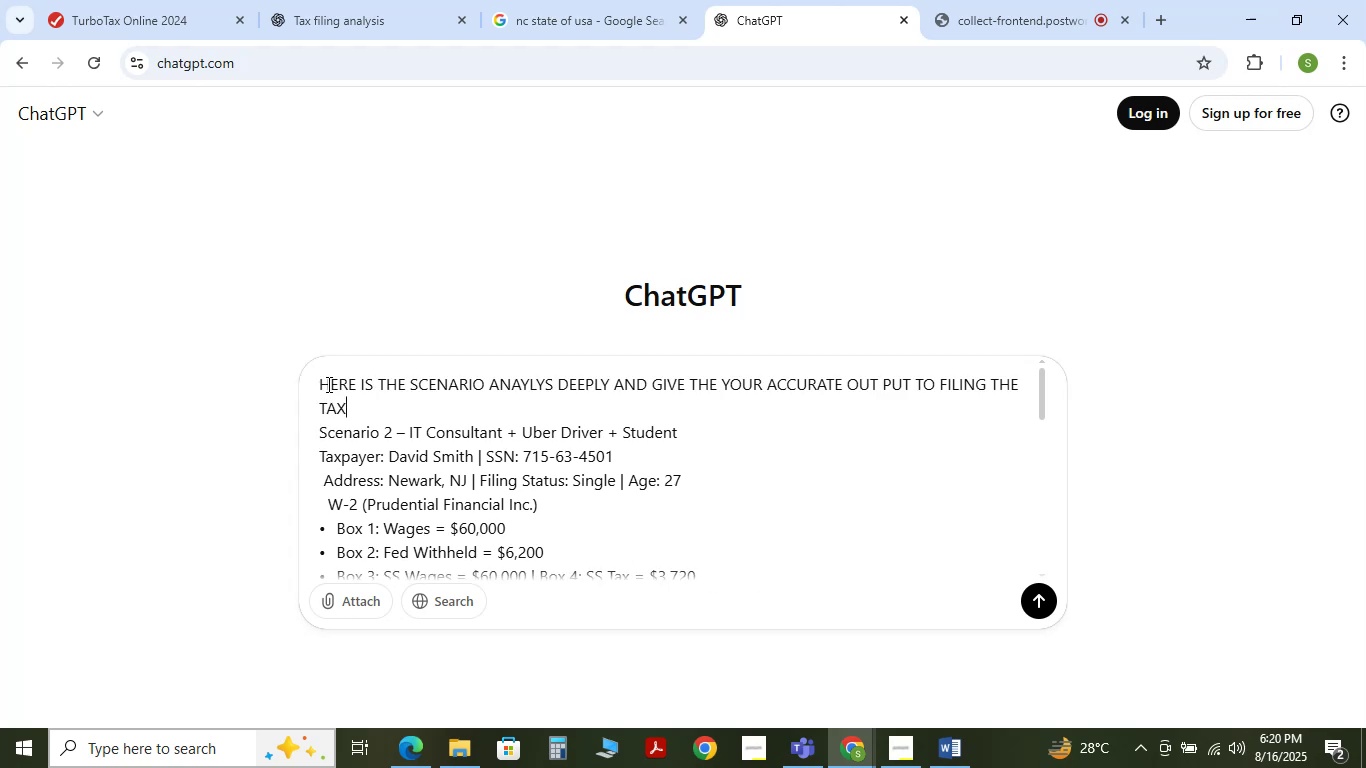 
key(NumpadEnter)
 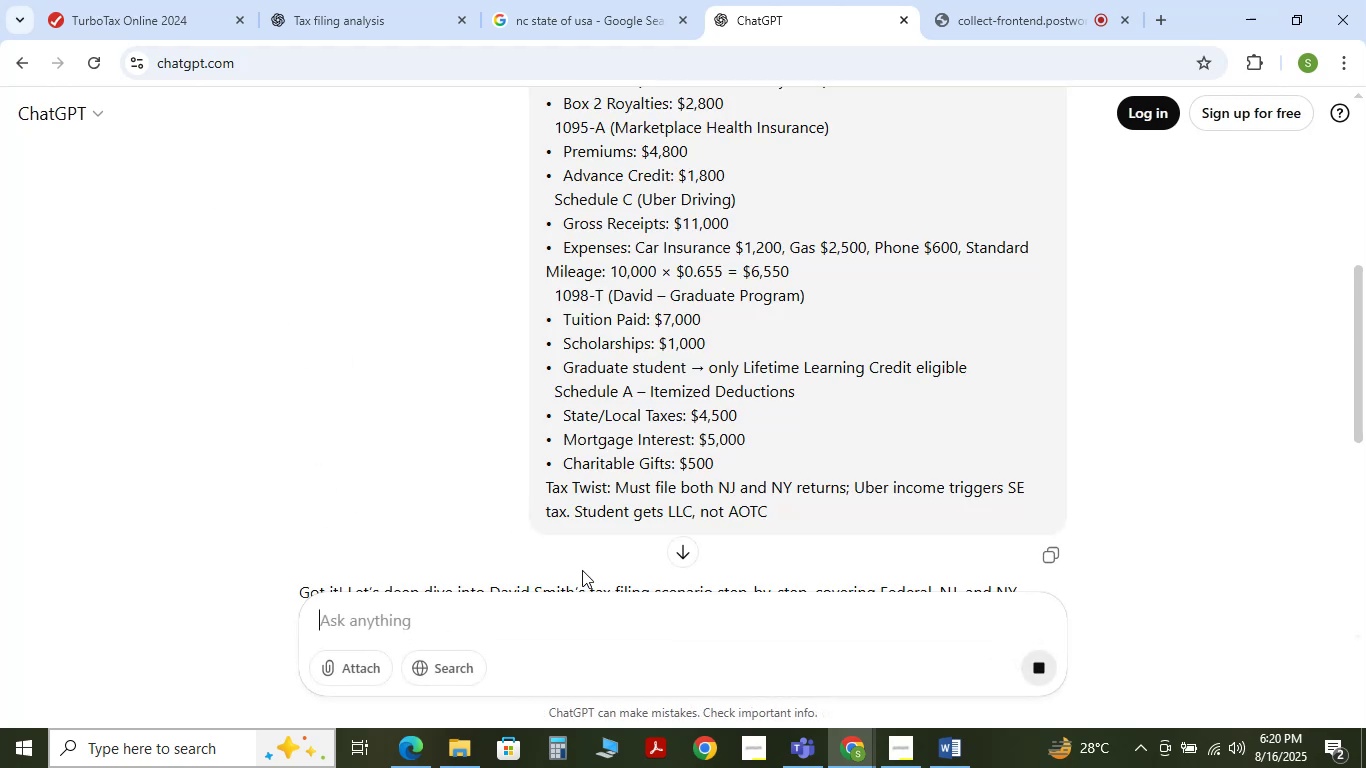 
hold_key(key=MetaLeft, duration=1.5)
 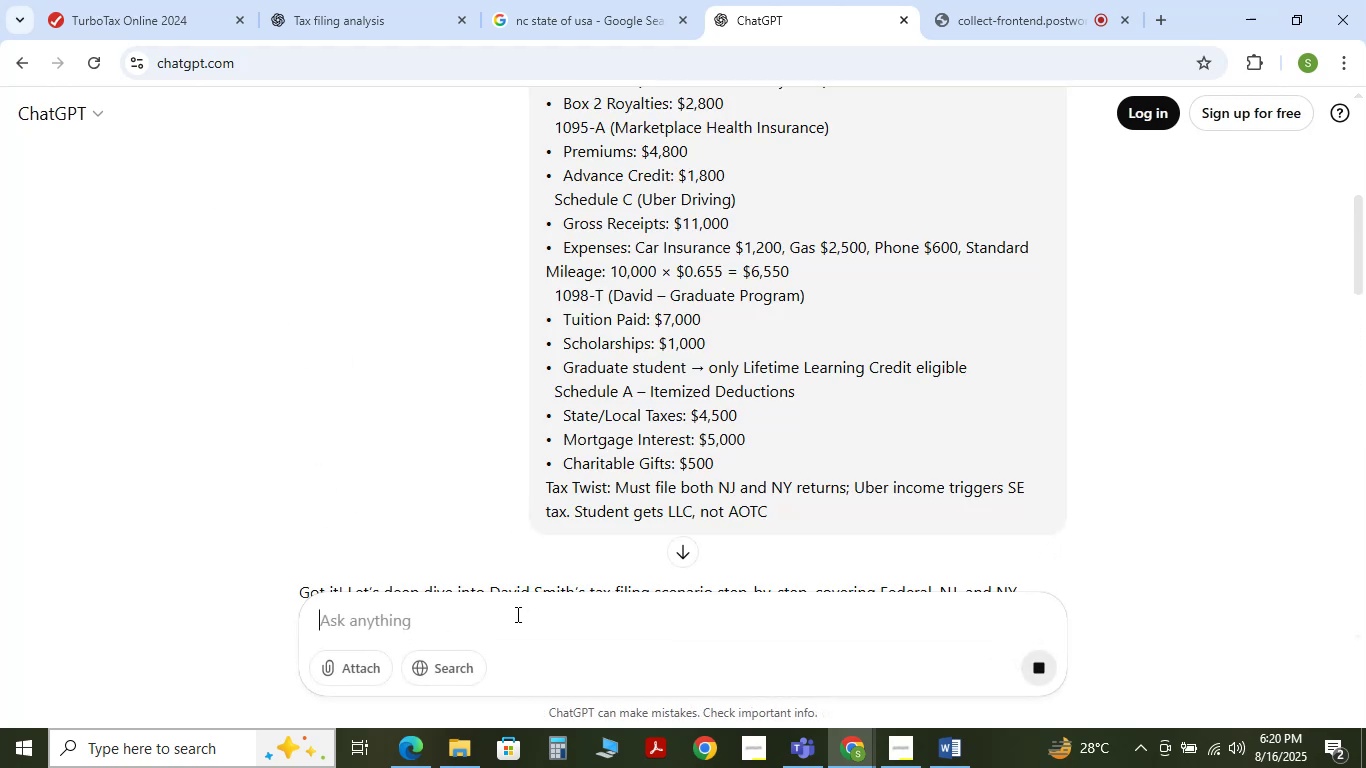 
key(Meta+V)
 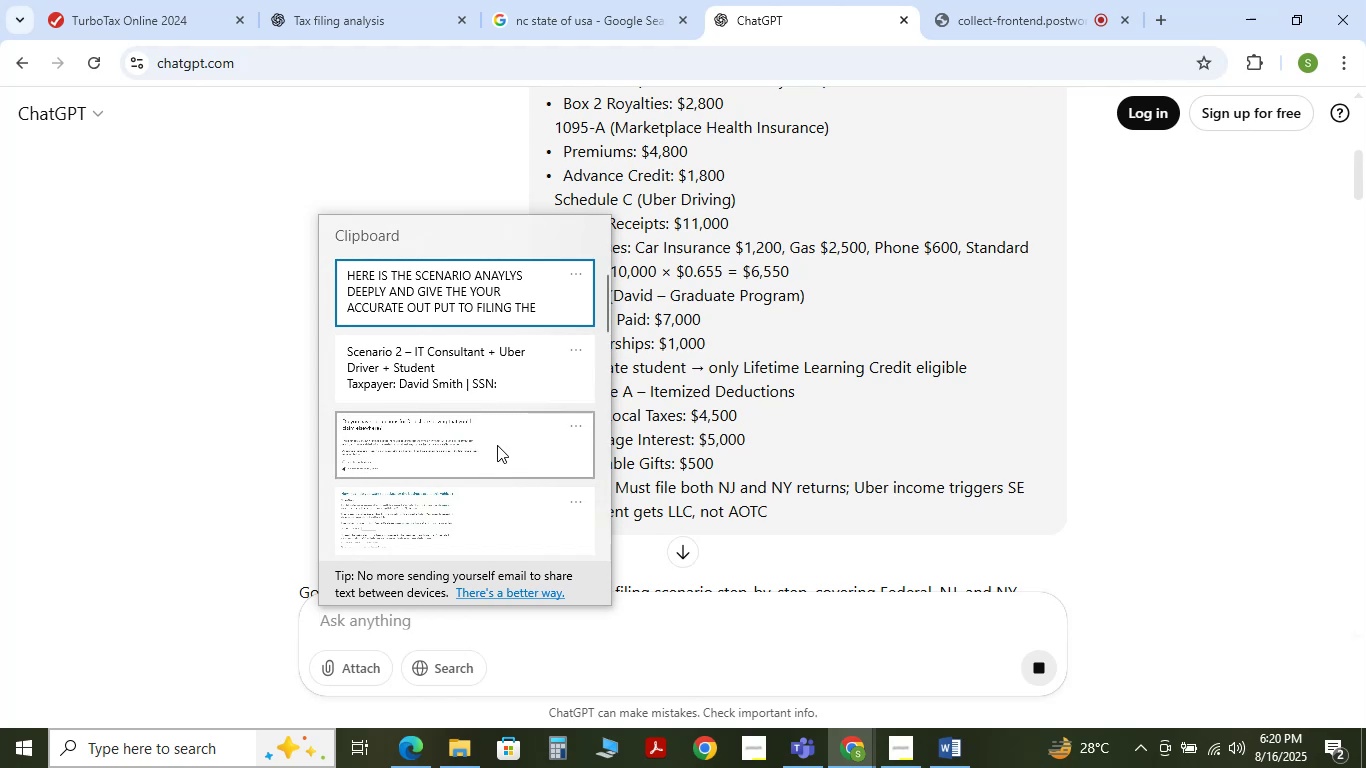 
wait(6.67)
 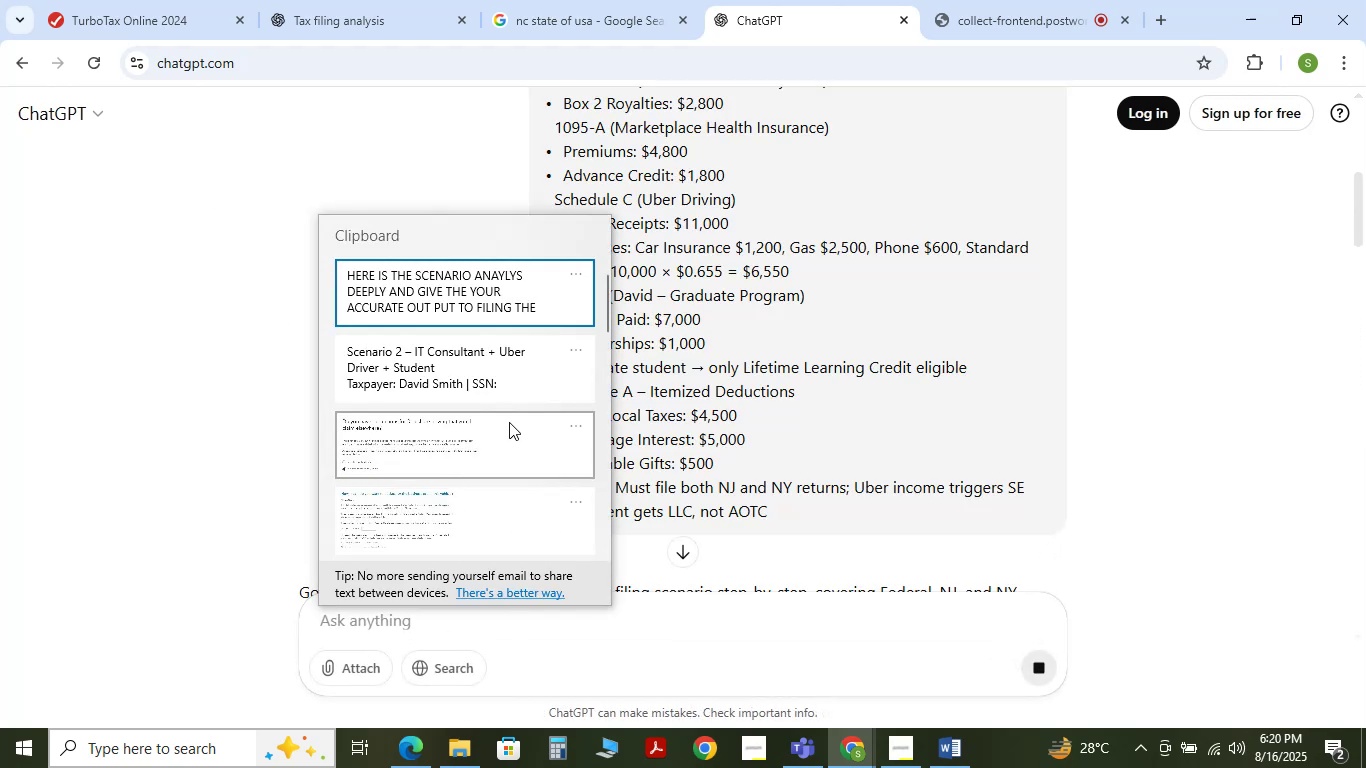 
left_click([198, 415])
 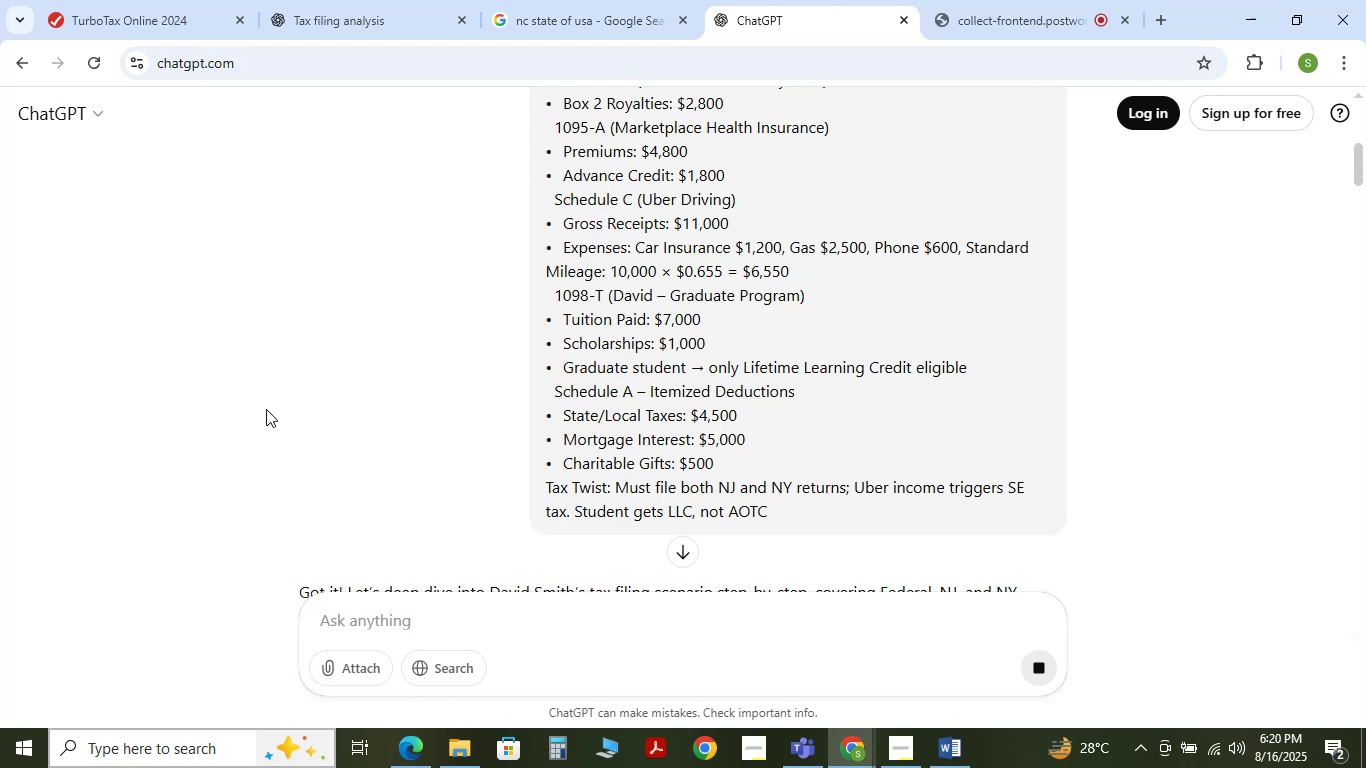 
scroll: coordinate [769, 431], scroll_direction: down, amount: 20.0
 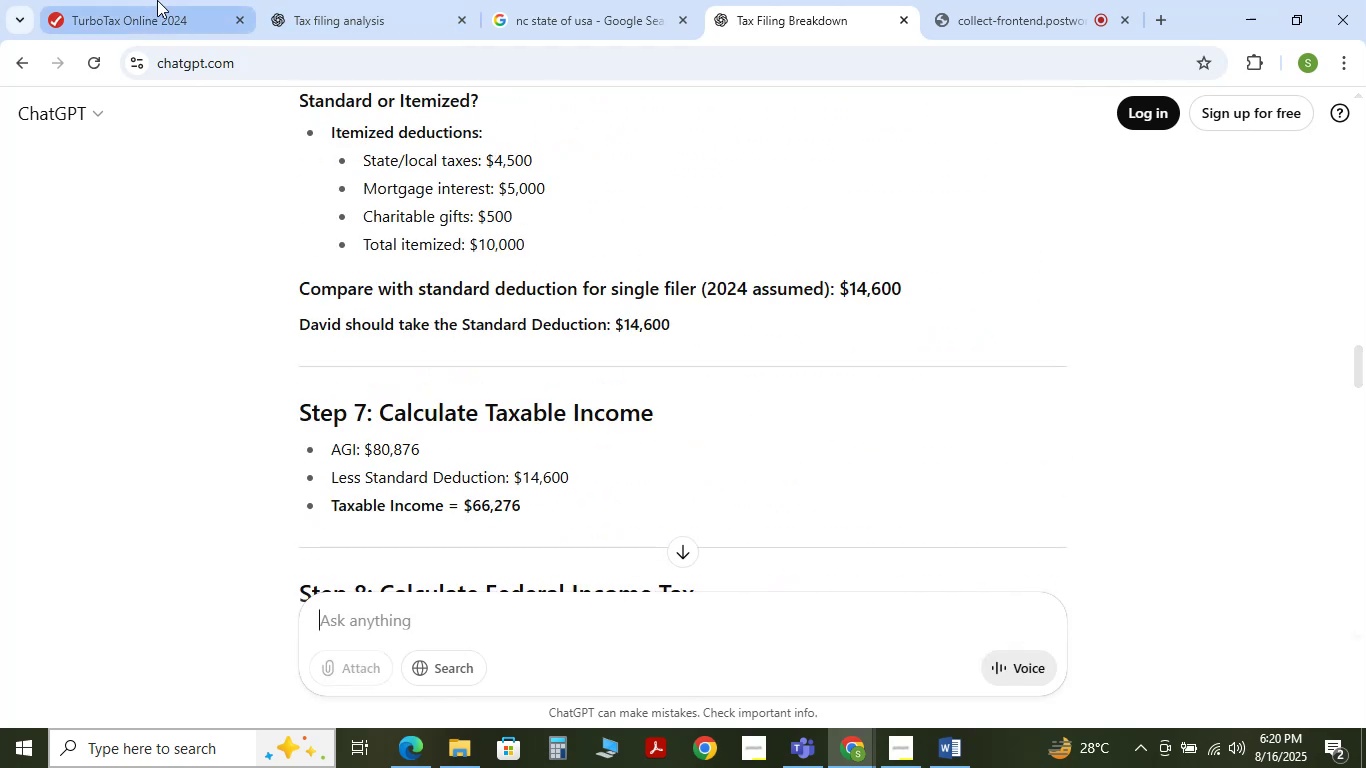 
left_click([157, 0])
 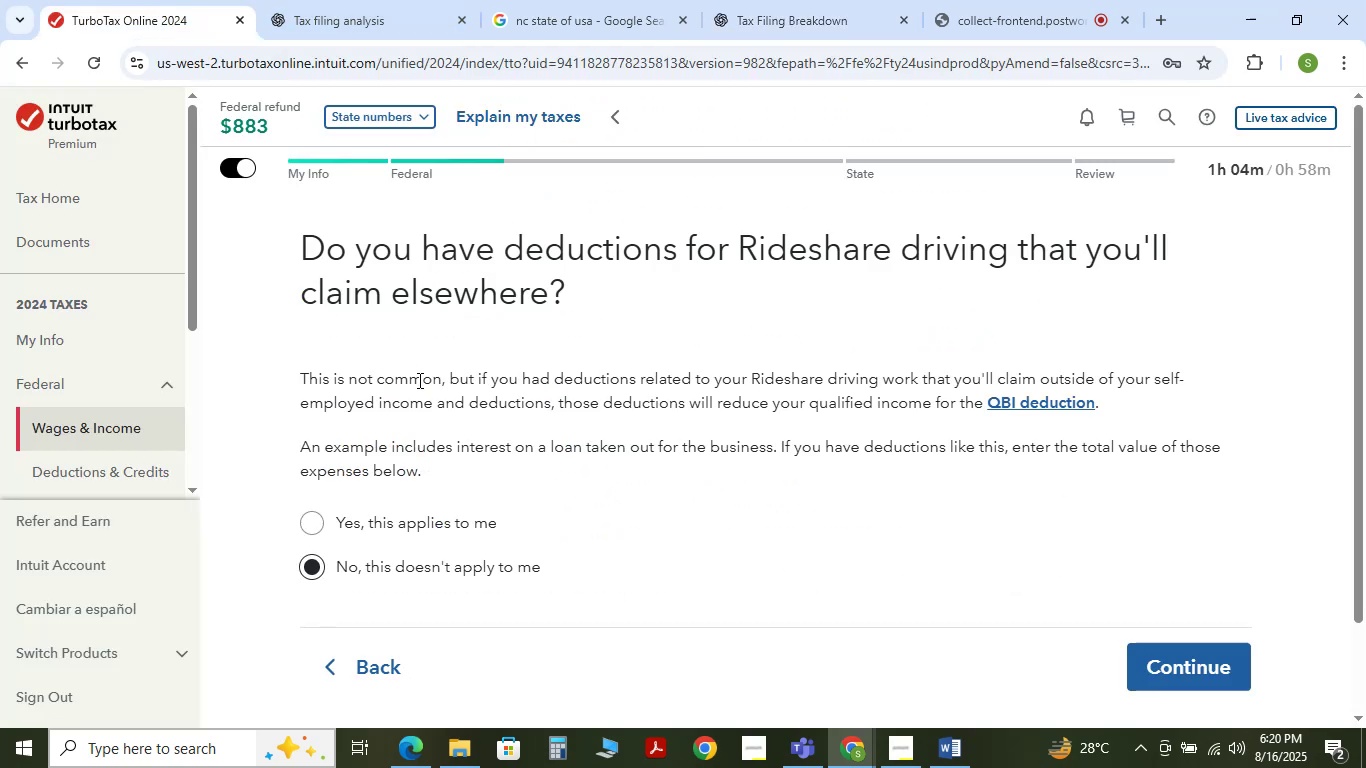 
key(Meta+Shift+S)
 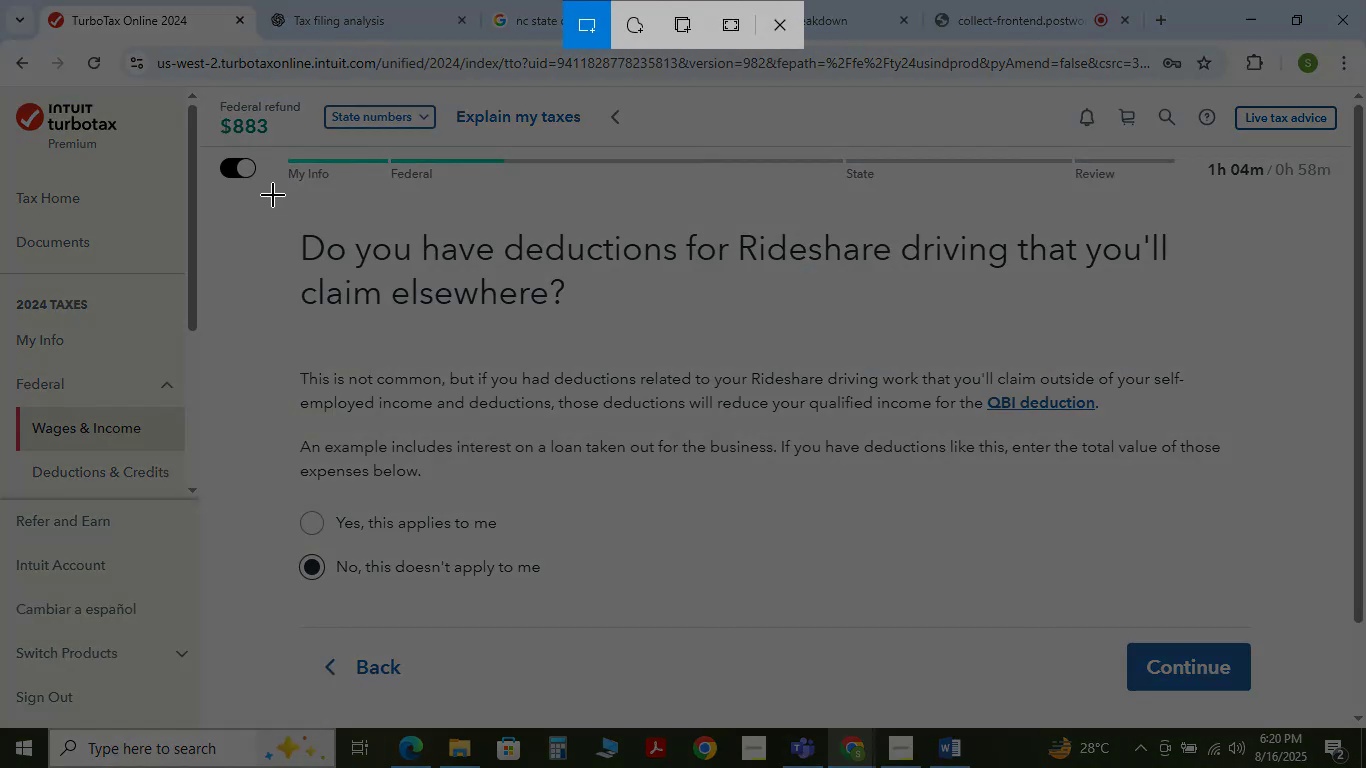 
left_click_drag(start_coordinate=[254, 194], to_coordinate=[1281, 595])
 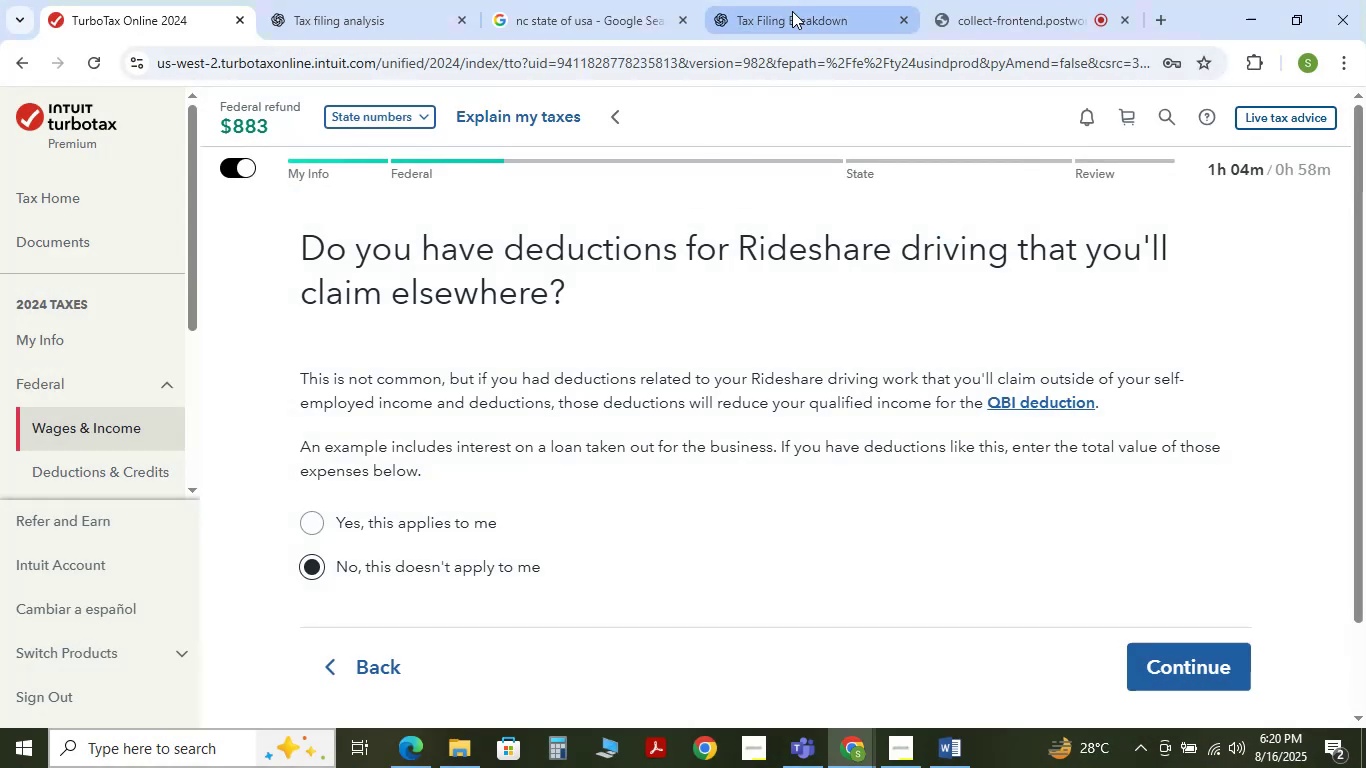 
left_click([792, 11])
 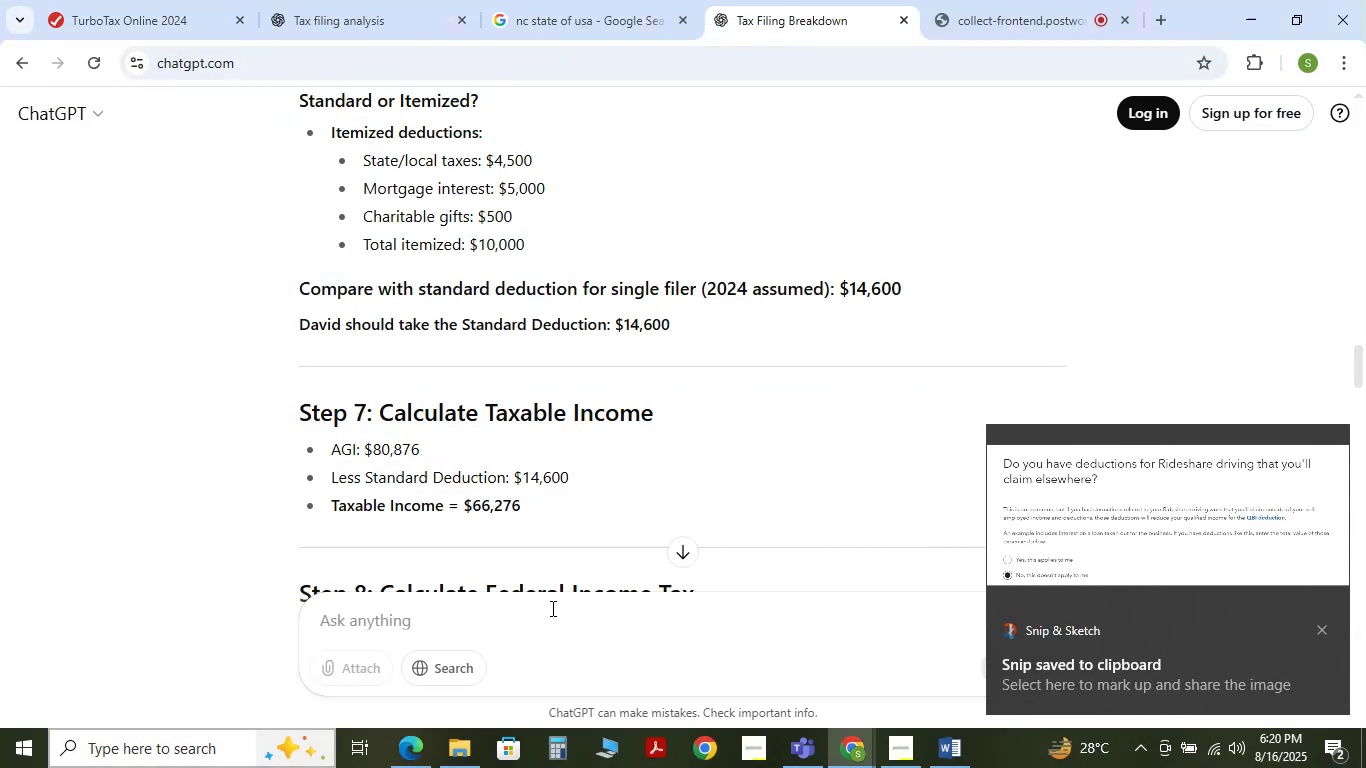 
type(shouldiclo)
key(Backspace)
type(aim any s)
key(Backspace)
type(deducion of ubr driving)
 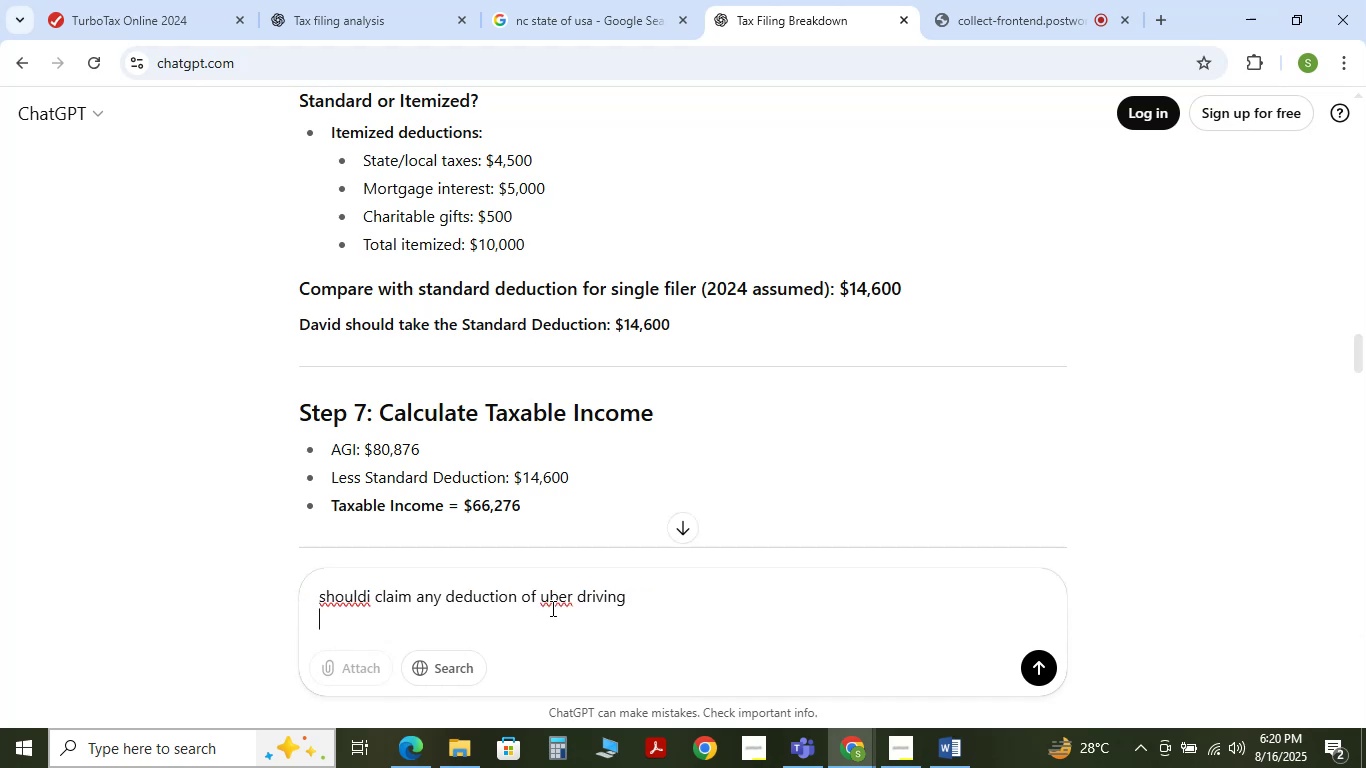 
hold_key(key=T, duration=0.34)
 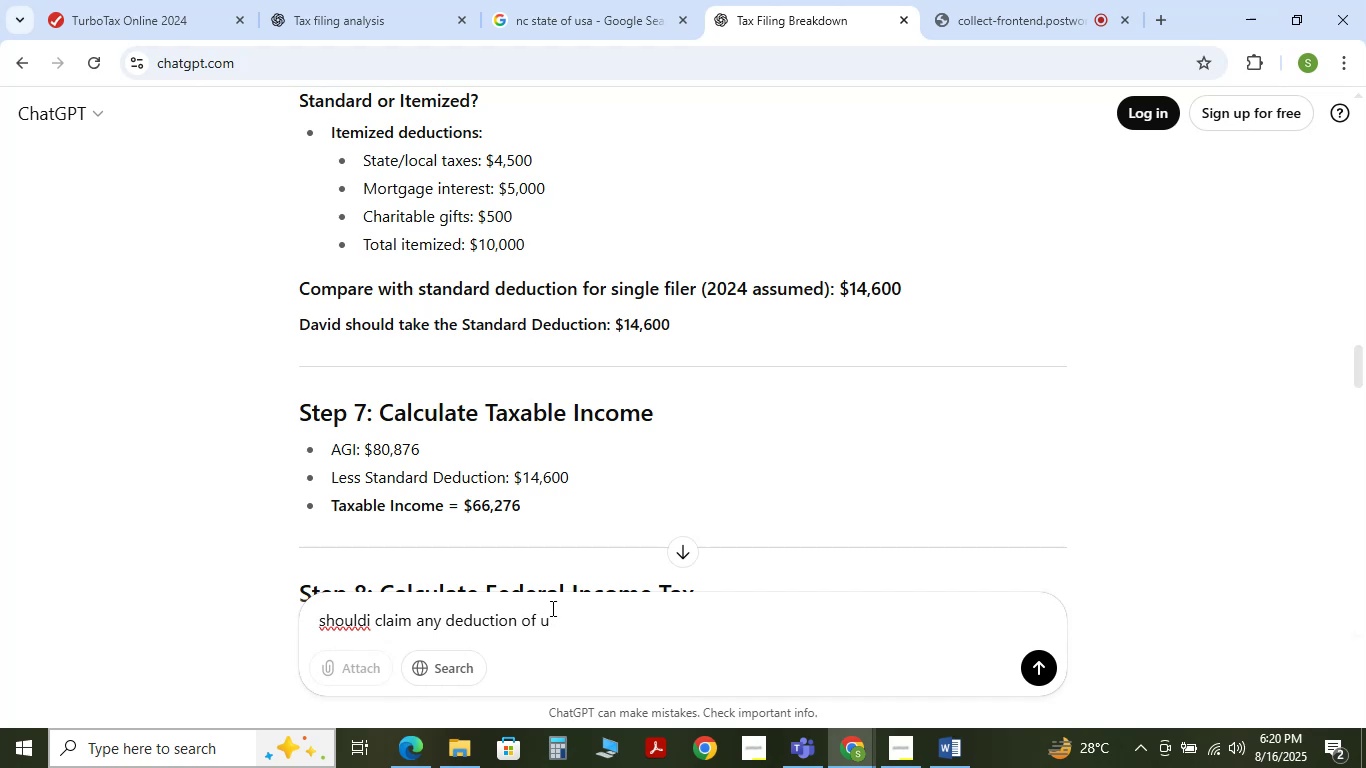 
key(Shift+Enter)
 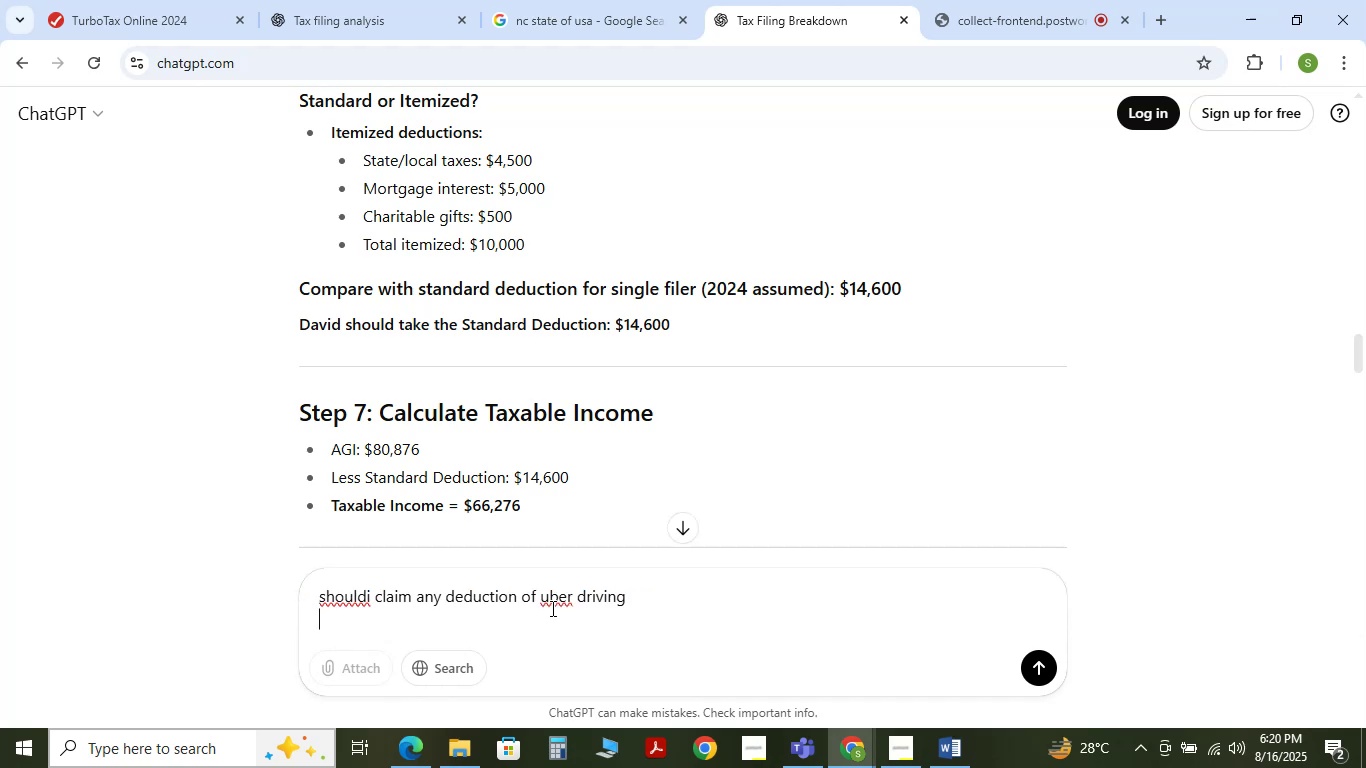 
key(Control+V)
 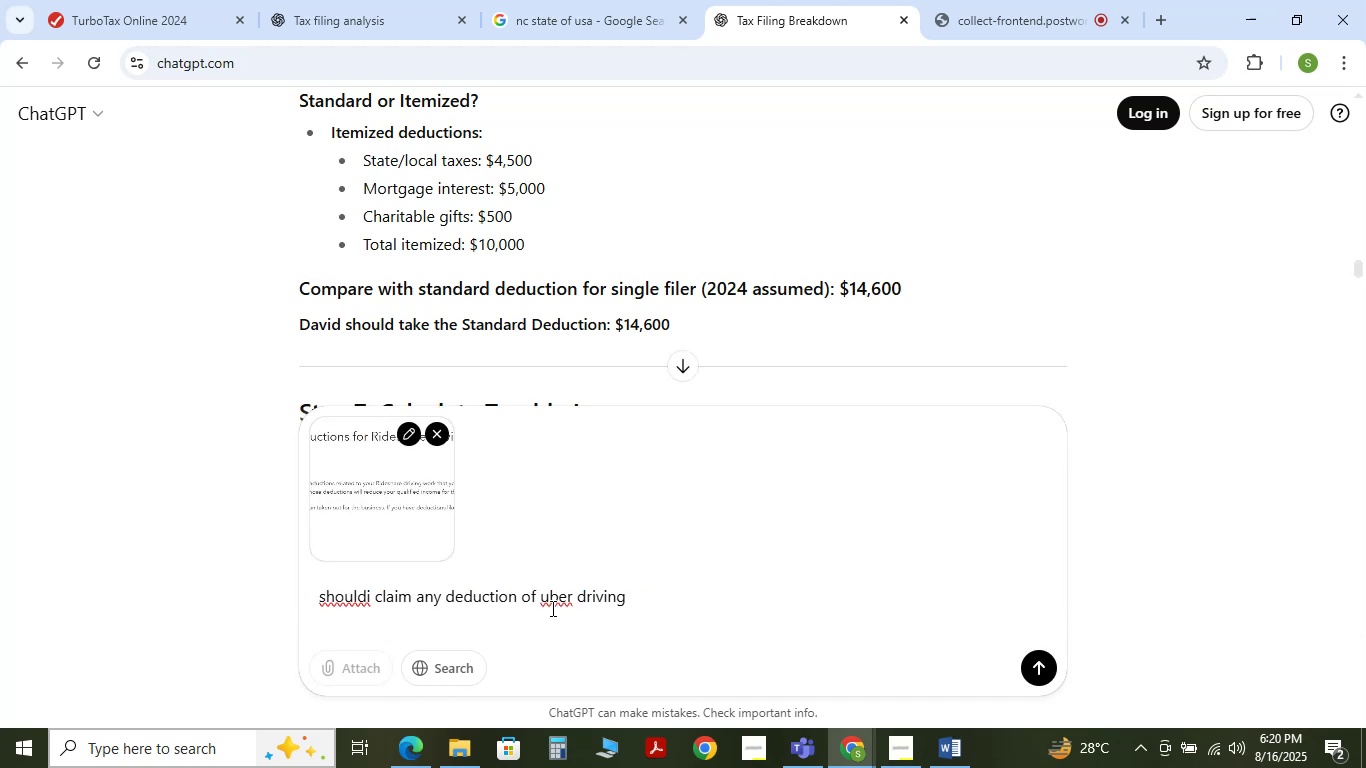 
key(NumpadEnter)
 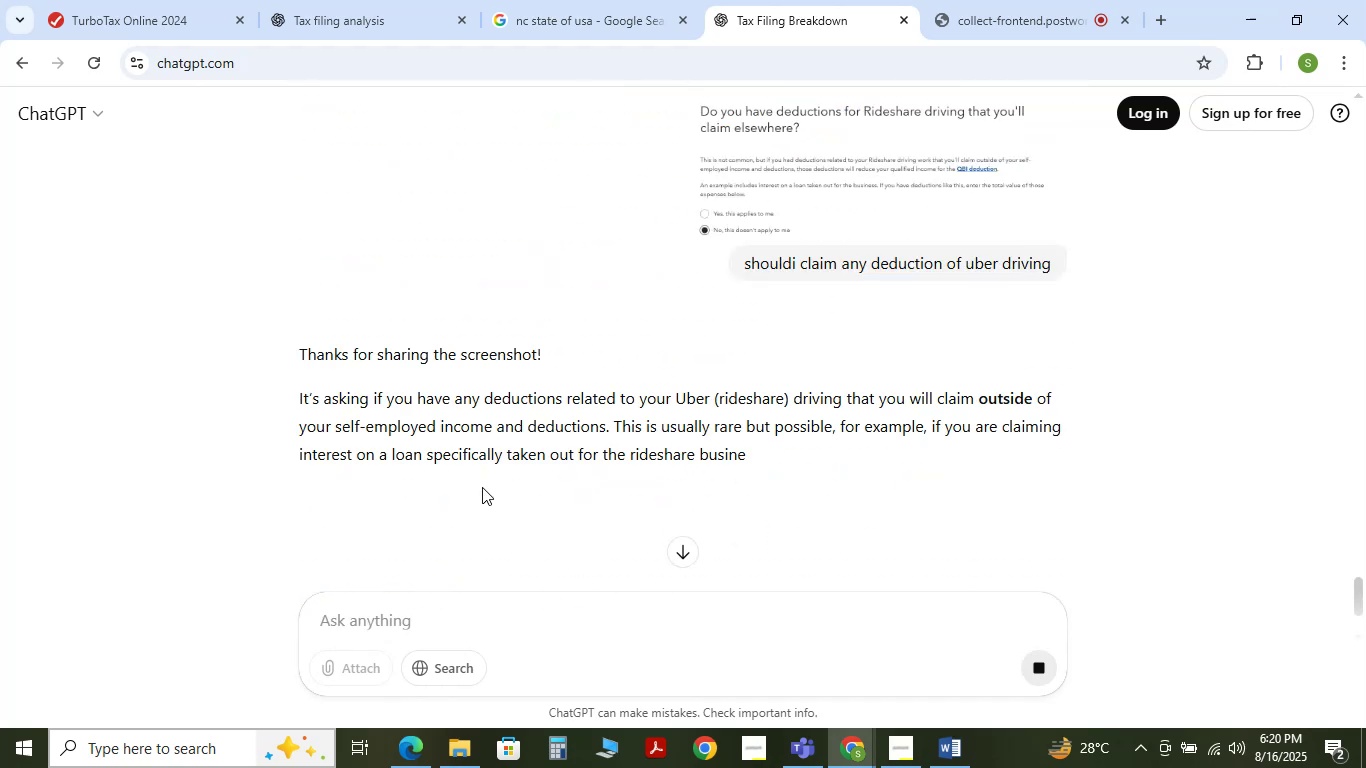 
scroll: coordinate [569, 348], scroll_direction: down, amount: 6.0
 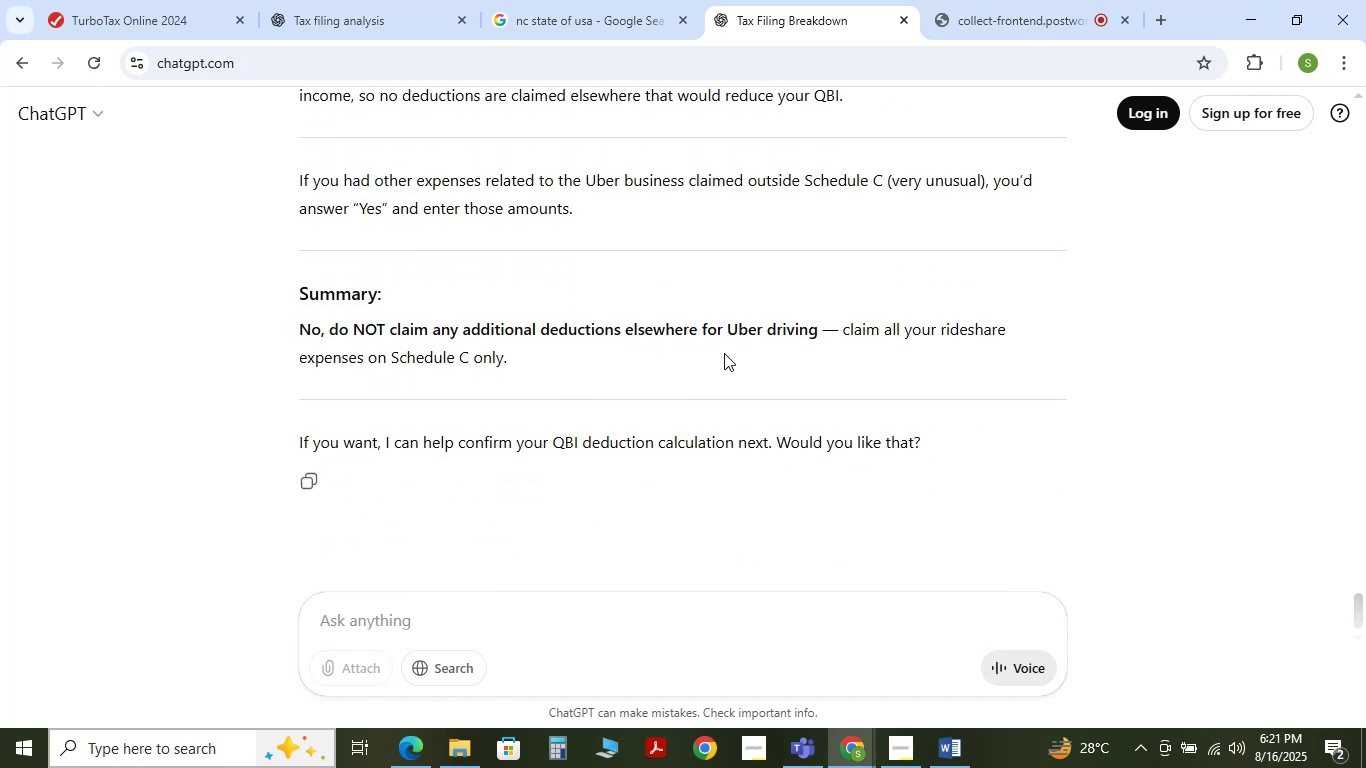 
wait(9.62)
 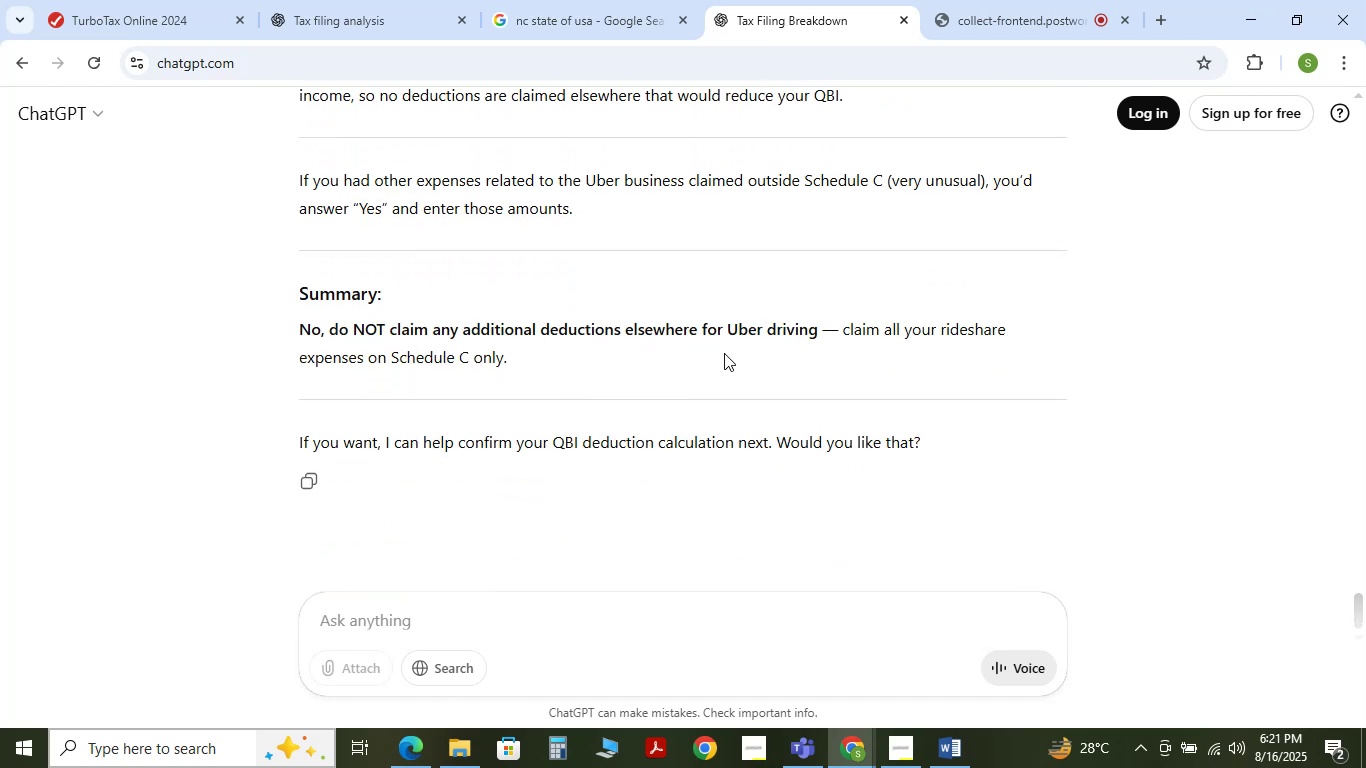 
left_click([99, 0])
 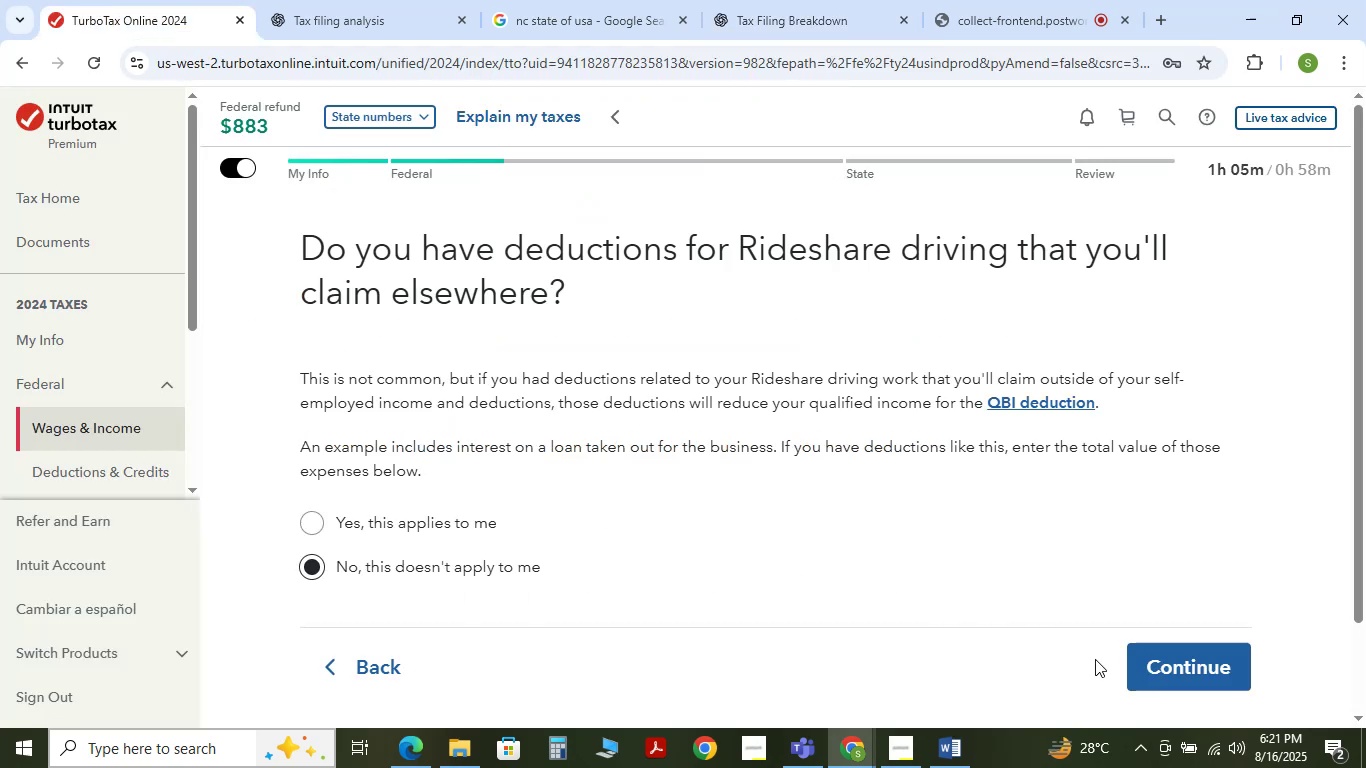 
left_click([1173, 659])
 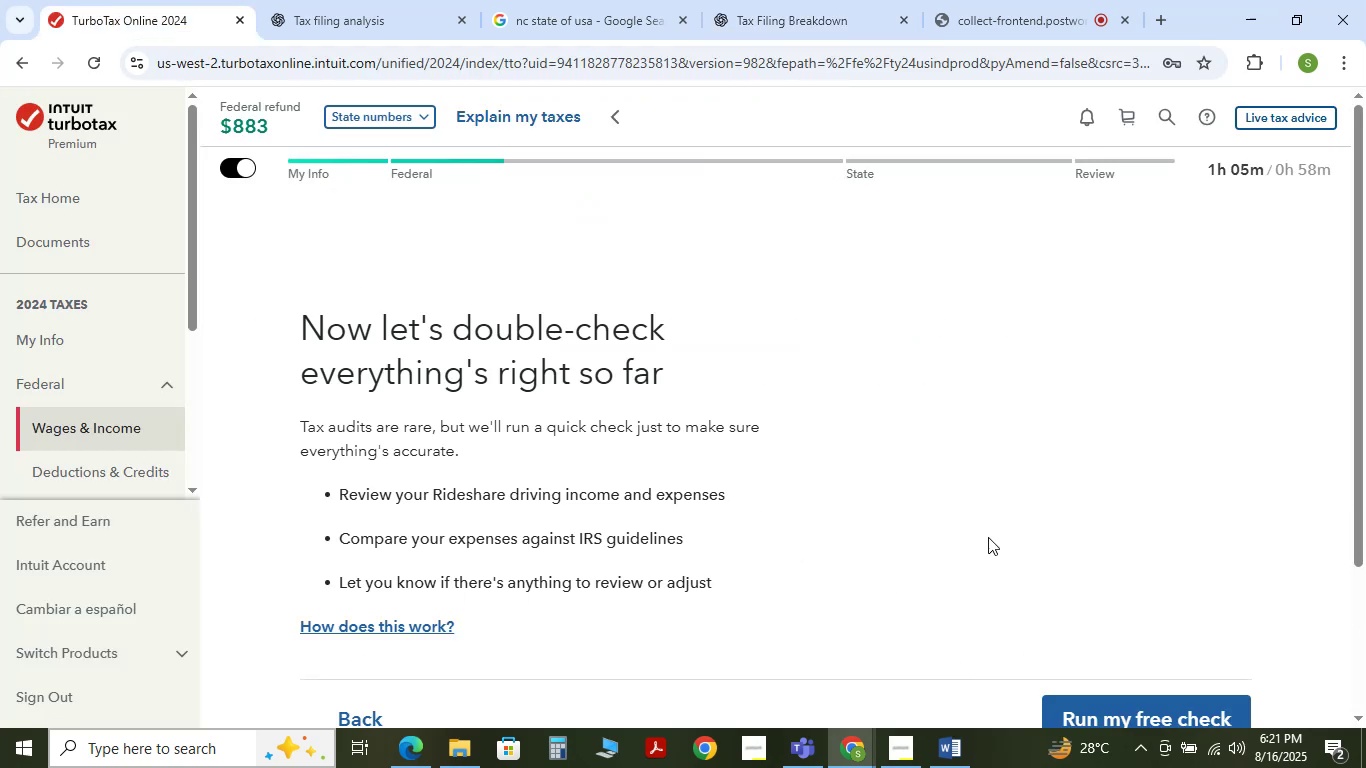 
scroll: coordinate [774, 497], scroll_direction: down, amount: 3.0
 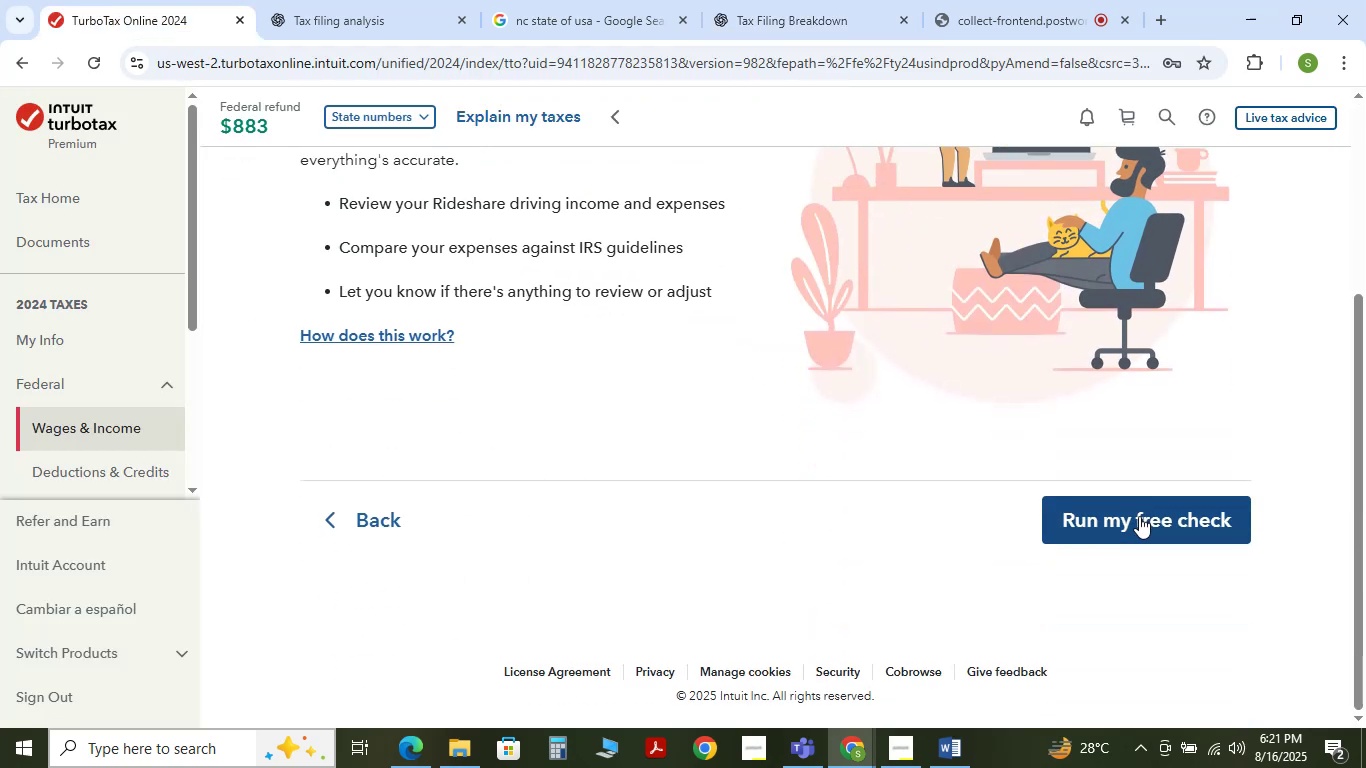 
left_click([1139, 516])
 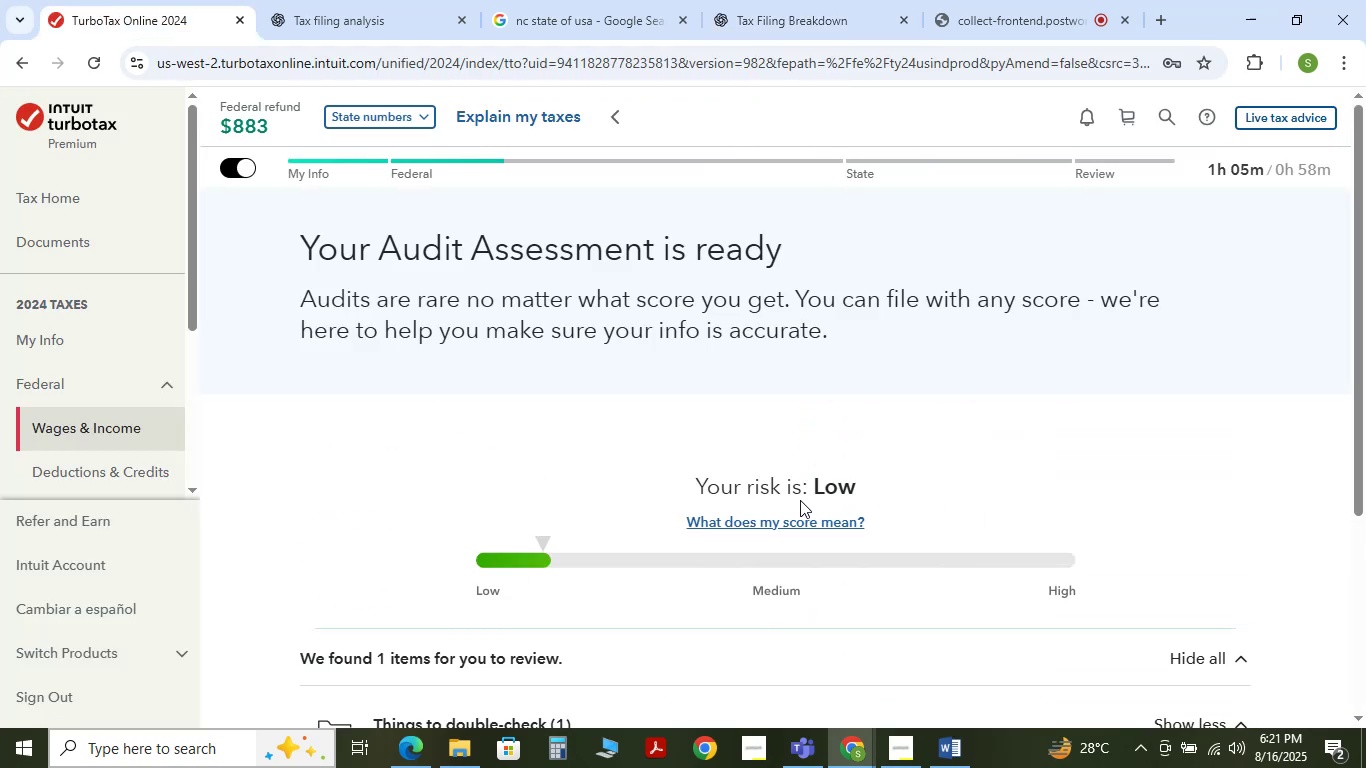 
scroll: coordinate [782, 515], scroll_direction: down, amount: 8.0
 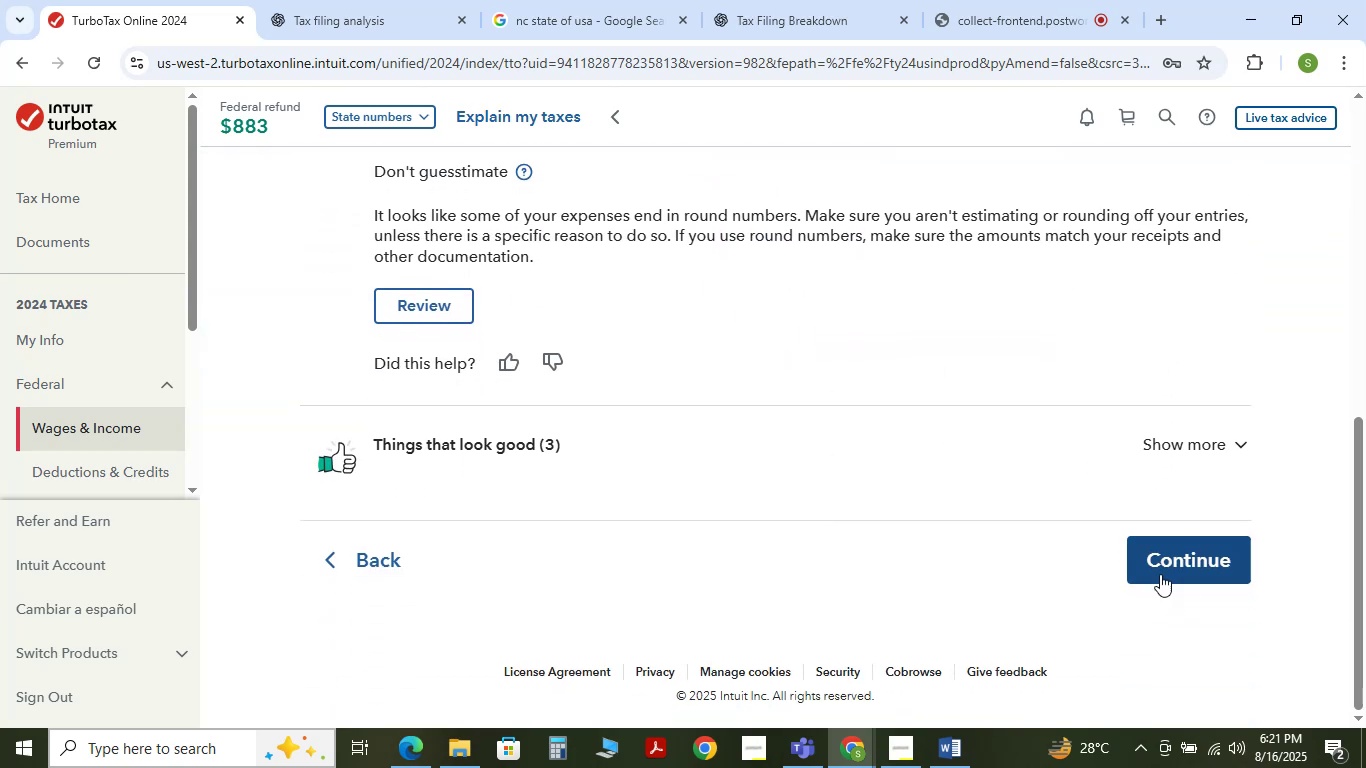 
left_click([1159, 571])
 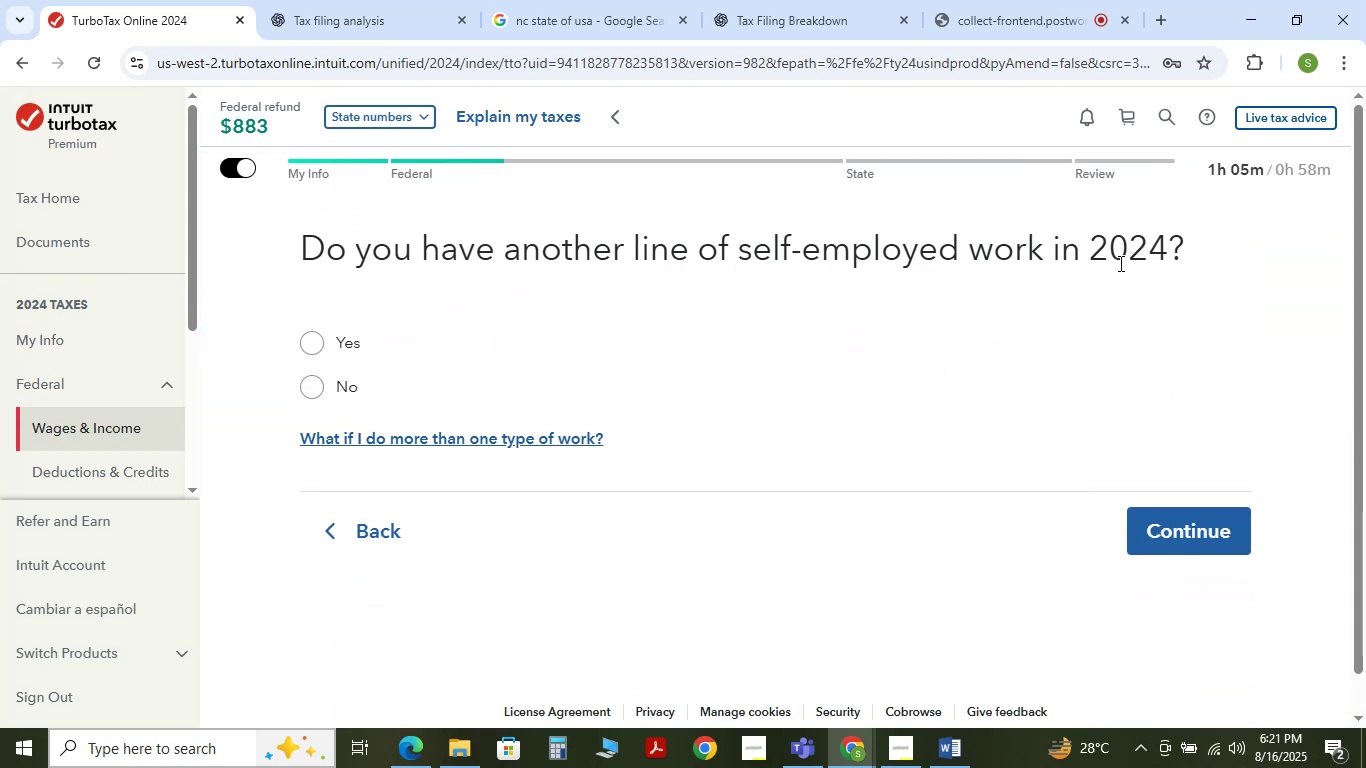 
wait(11.67)
 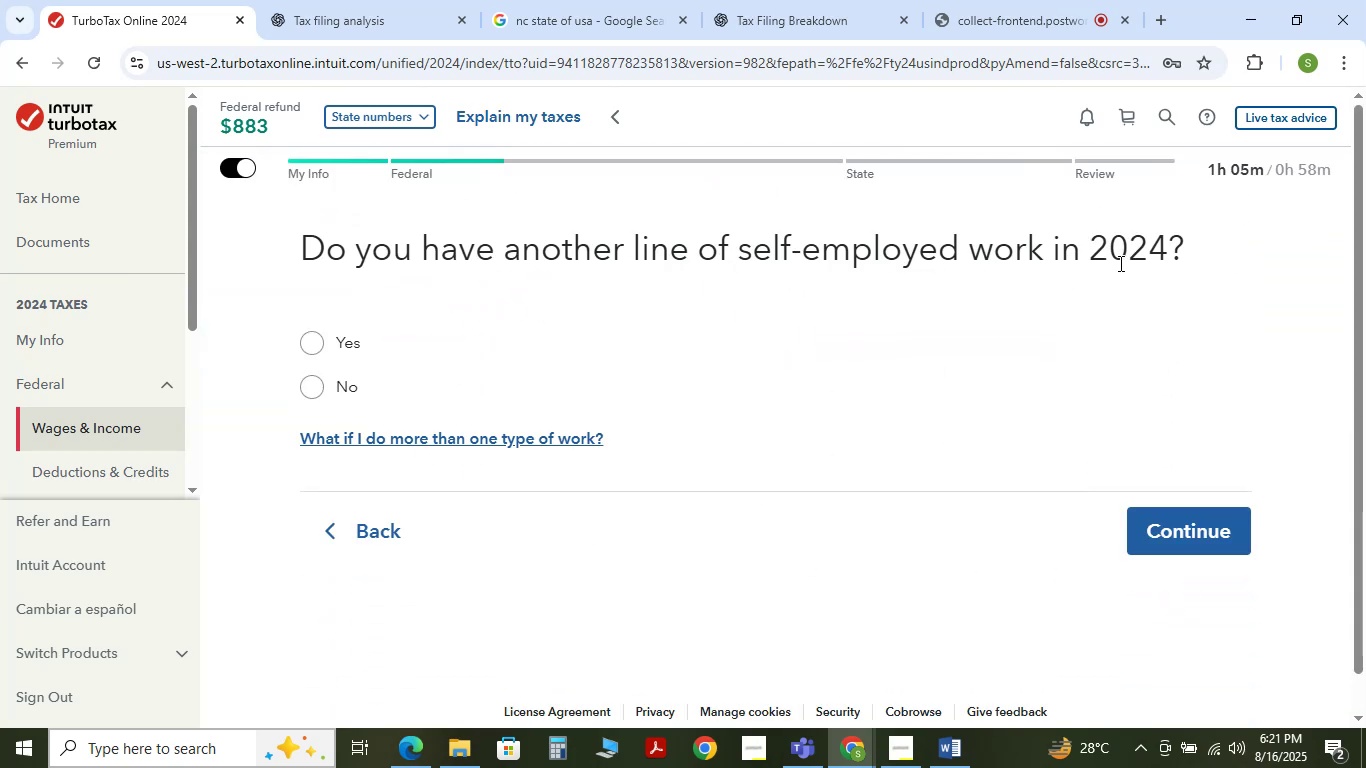 
left_click([328, 385])
 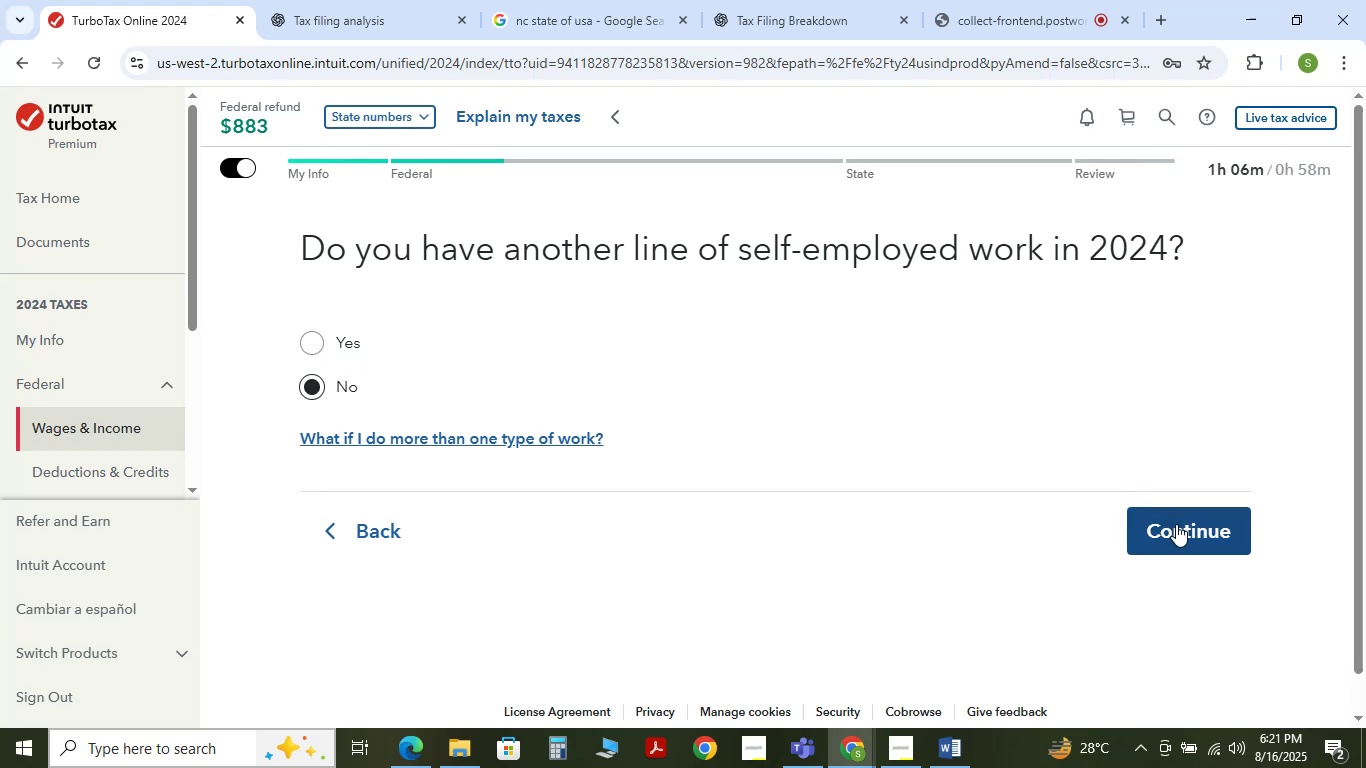 
left_click([1176, 524])
 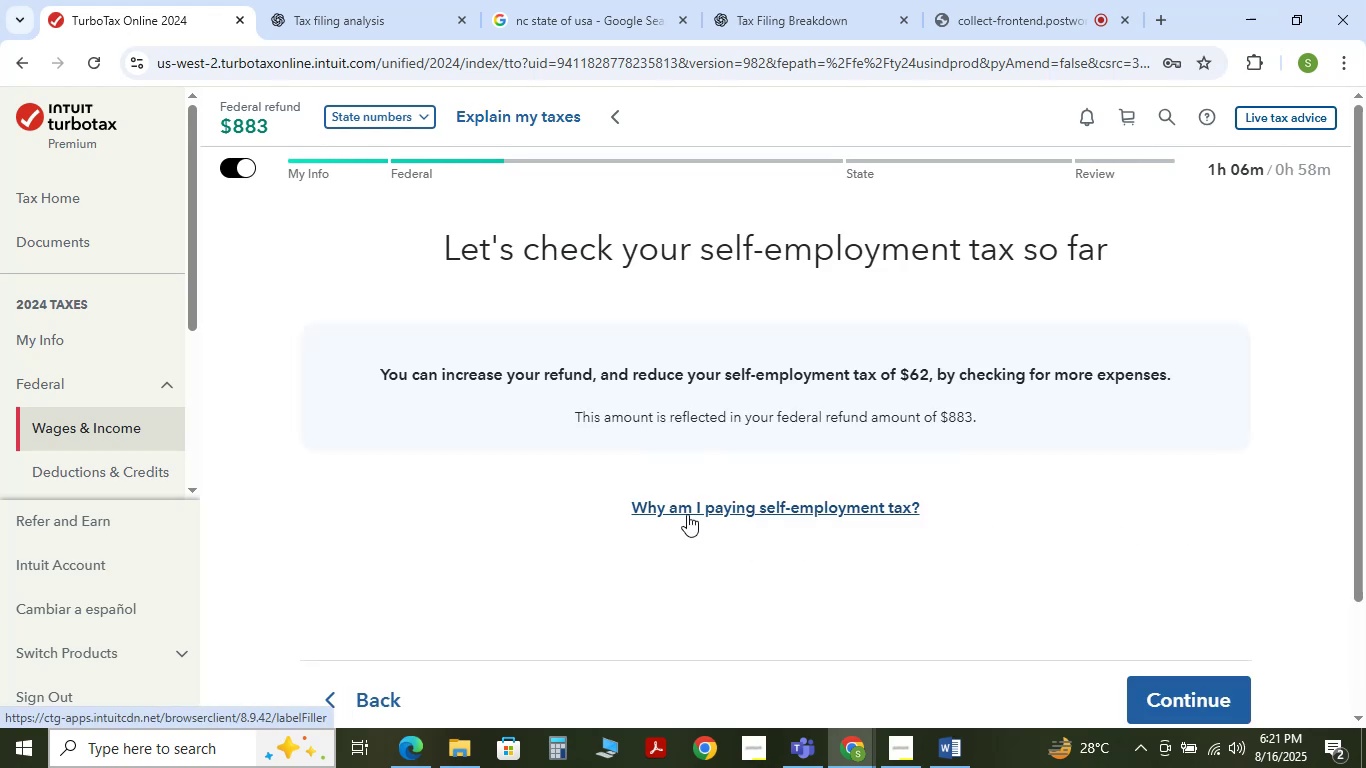 
left_click([1195, 681])
 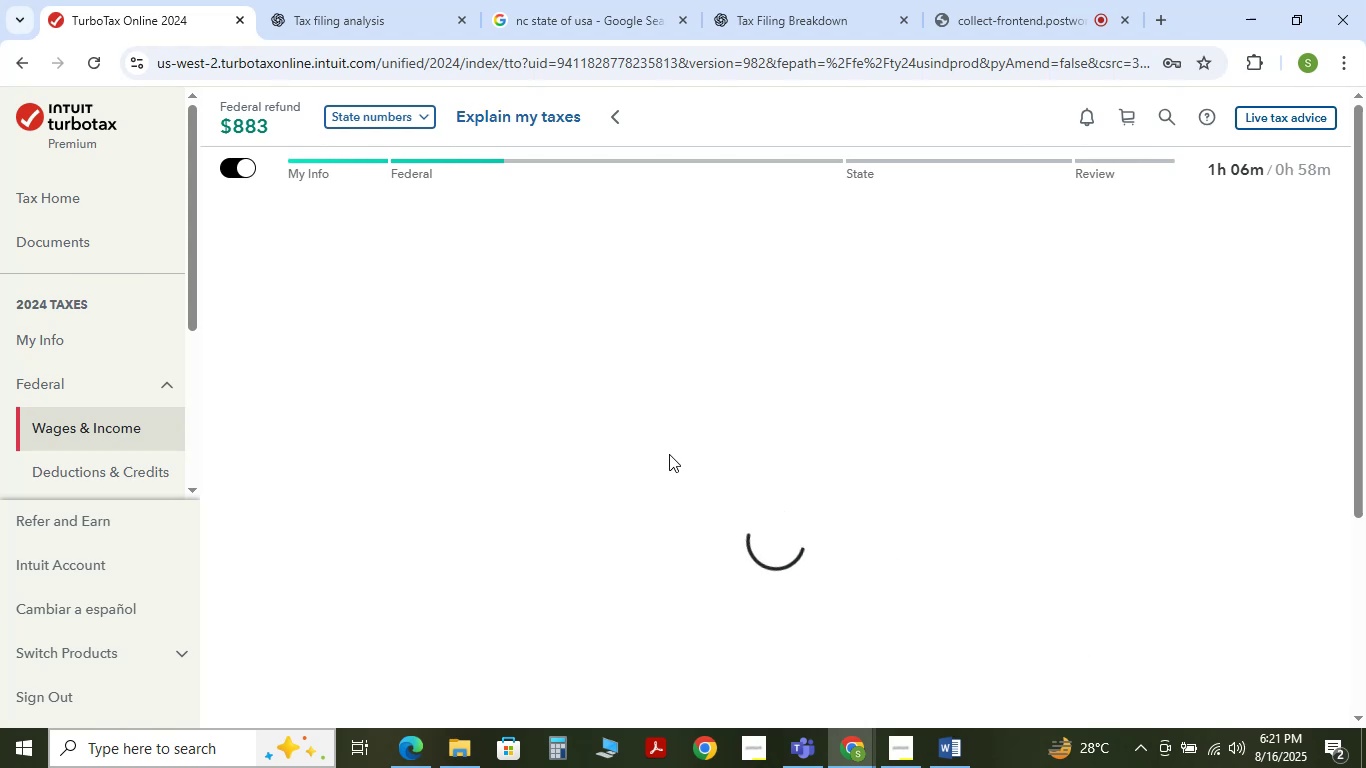 
mouse_move([729, 443])
 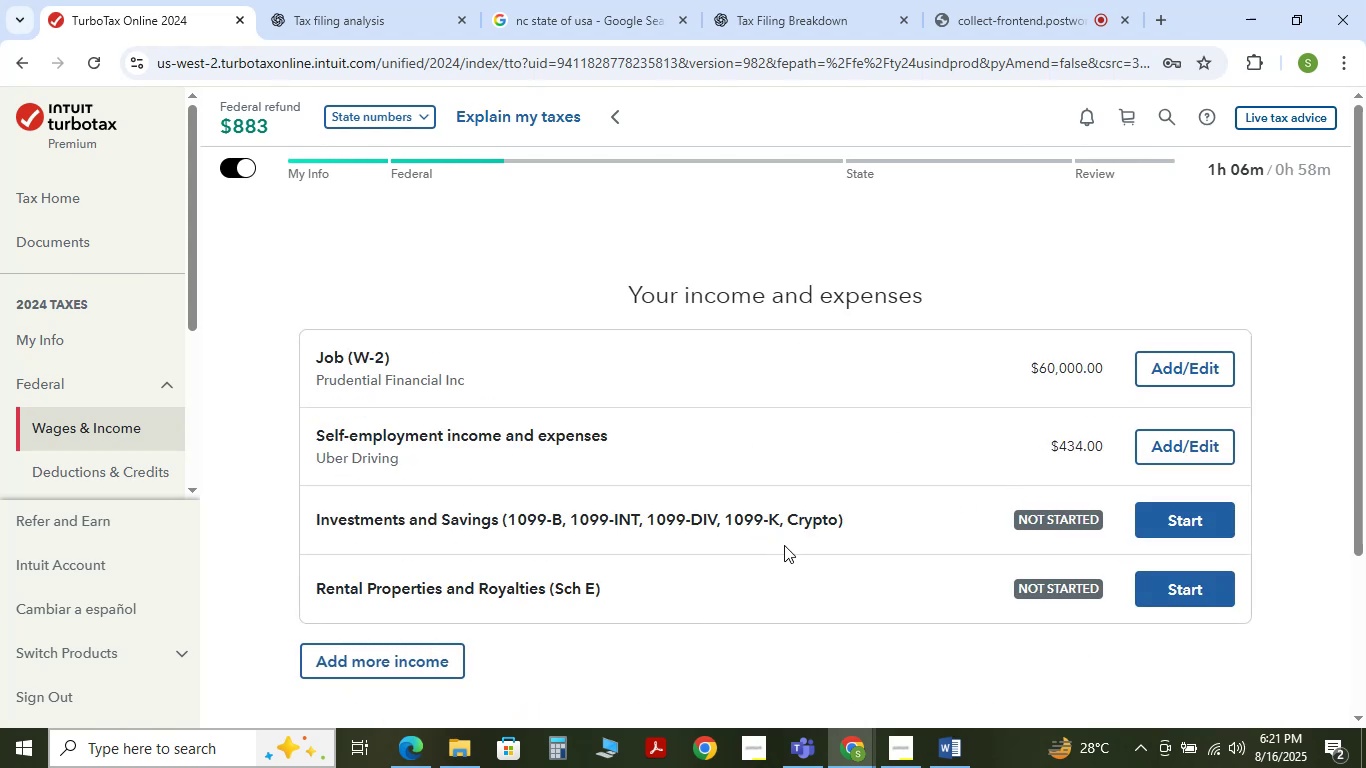 
wait(6.37)
 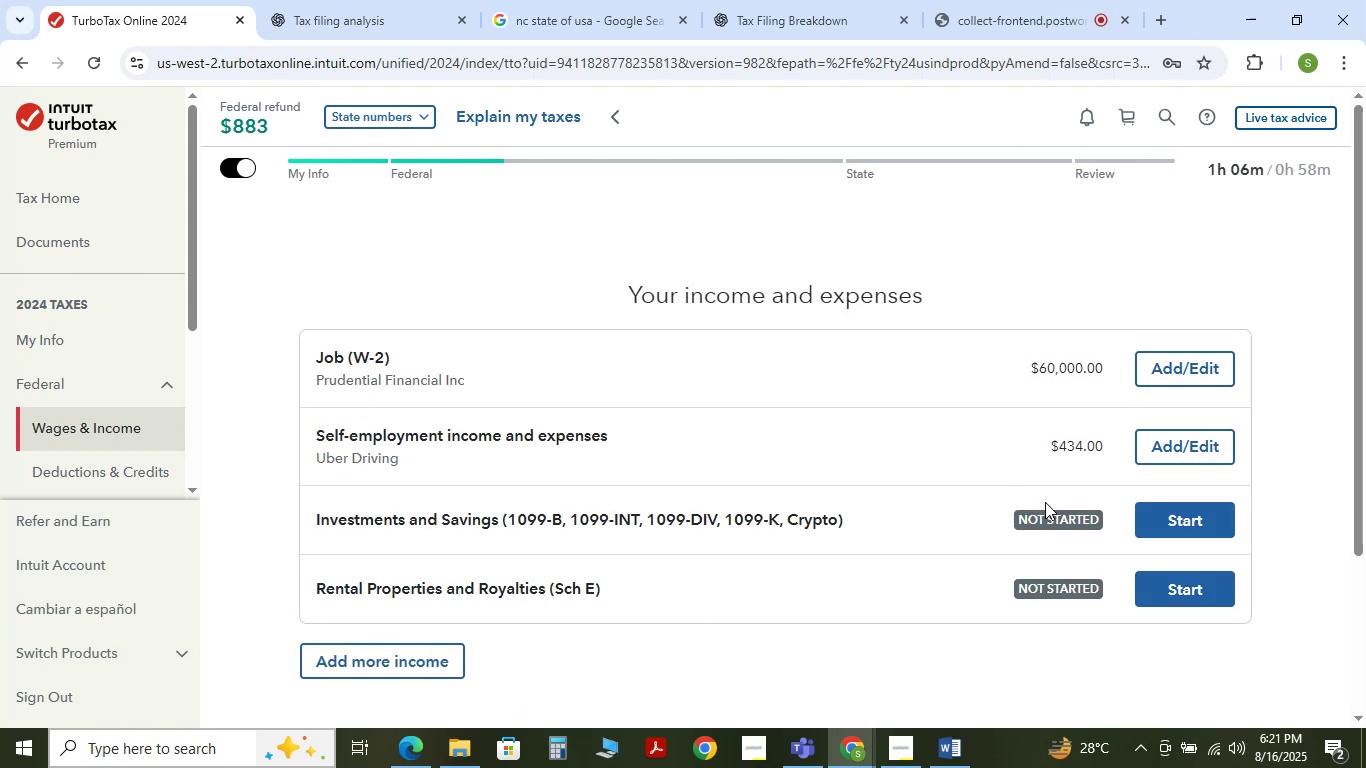 
left_click([955, 741])
 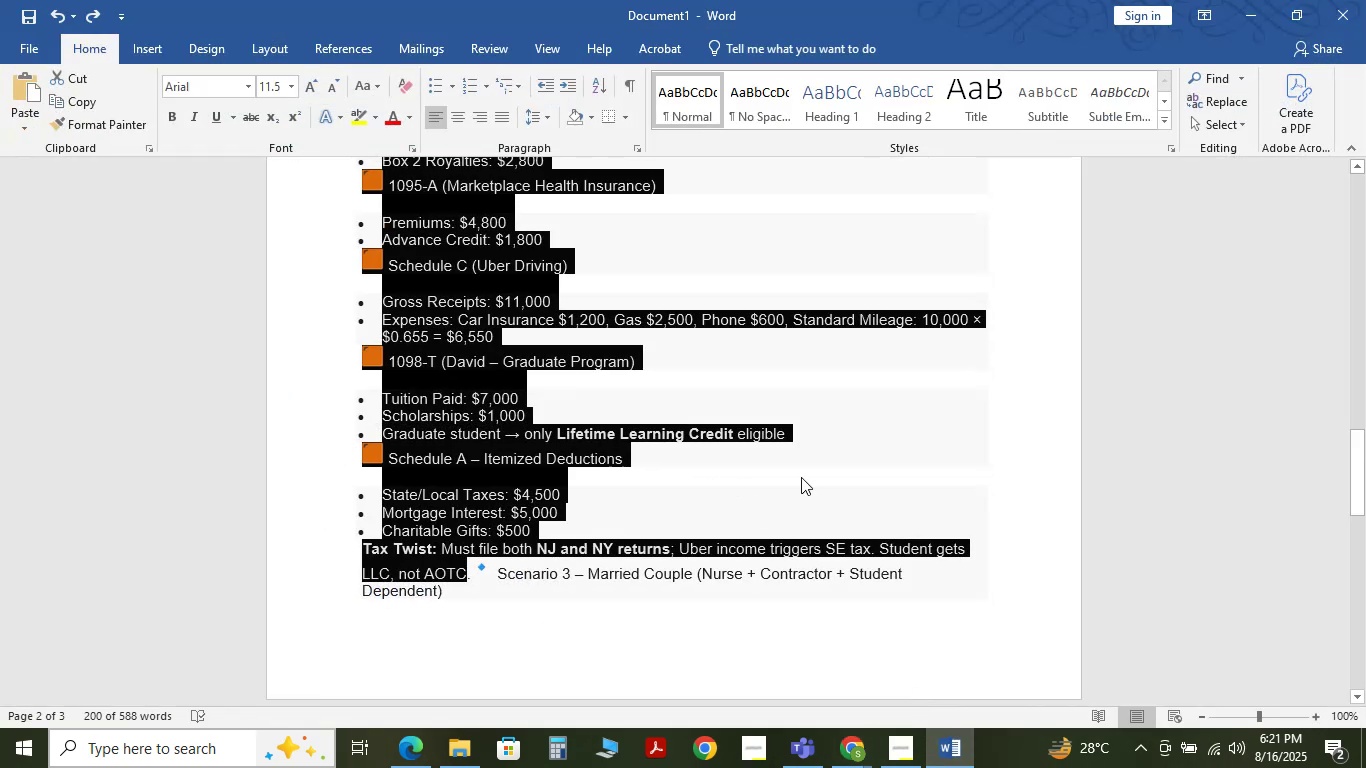 
left_click([861, 468])
 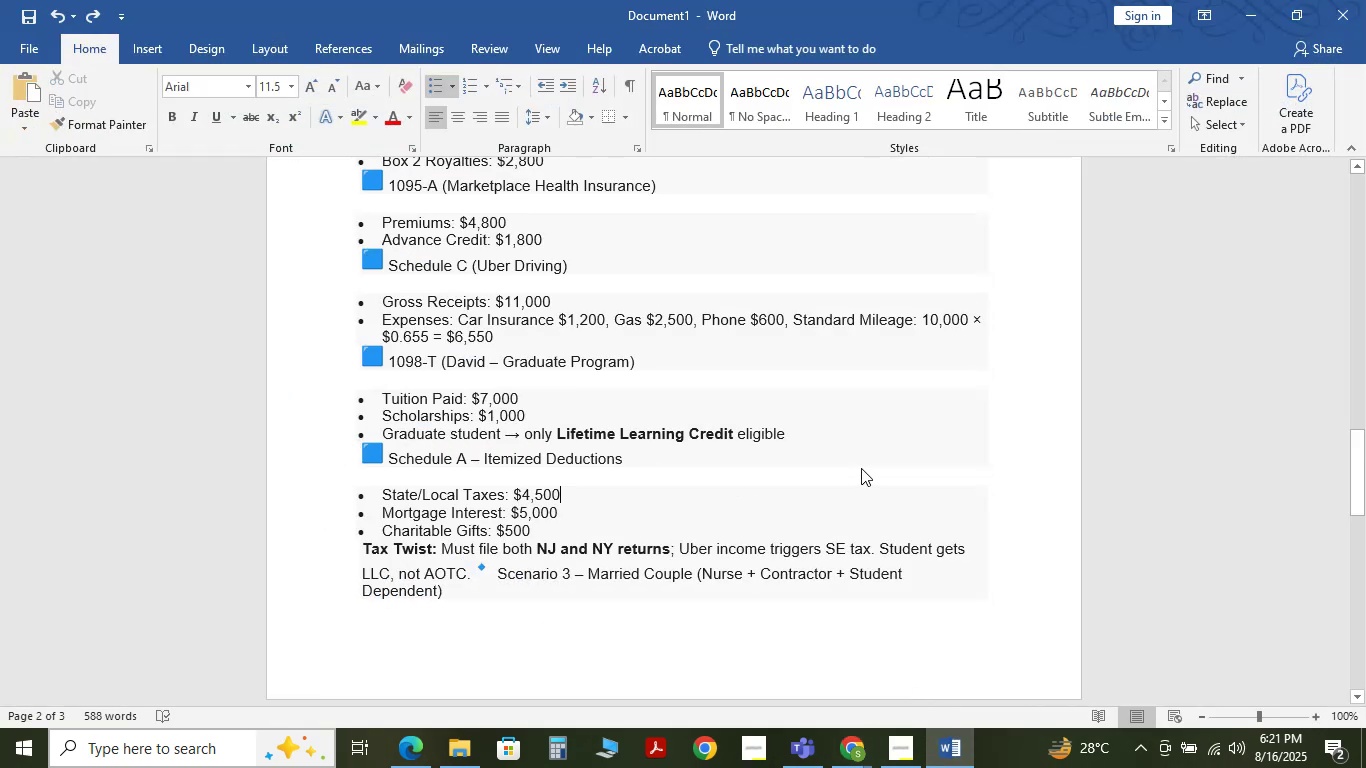 
scroll: coordinate [789, 461], scroll_direction: up, amount: 2.0
 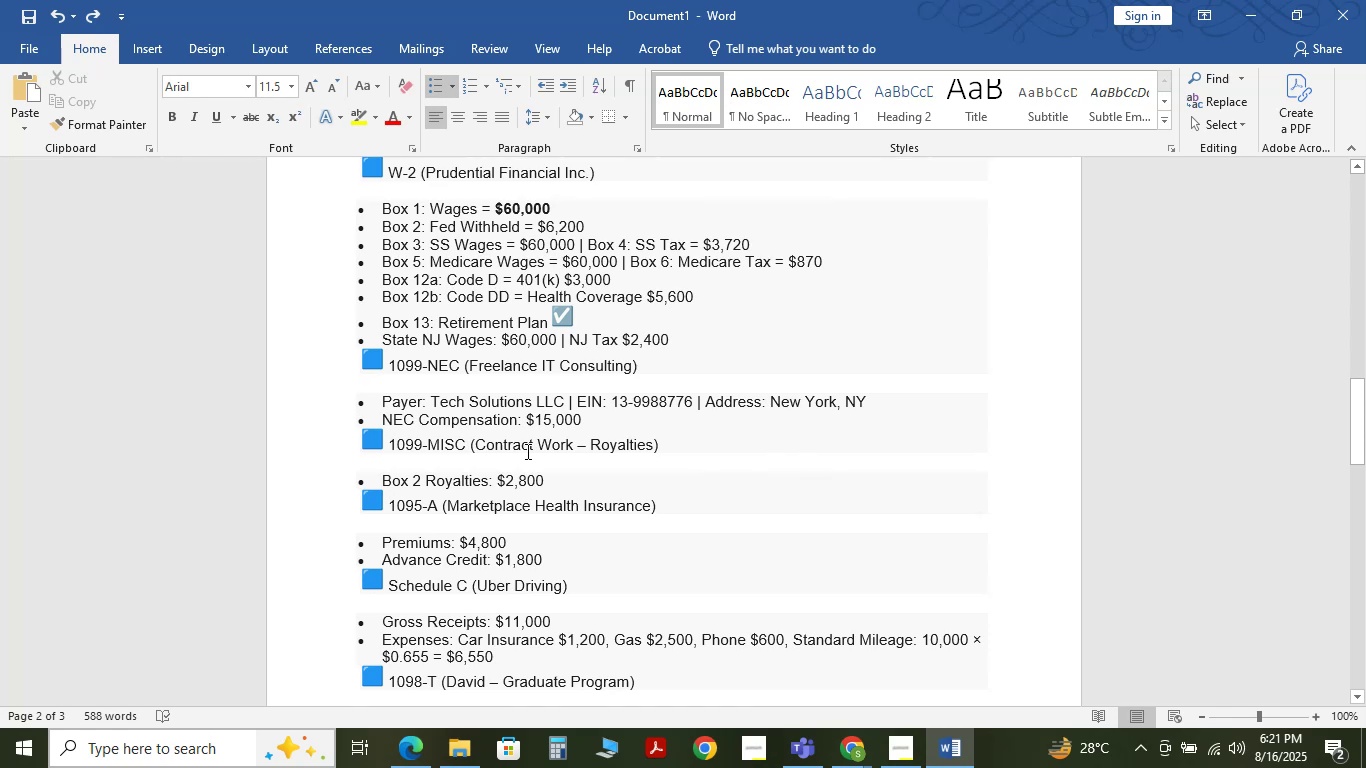 
wait(9.46)
 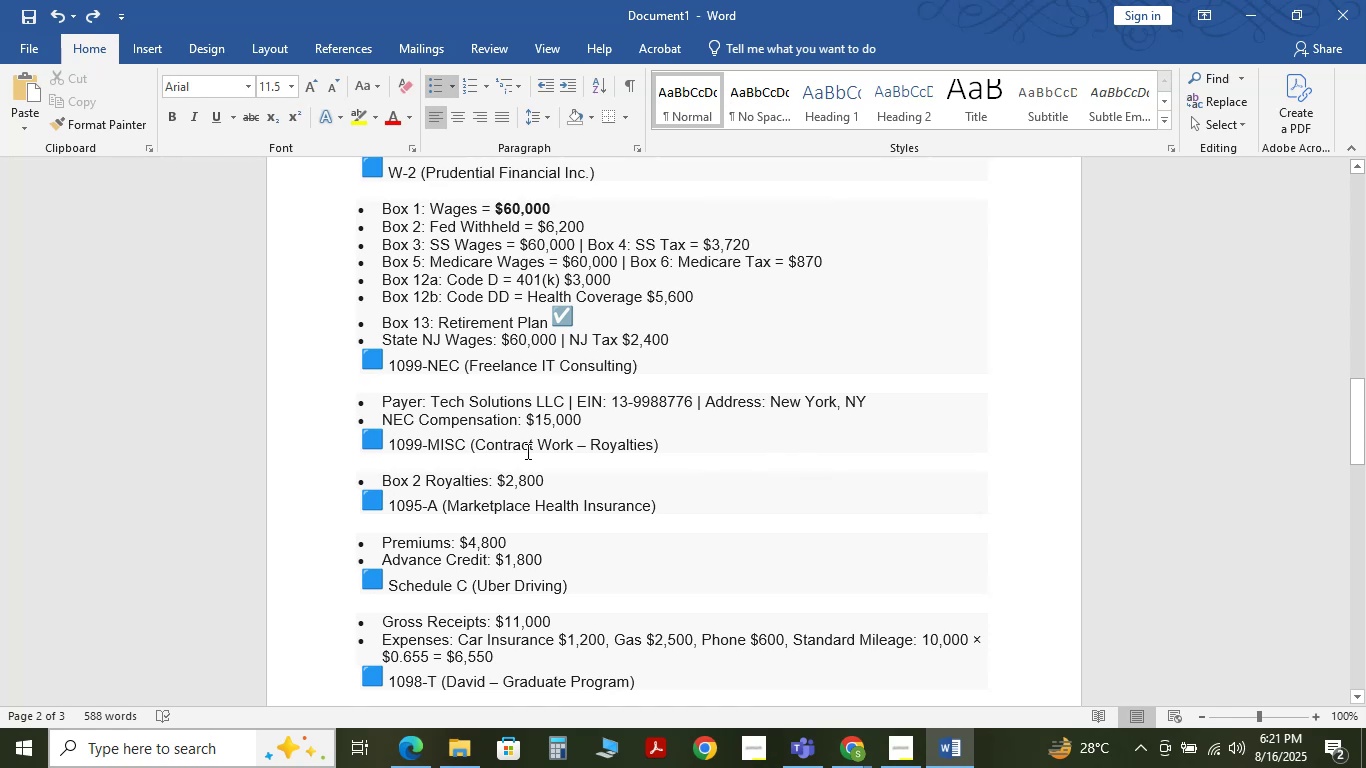 
scroll: coordinate [704, 478], scroll_direction: down, amount: 1.0
 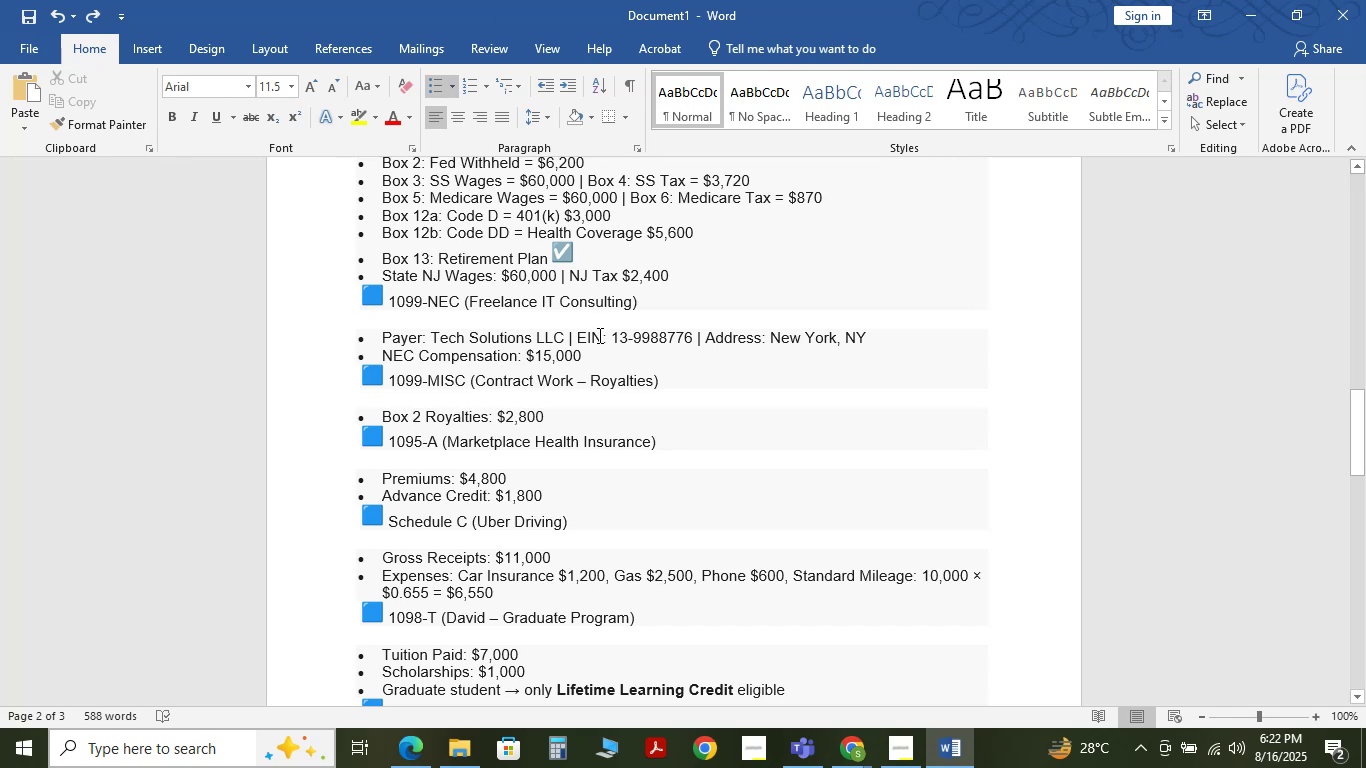 
wait(32.7)
 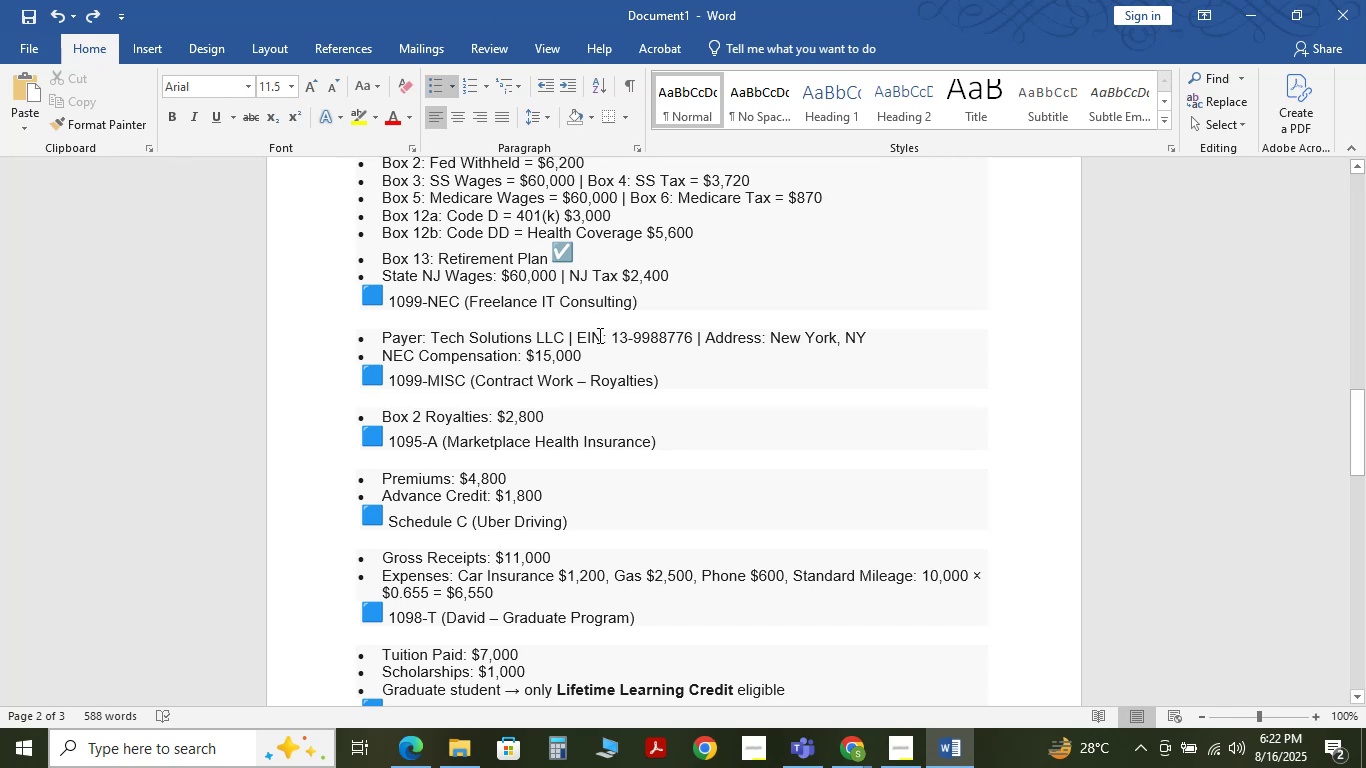 
left_click([1236, 0])
 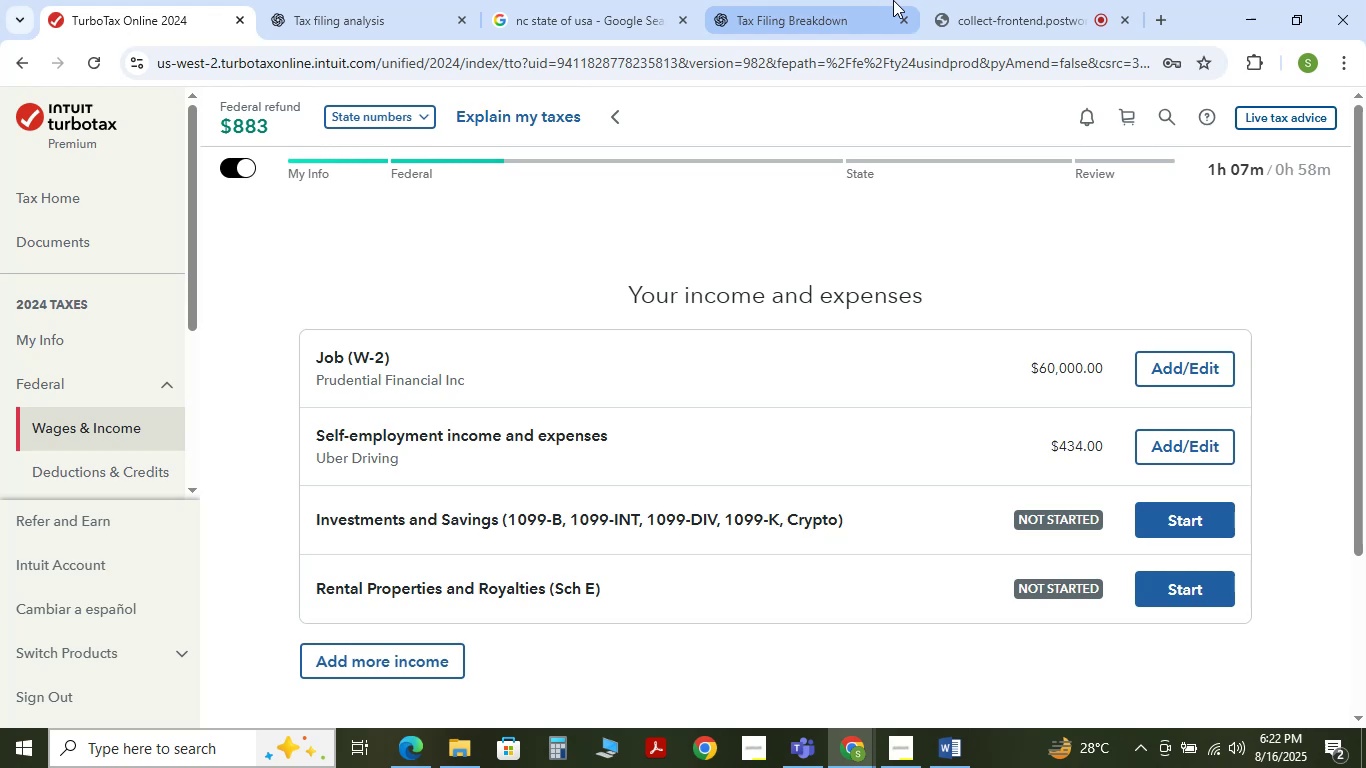 
left_click([786, 6])
 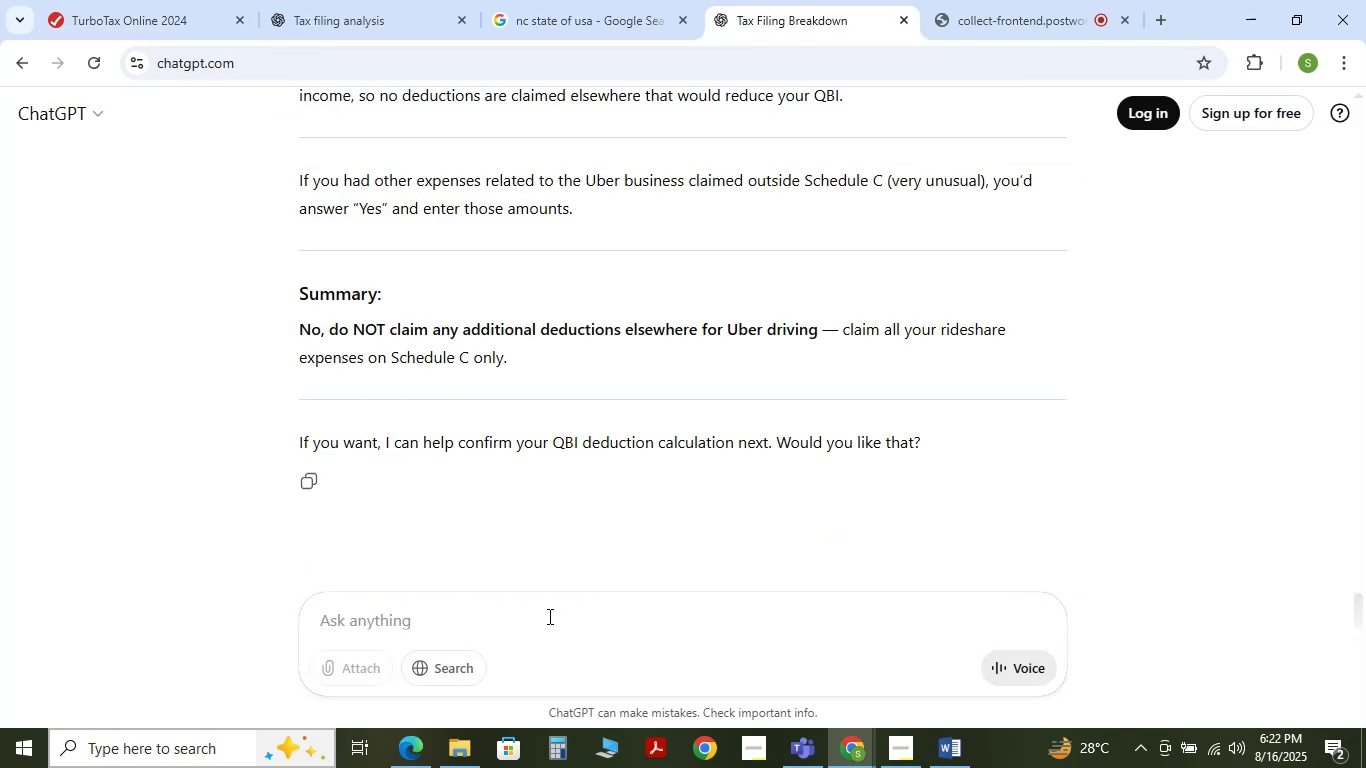 
left_click([548, 616])
 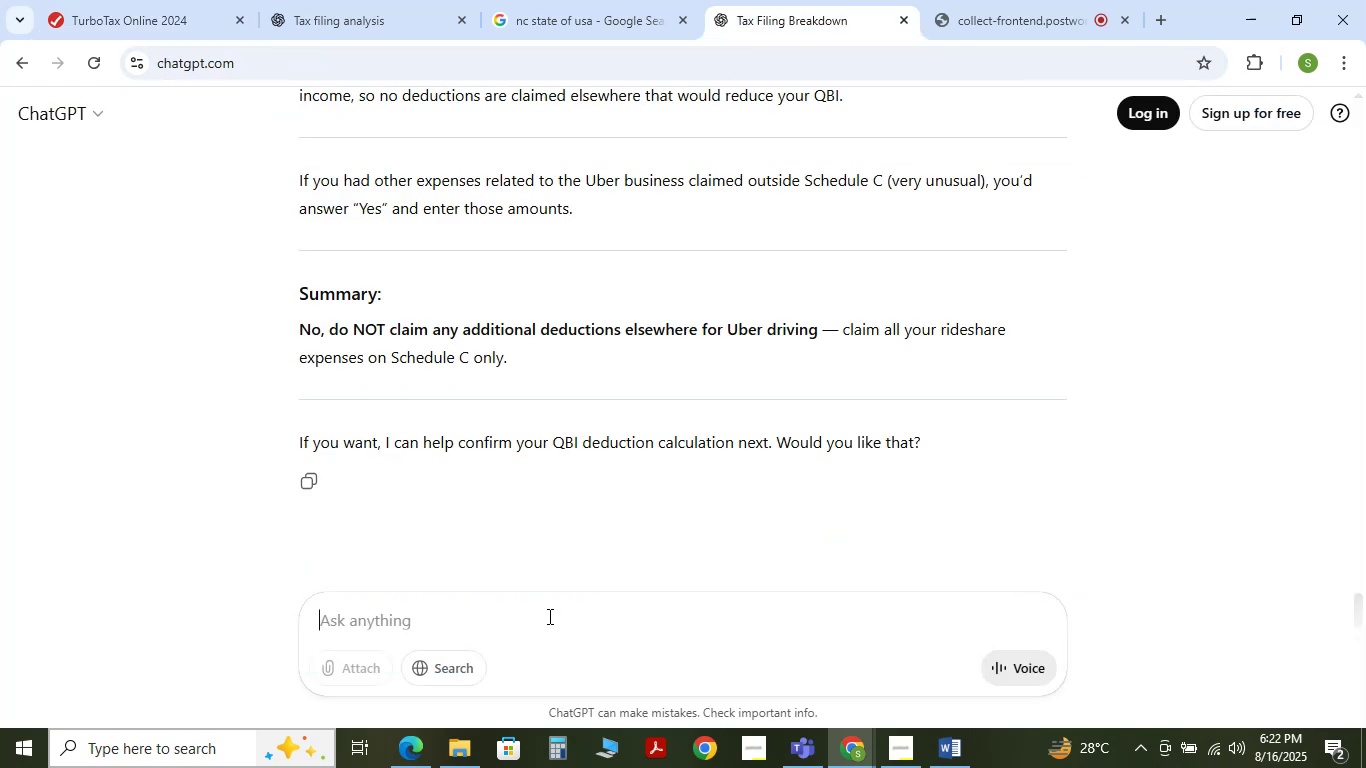 
type(how mny souce)
key(Backspace)
key(Backspace)
type(rce from which david earn income)
 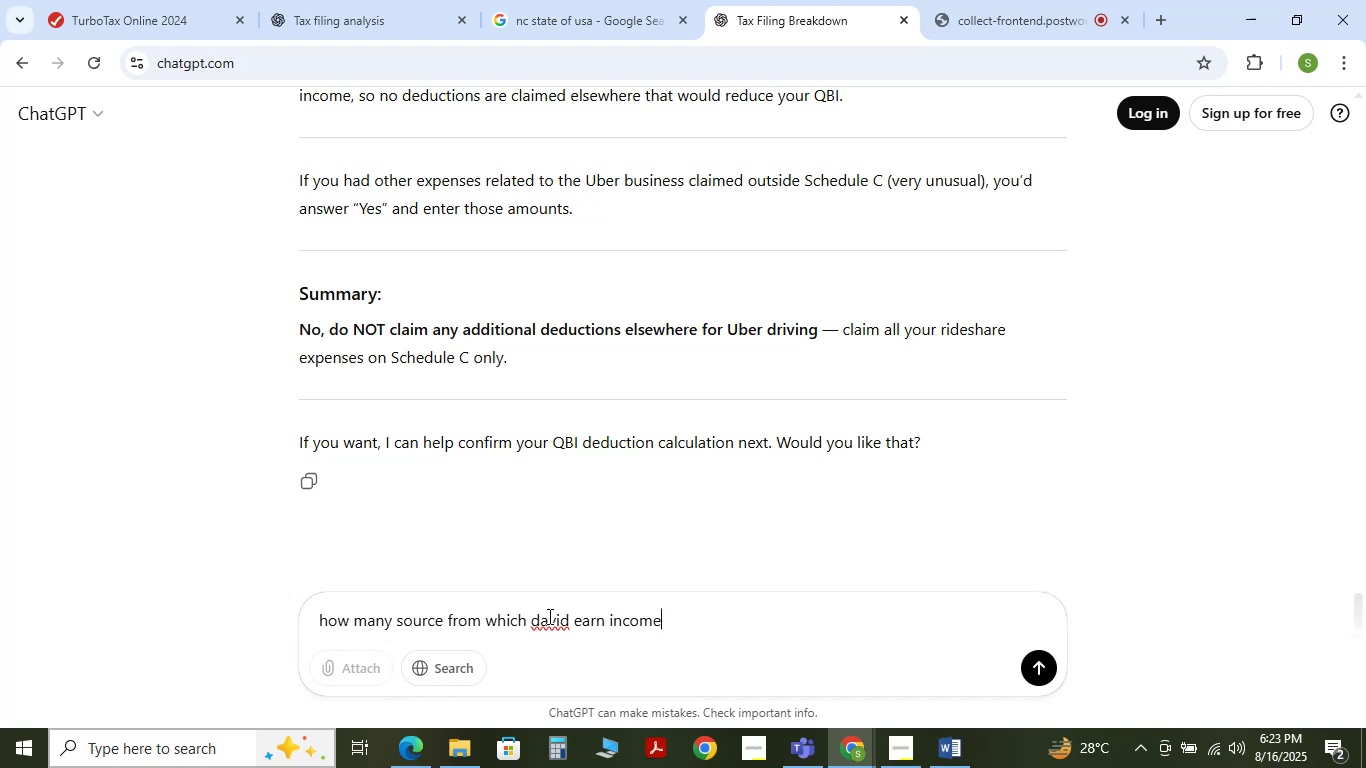 
key(Enter)
 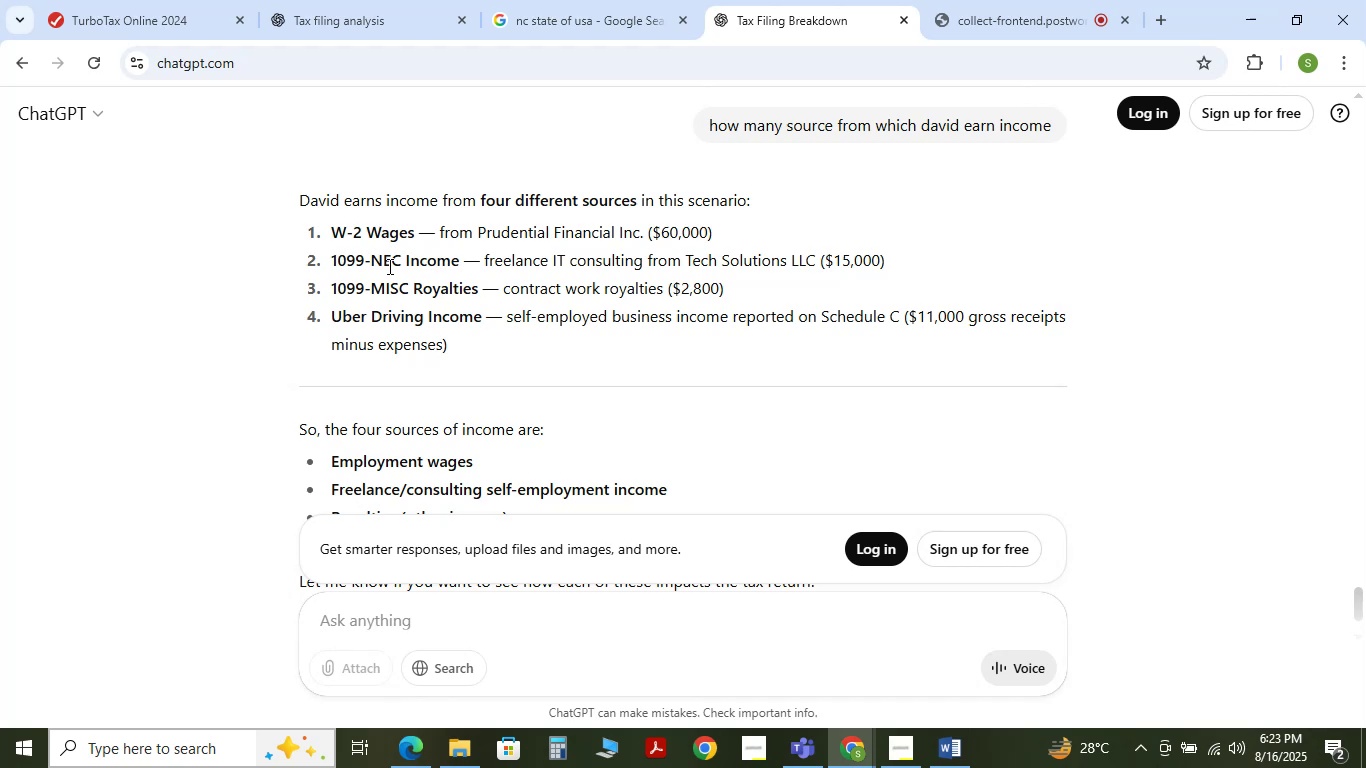 
wait(6.07)
 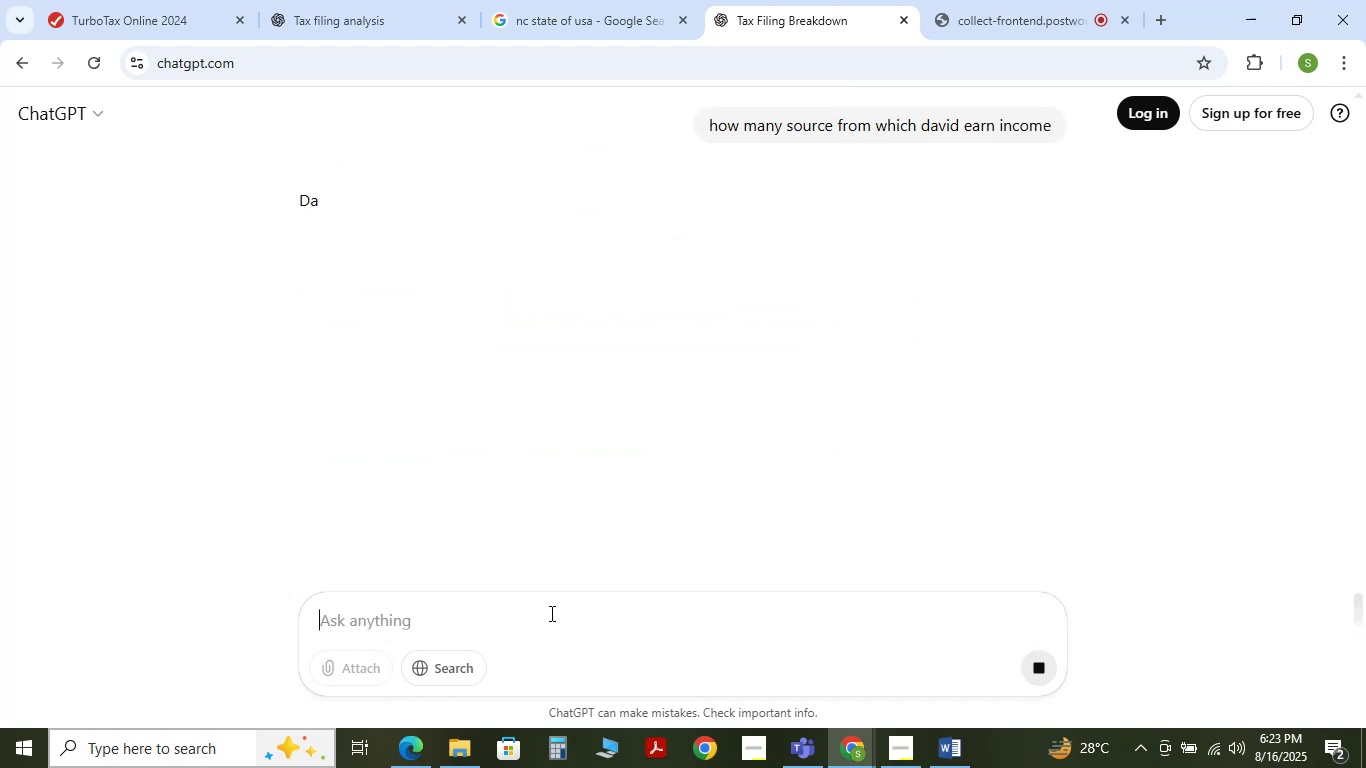 
left_click_drag(start_coordinate=[336, 259], to_coordinate=[889, 260])
 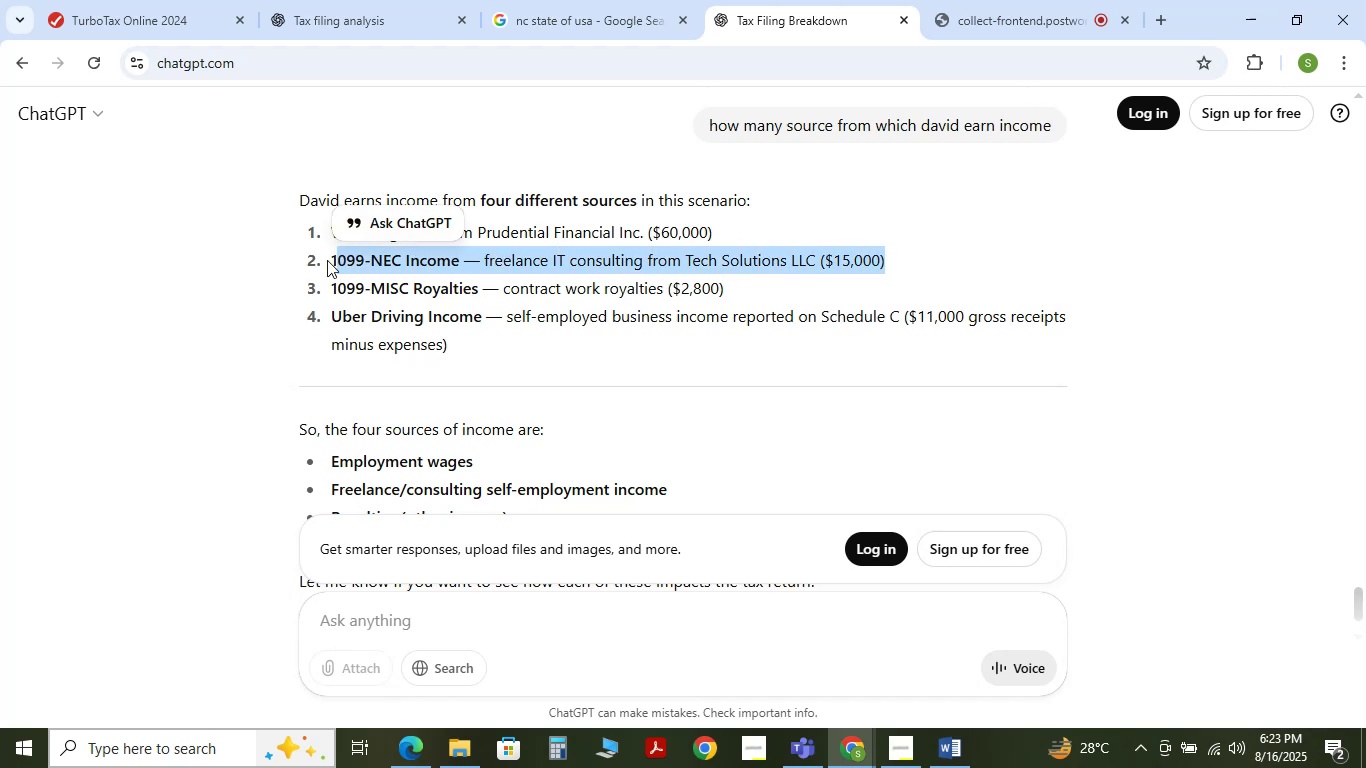 
left_click([327, 260])
 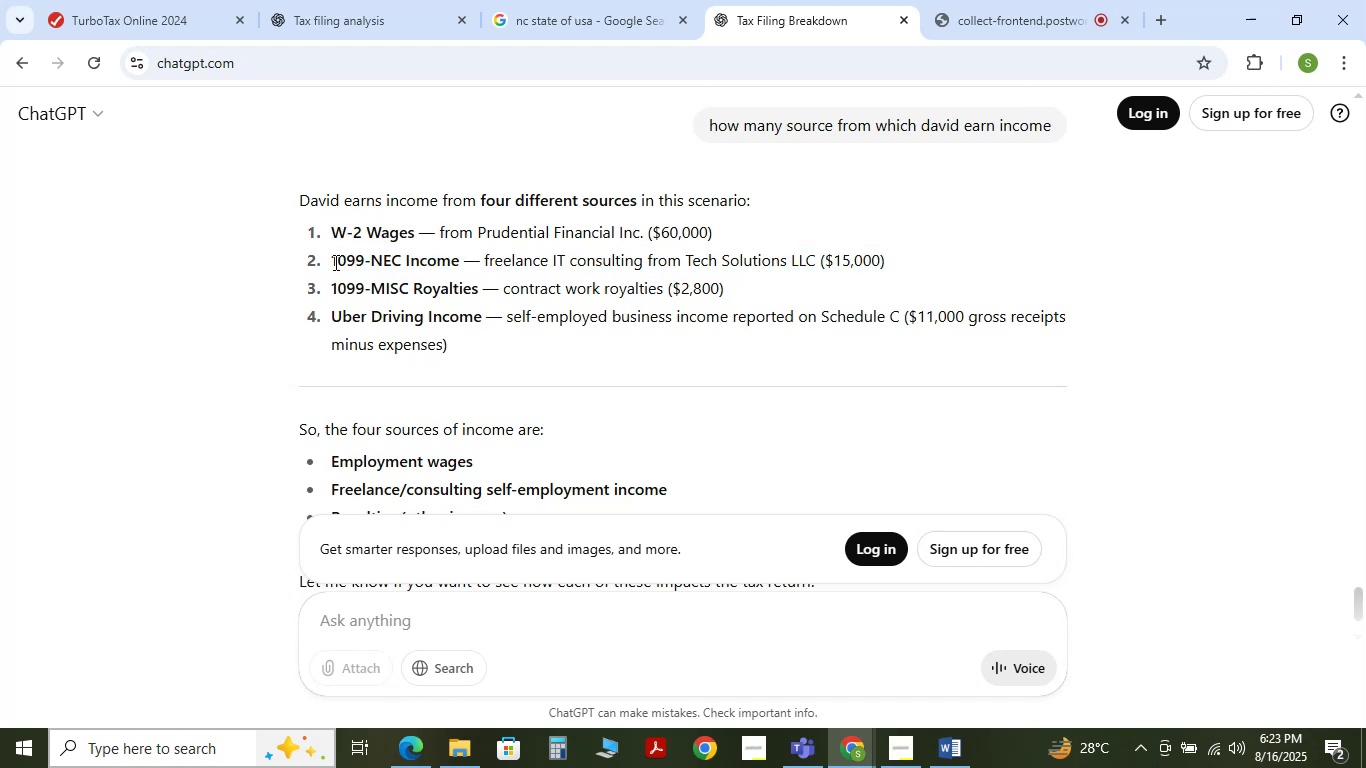 
left_click_drag(start_coordinate=[331, 260], to_coordinate=[919, 262])
 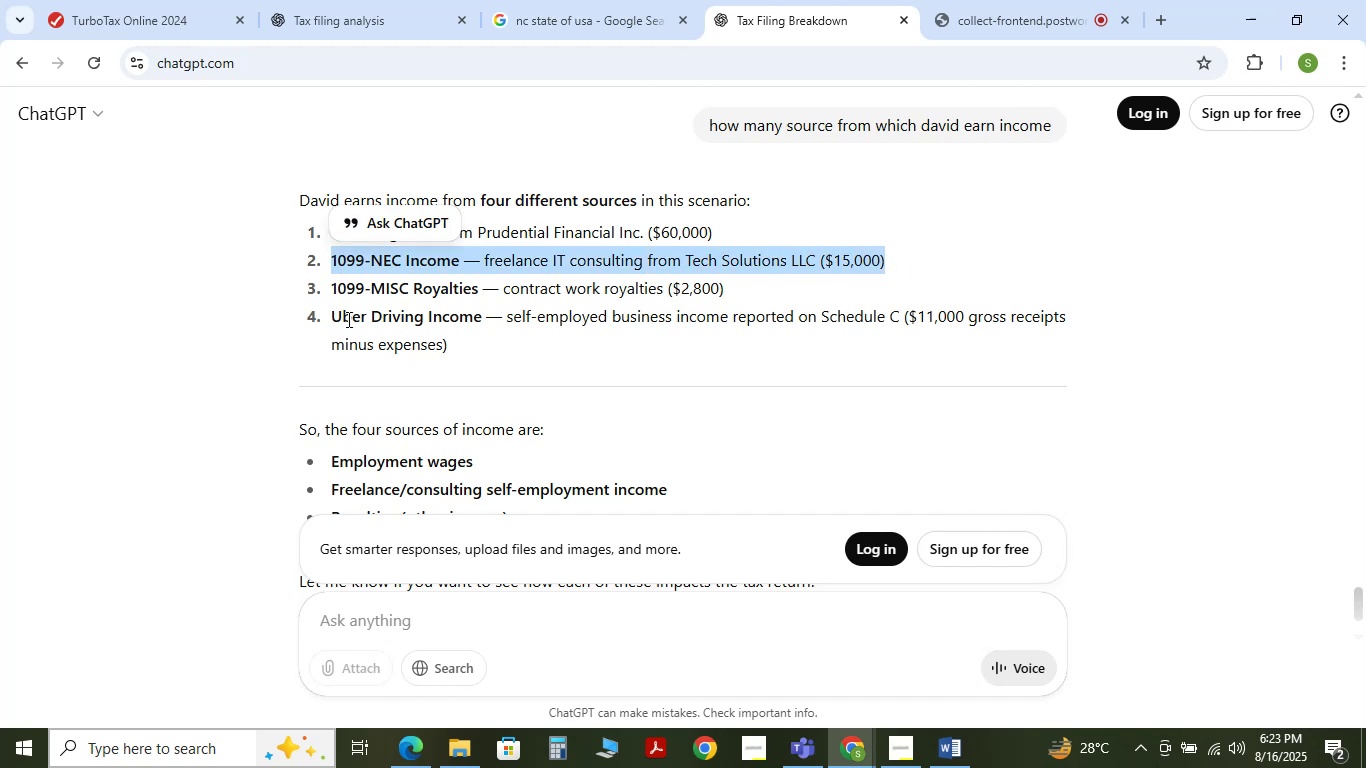 
left_click_drag(start_coordinate=[324, 319], to_coordinate=[494, 320])
 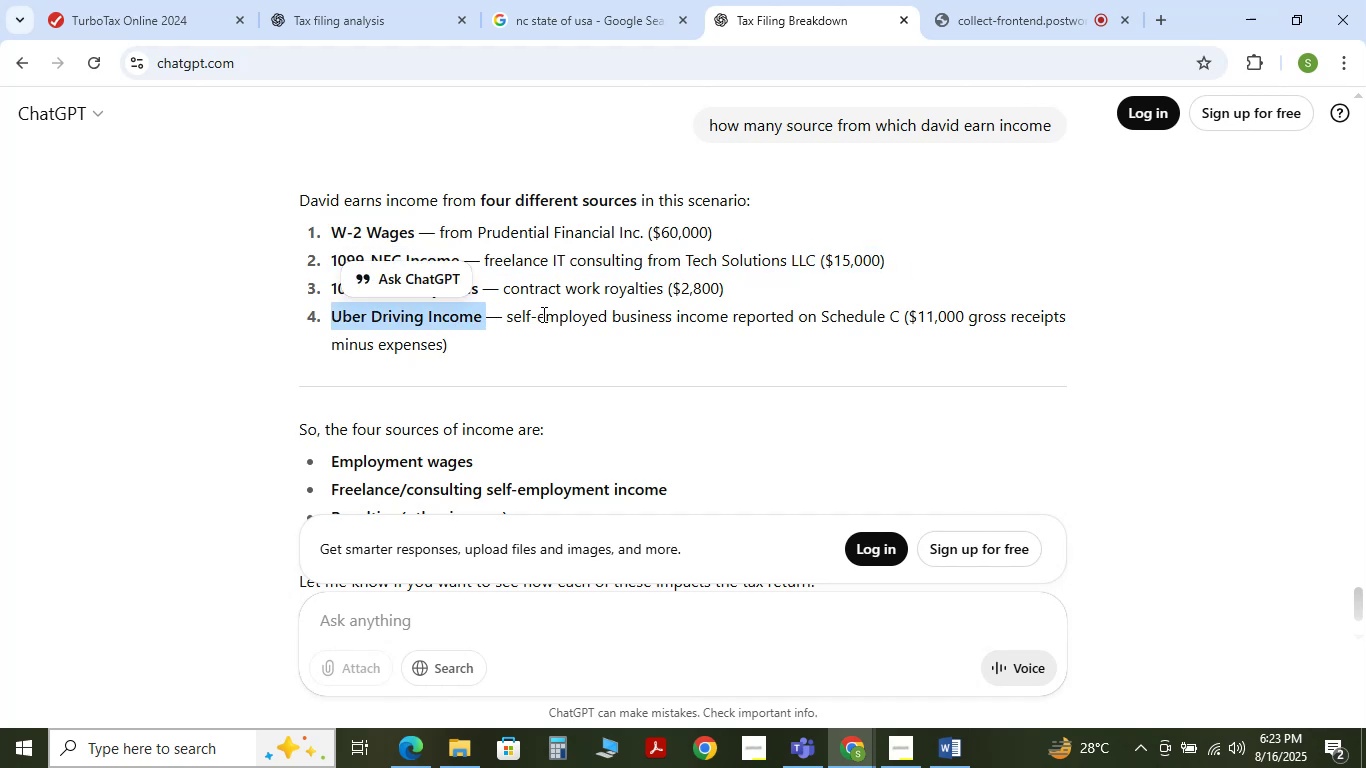 
left_click([577, 313])
 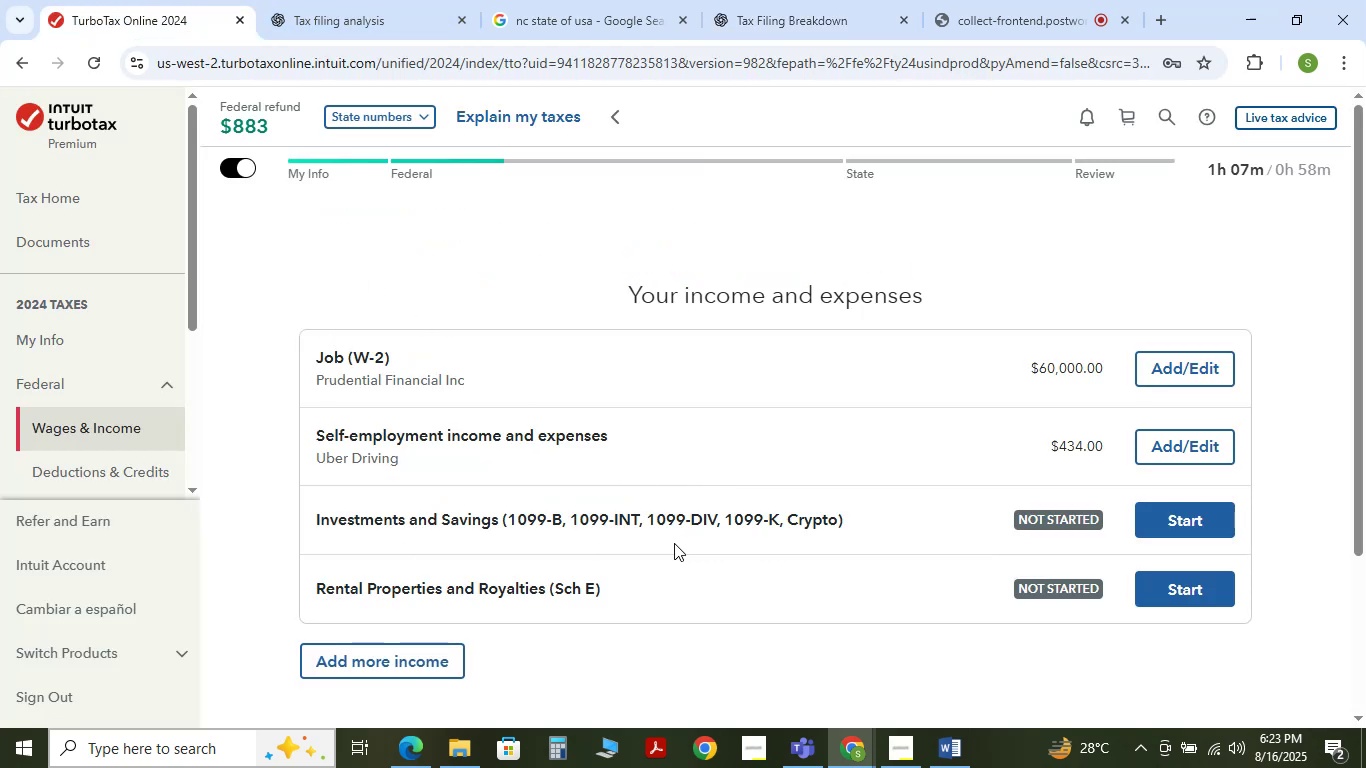 
wait(8.86)
 